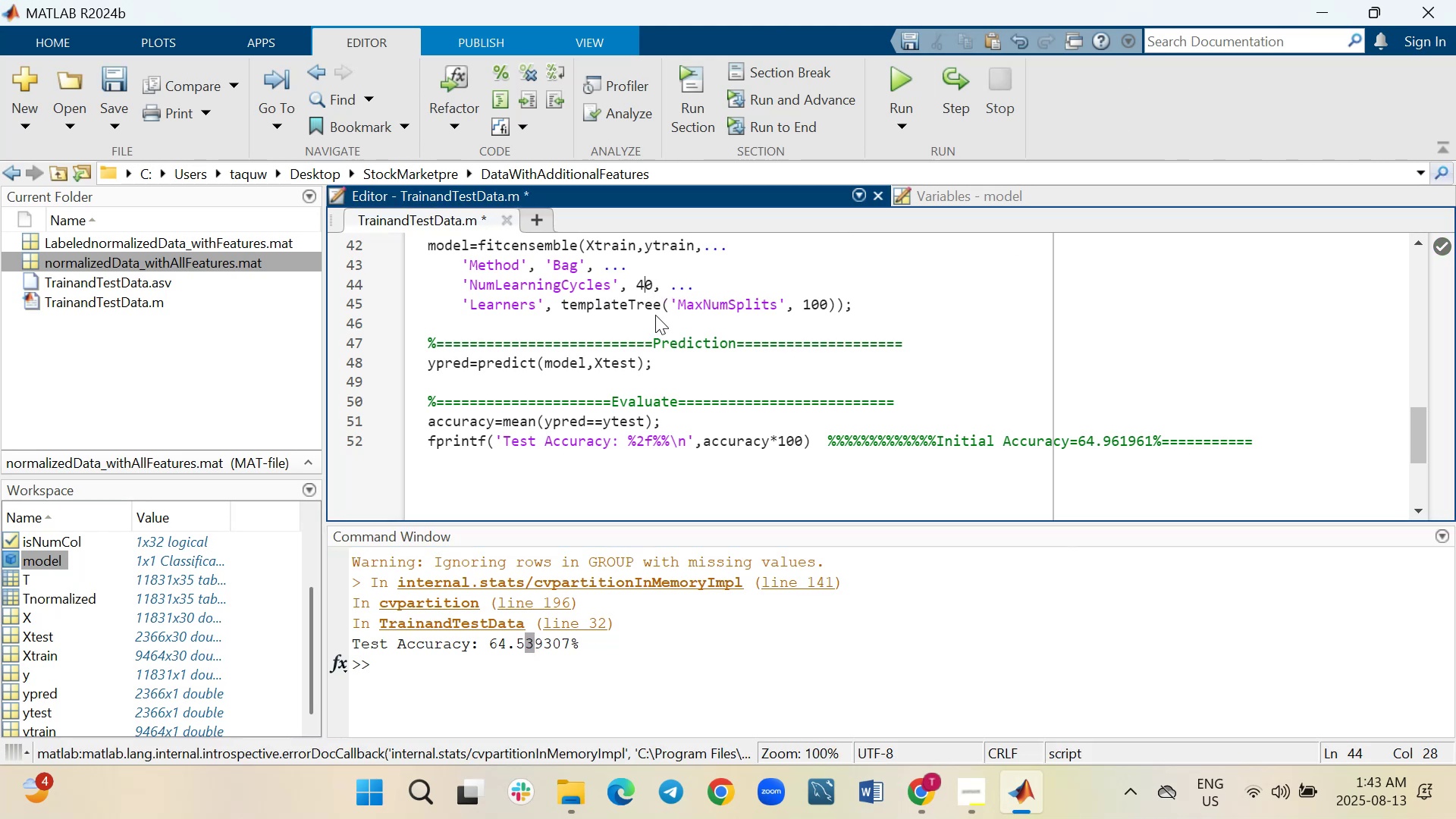 
key(0)
 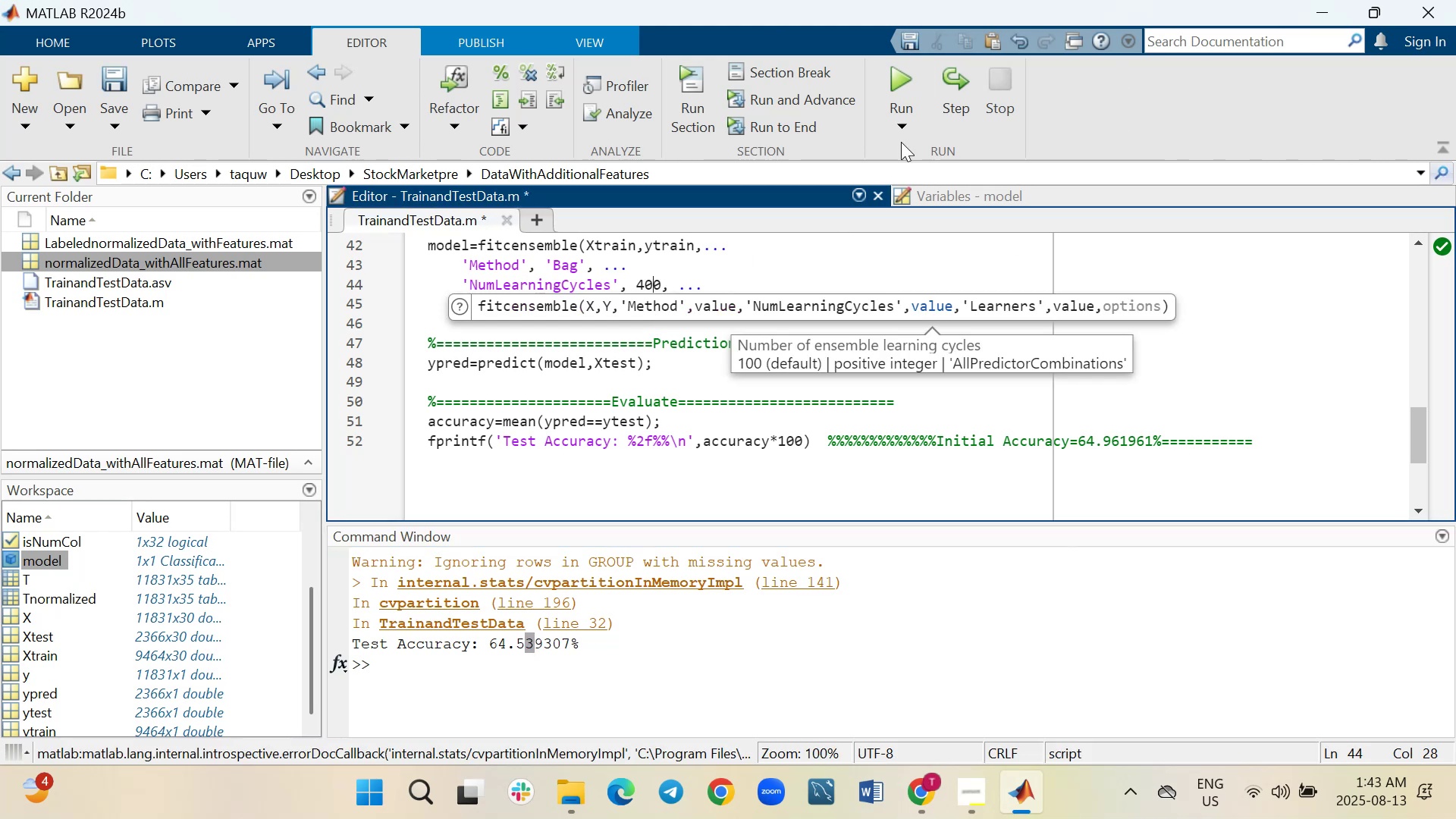 
left_click([905, 83])
 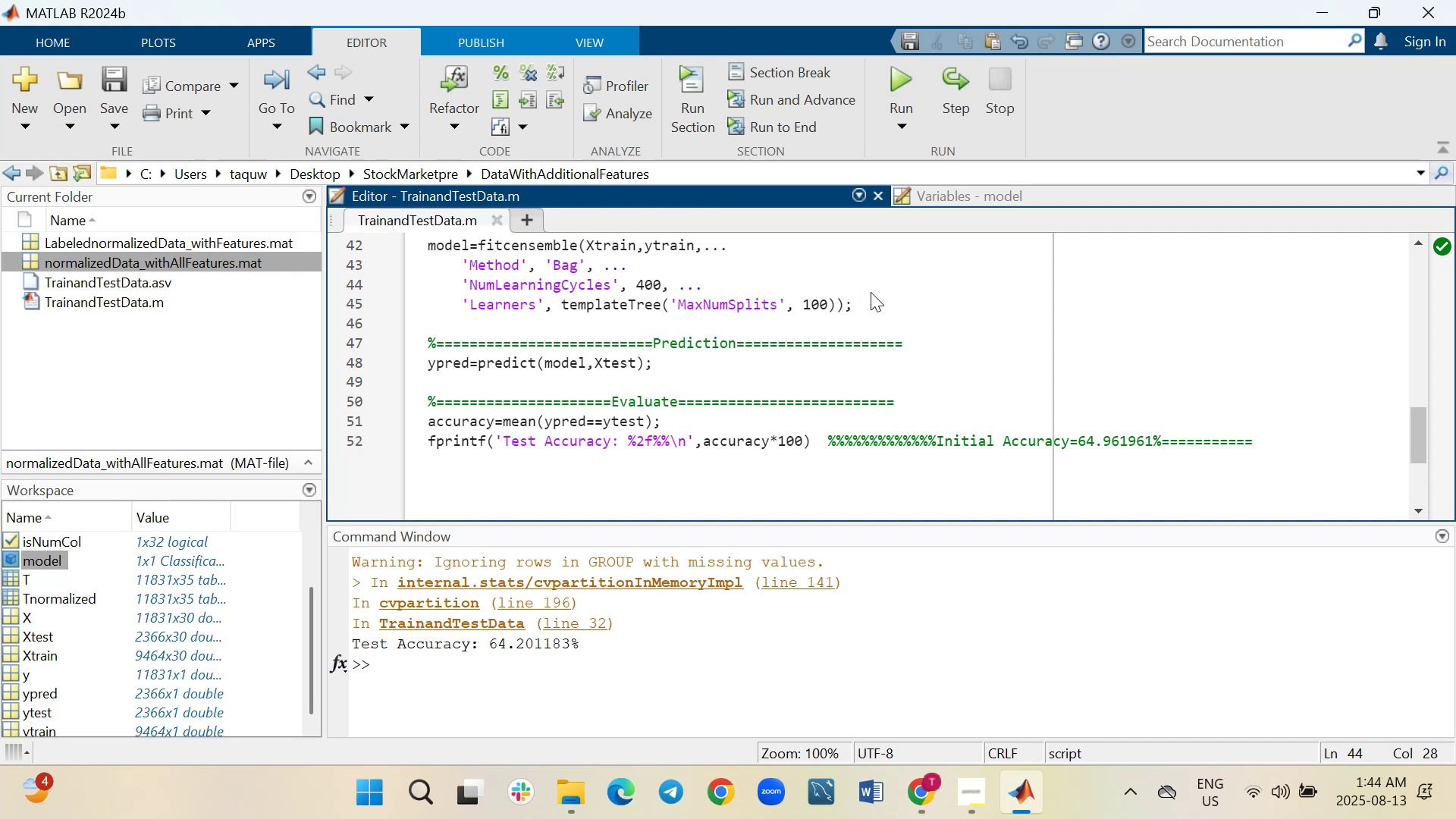 
wait(16.76)
 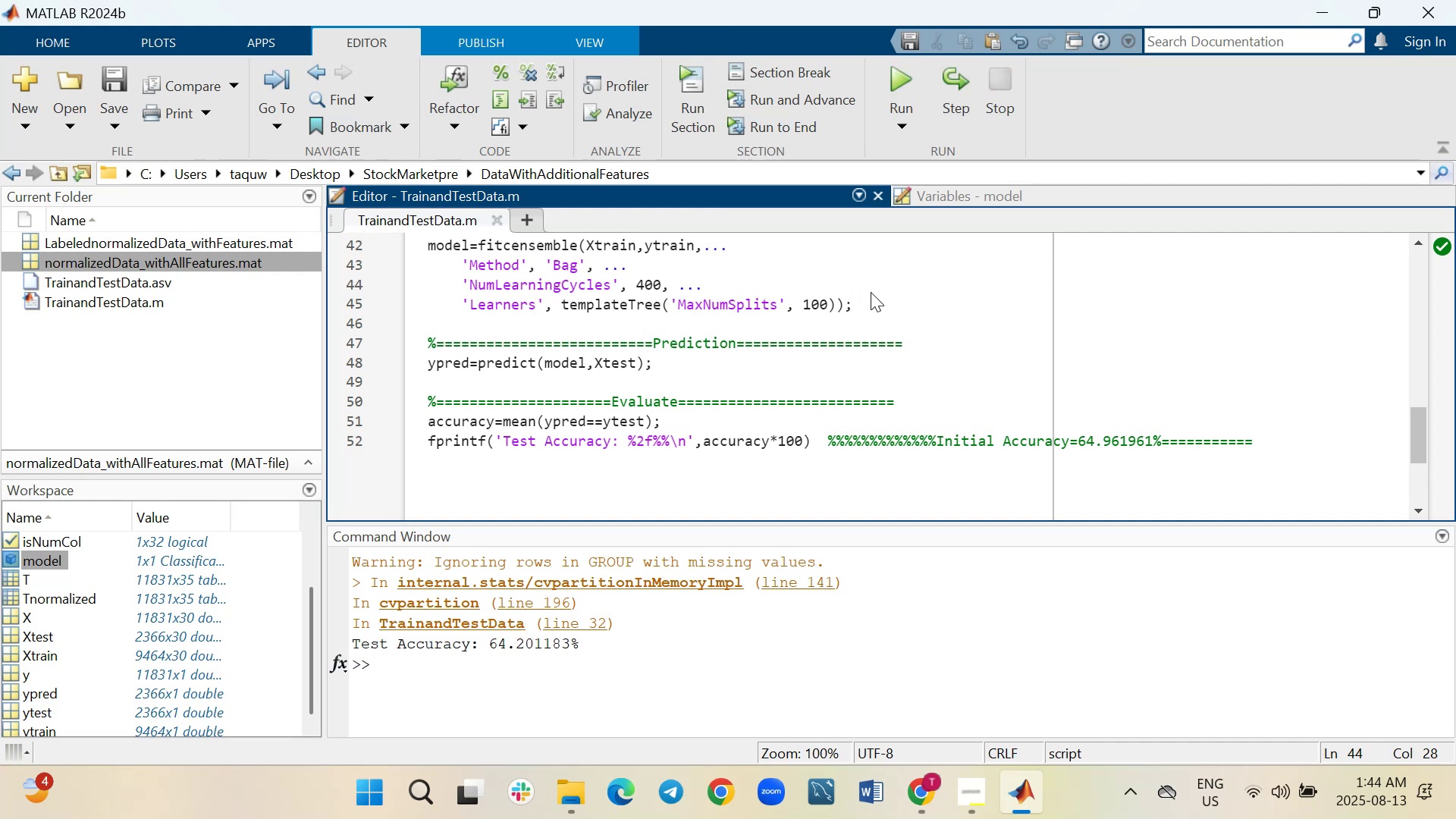 
left_click([905, 88])
 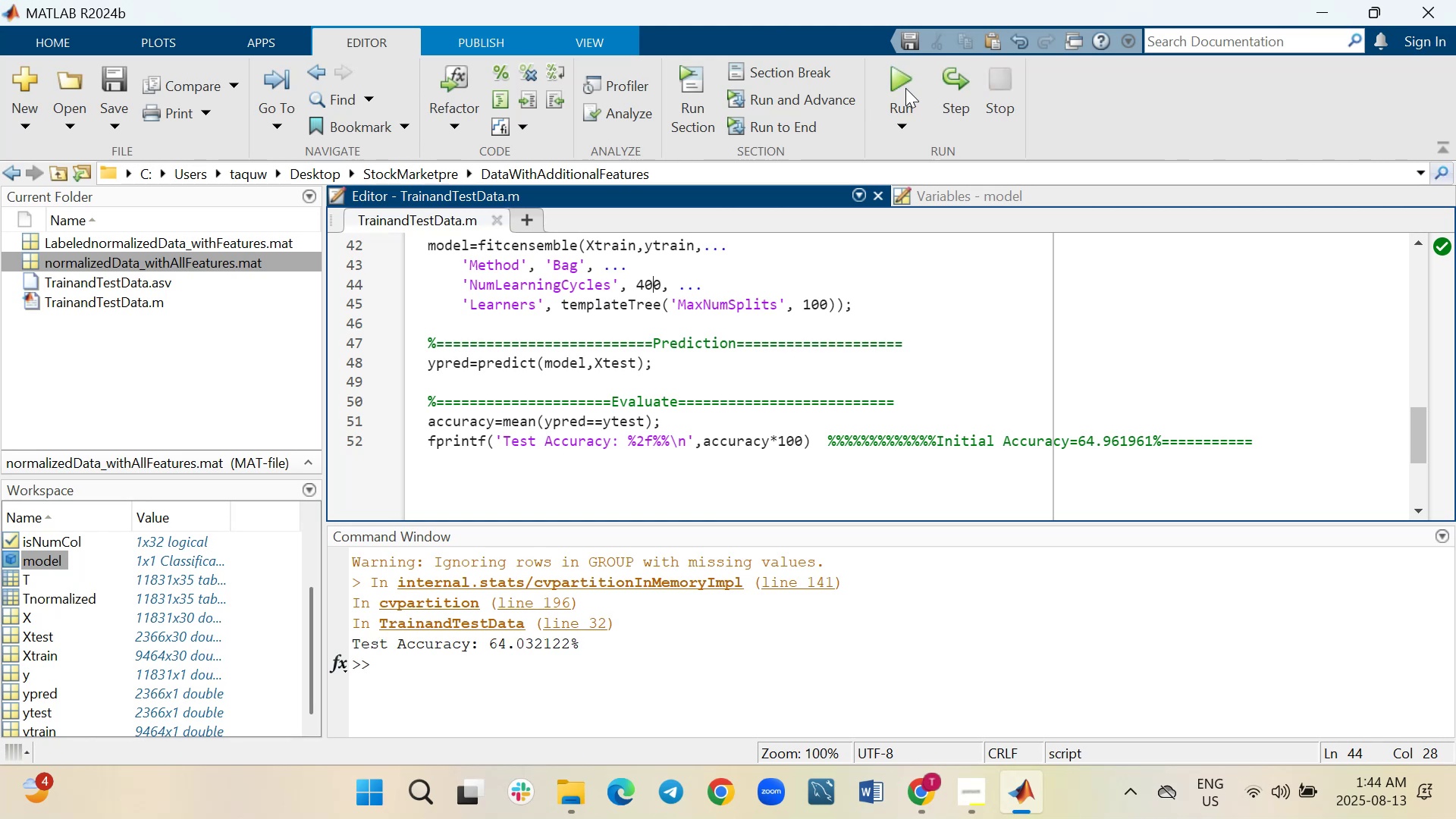 
wait(19.17)
 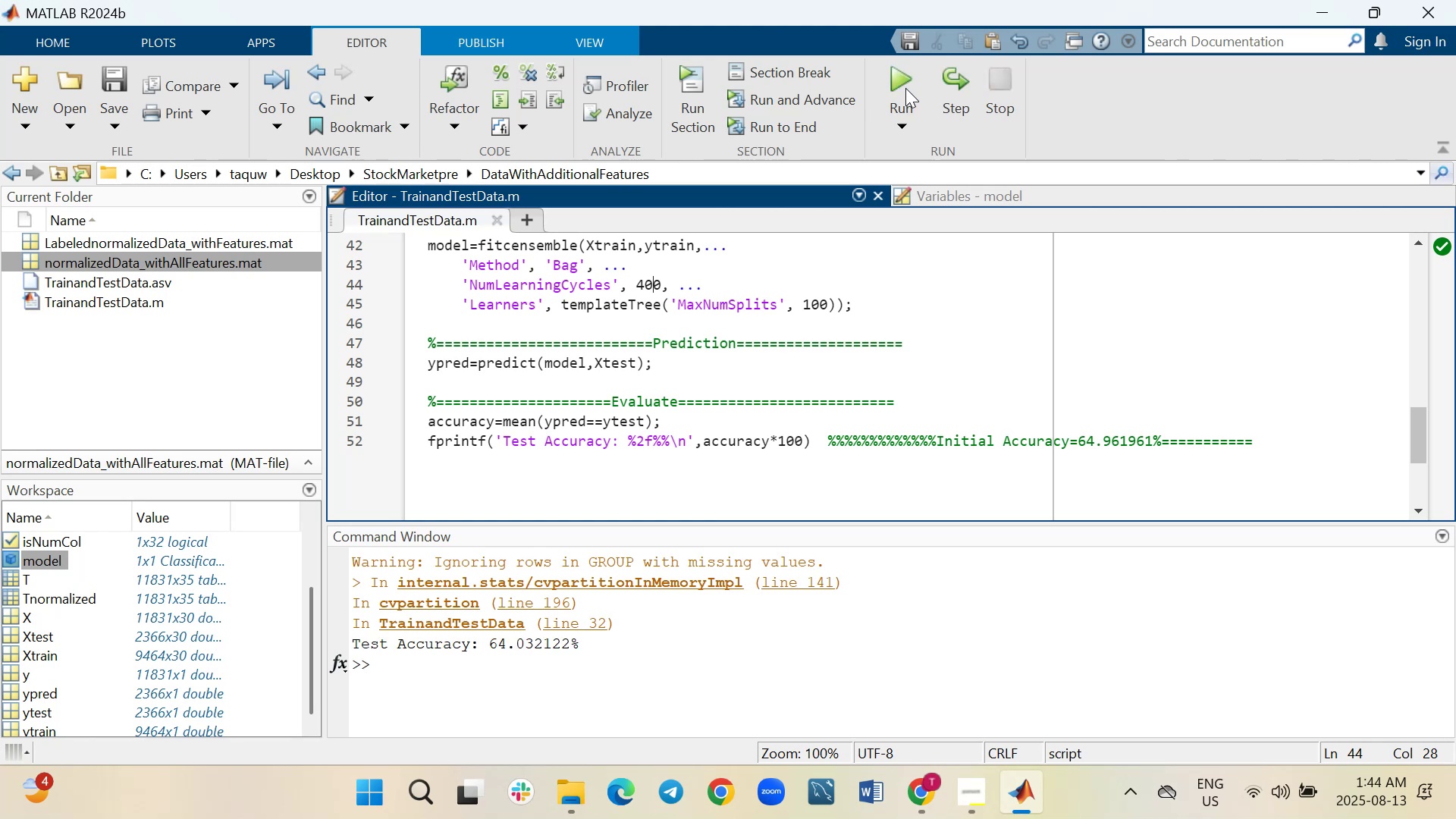 
key(Backspace)
 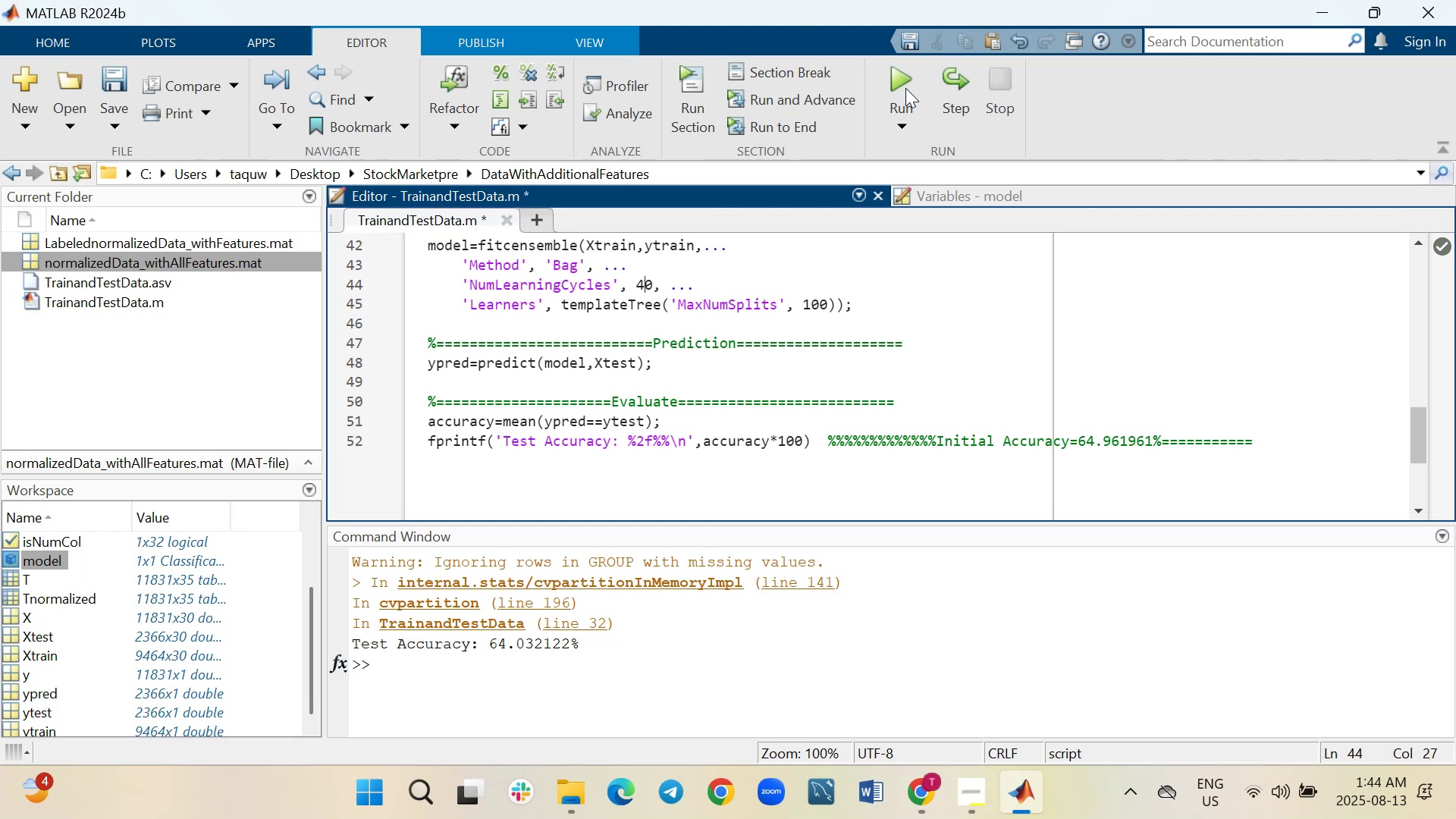 
key(5)
 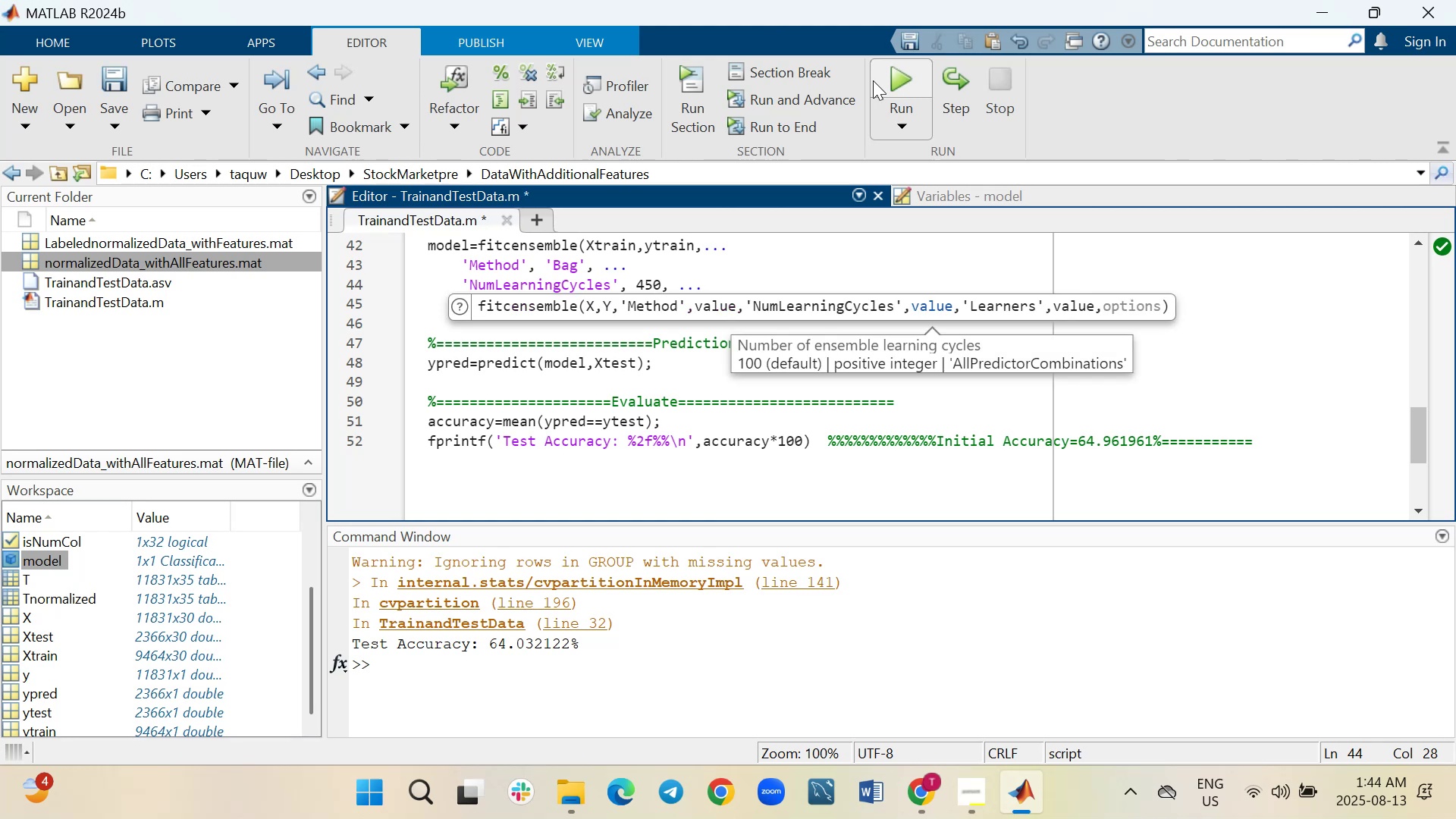 
left_click([888, 82])
 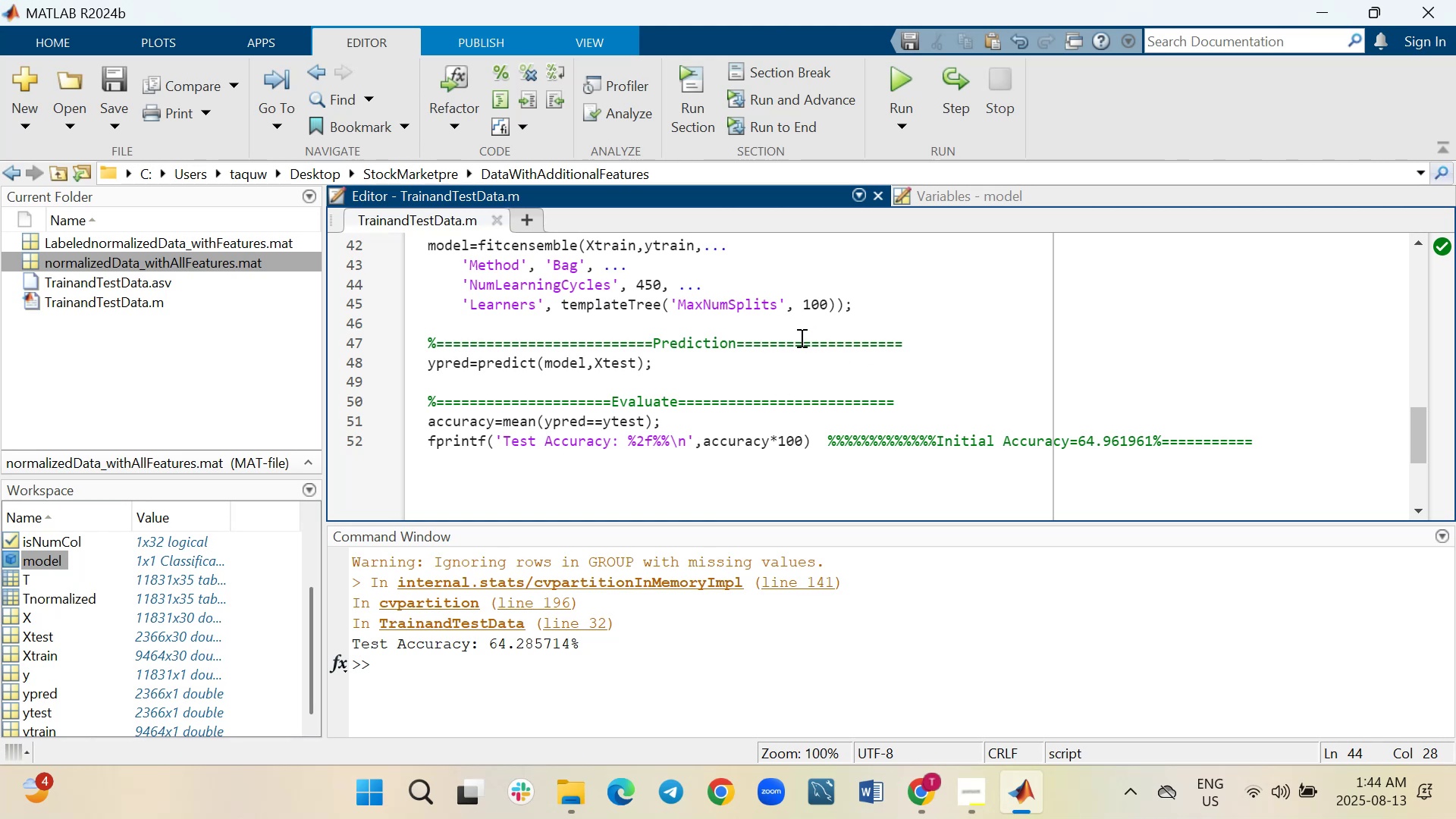 
wait(21.11)
 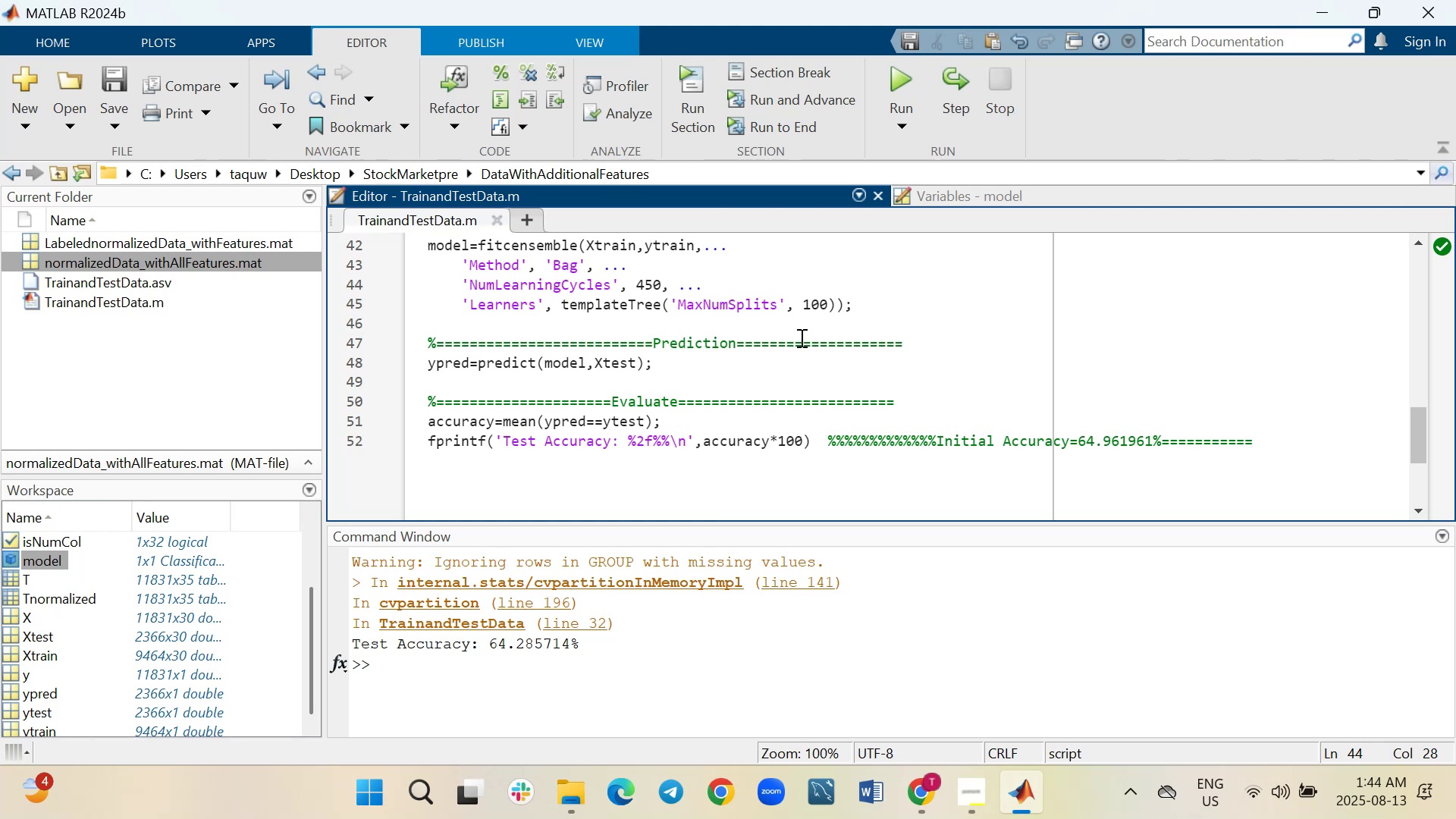 
left_click([845, 713])
 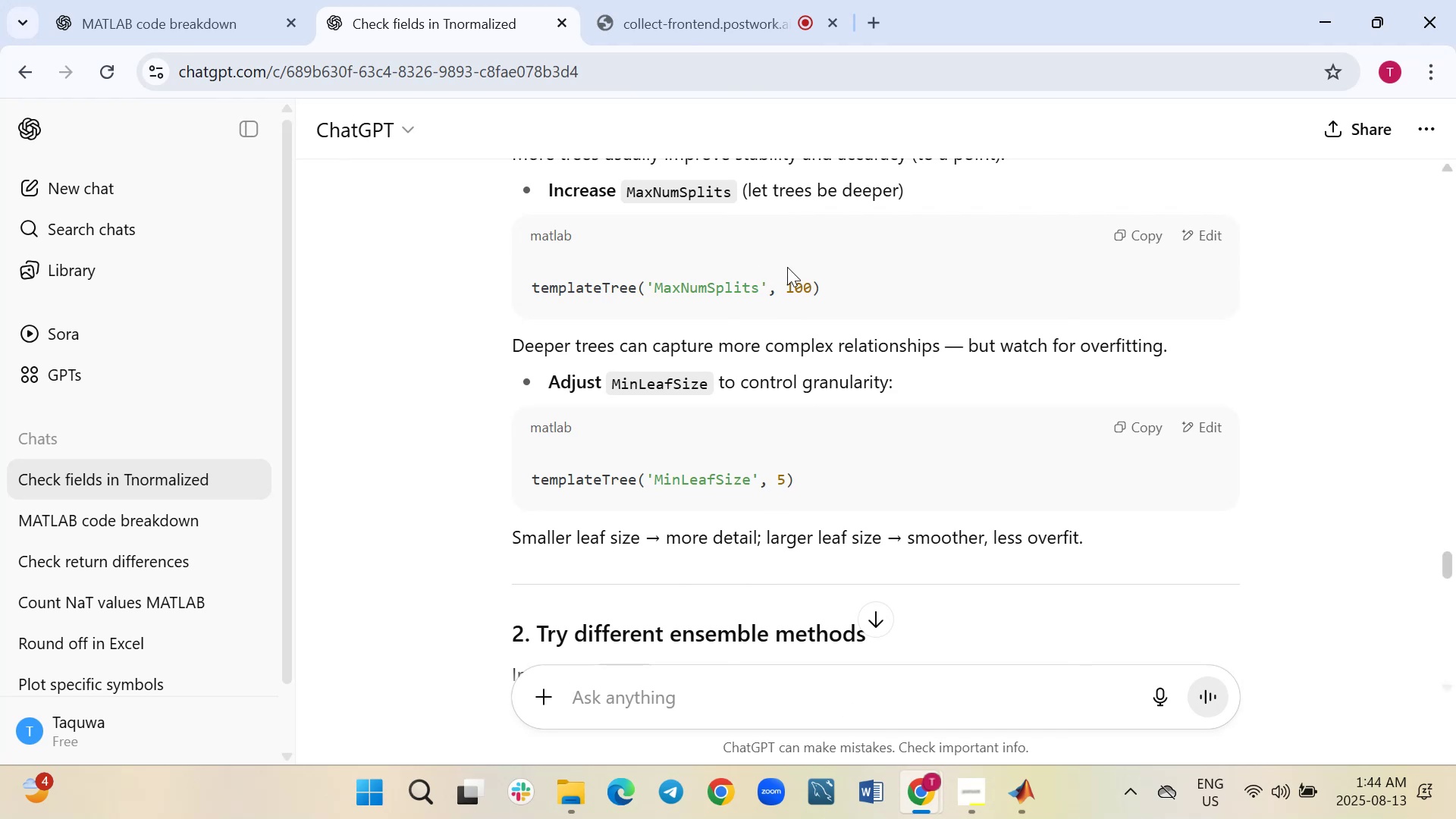 
wait(5.24)
 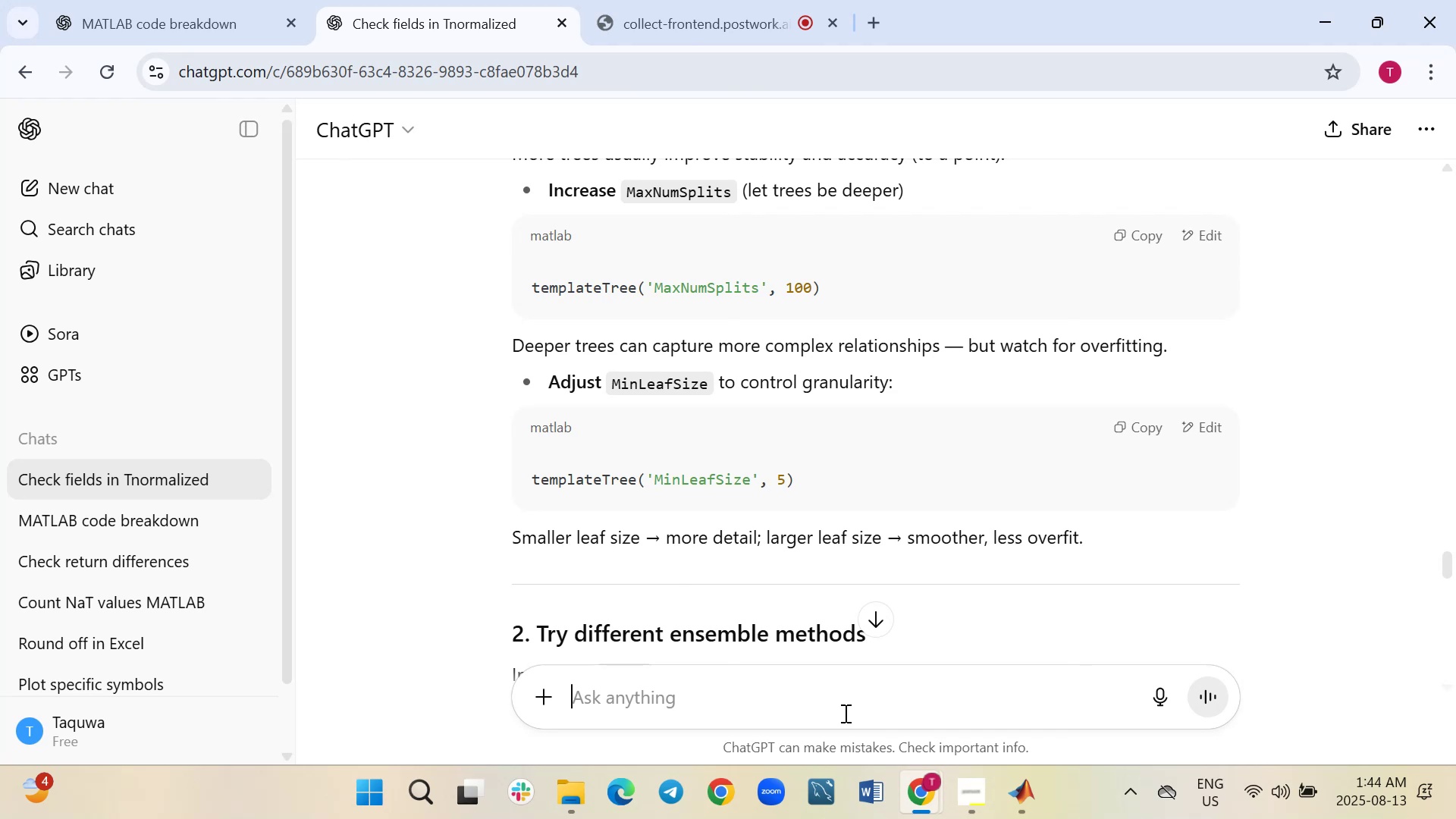 
scroll: coordinate [711, 351], scroll_direction: up, amount: 1.0
 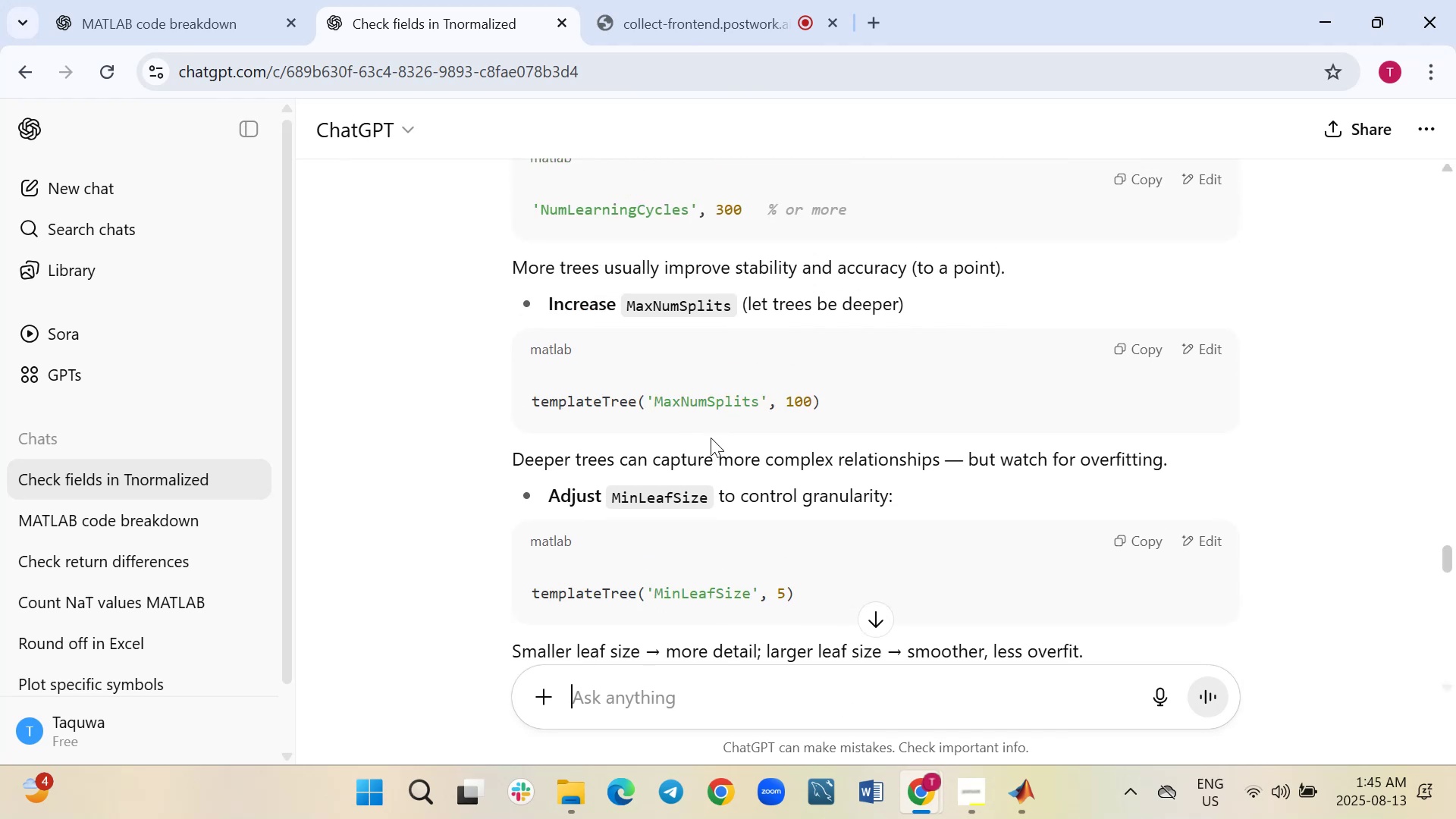 
wait(6.01)
 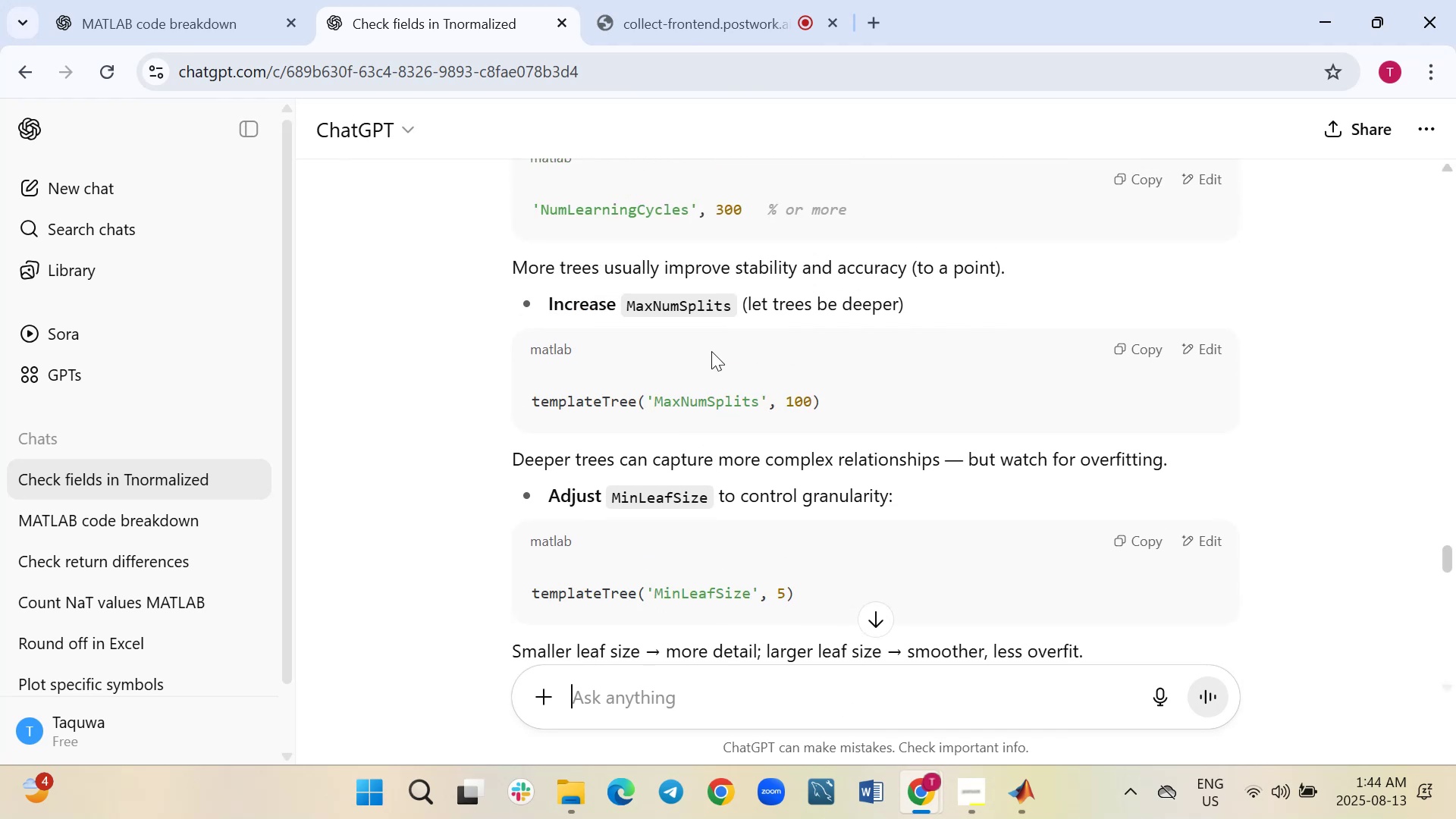 
left_click([1129, 346])
 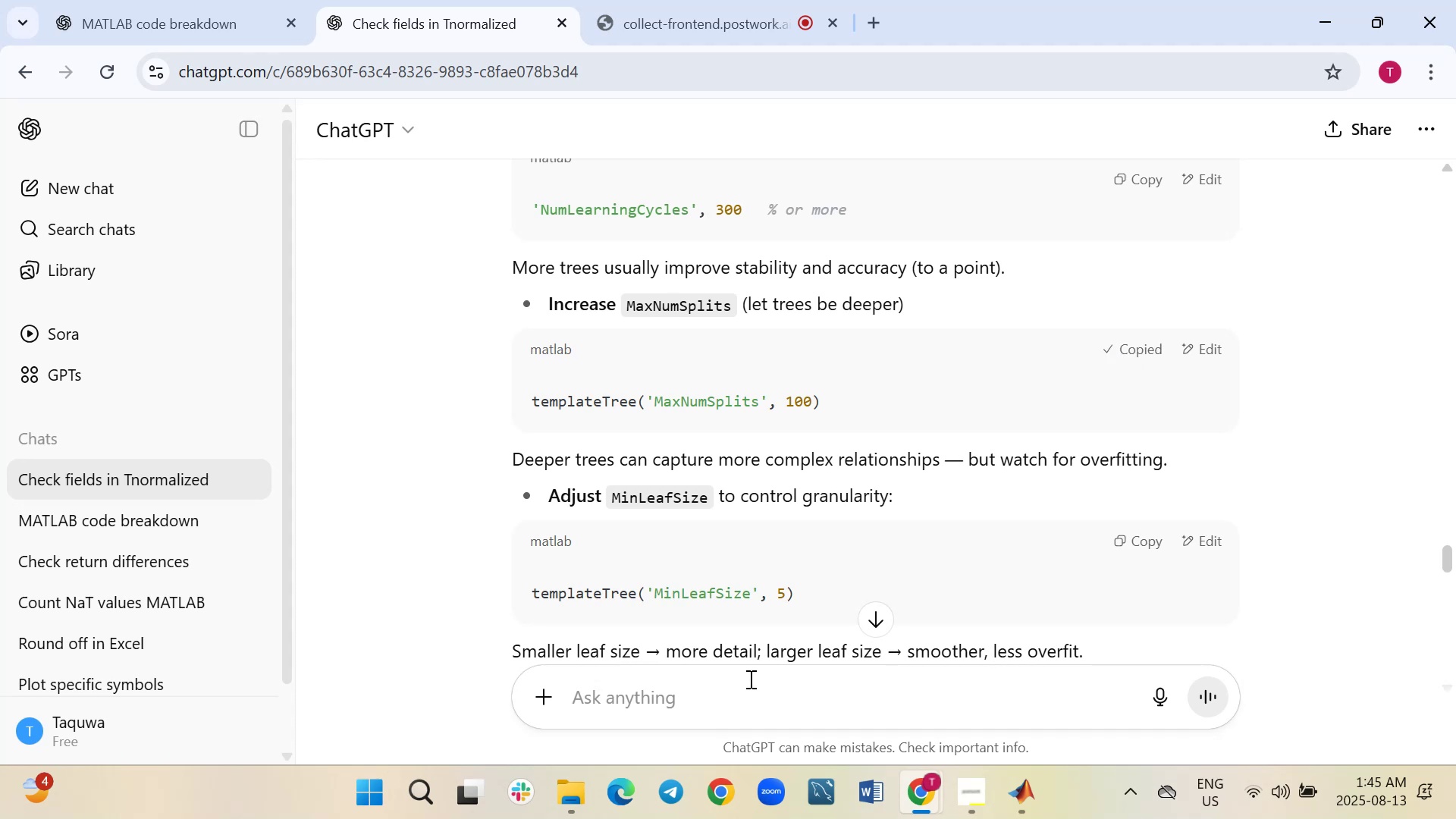 
left_click([745, 689])
 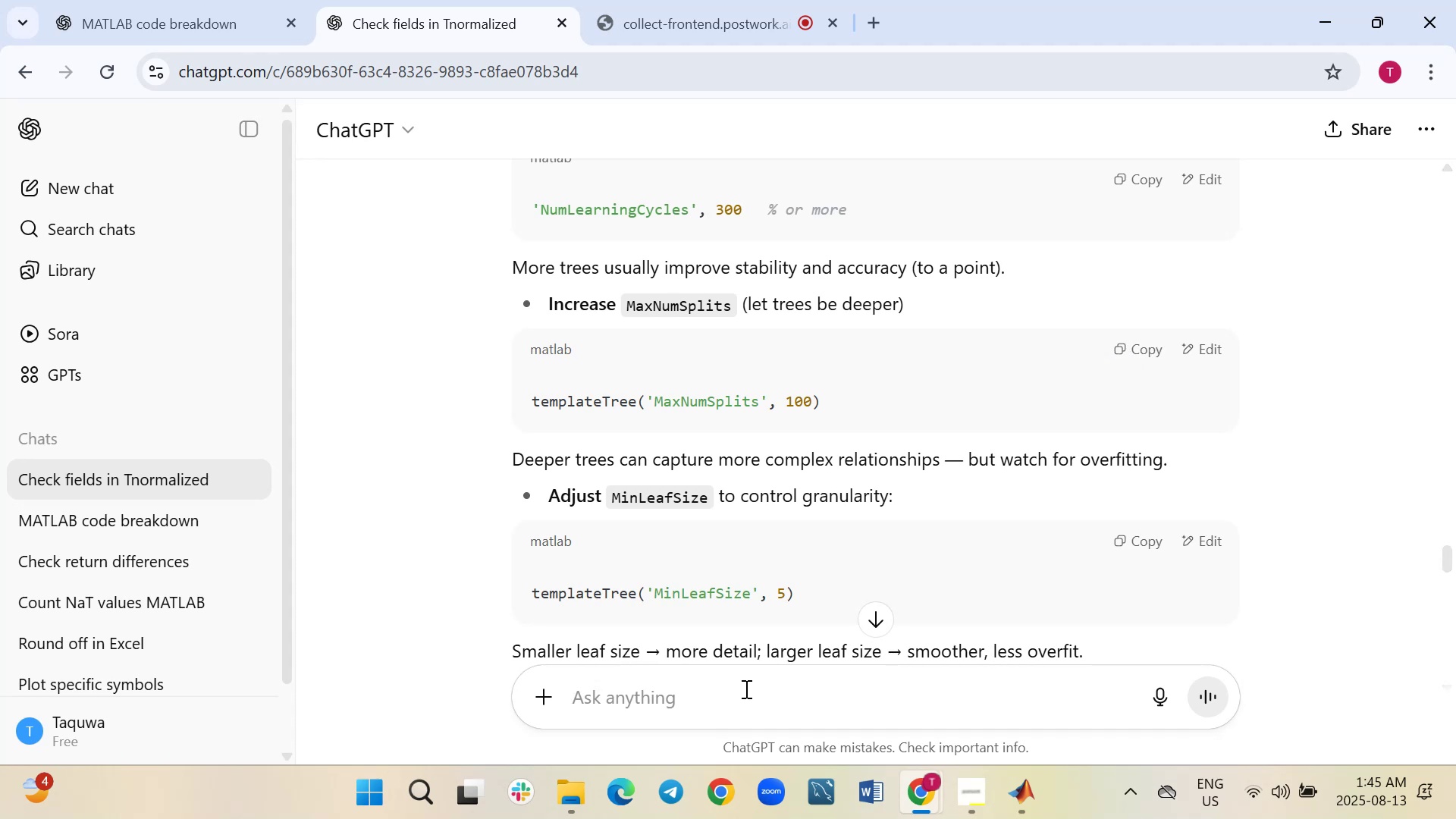 
type(how to add )
 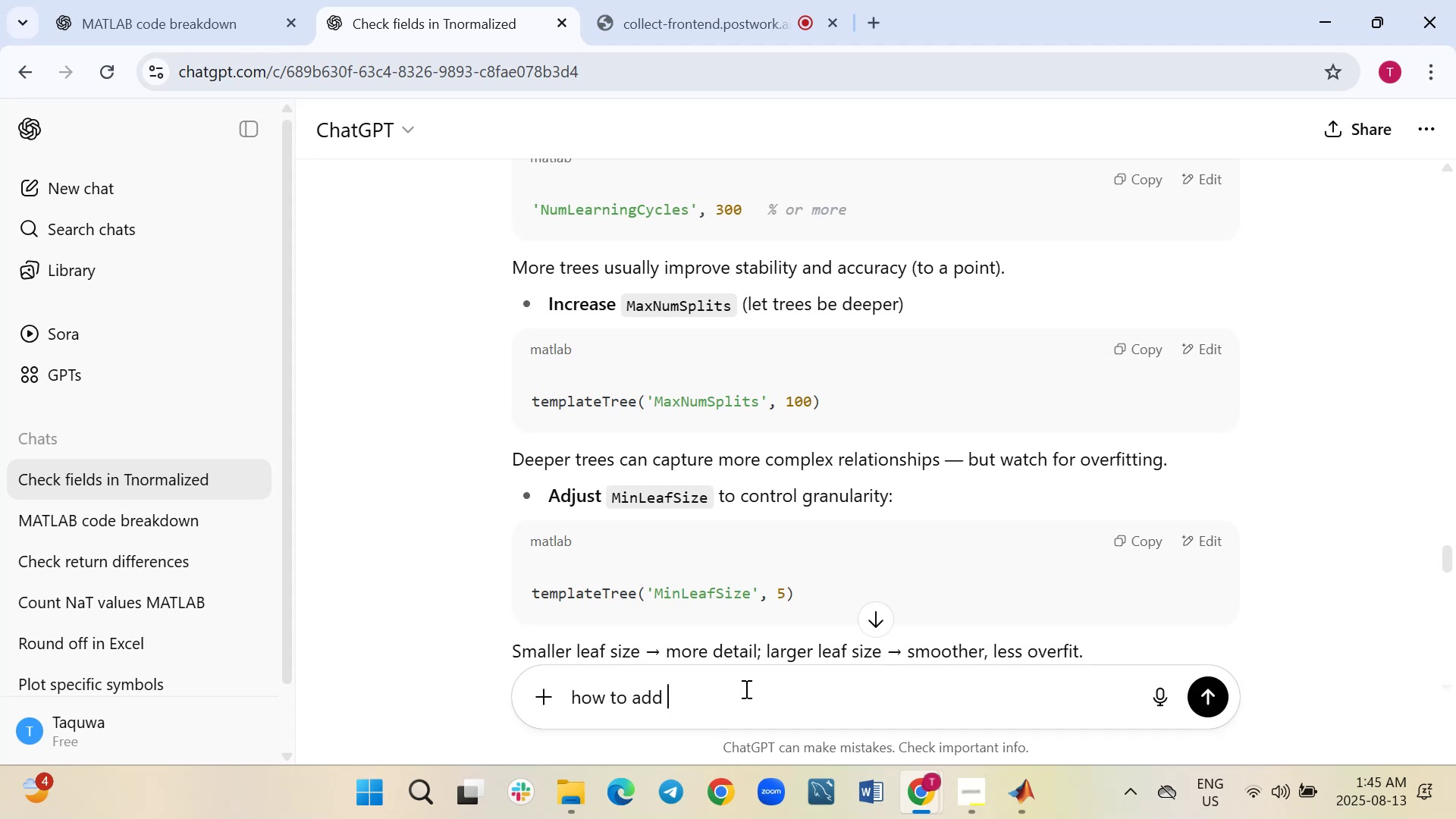 
key(Control+V)
 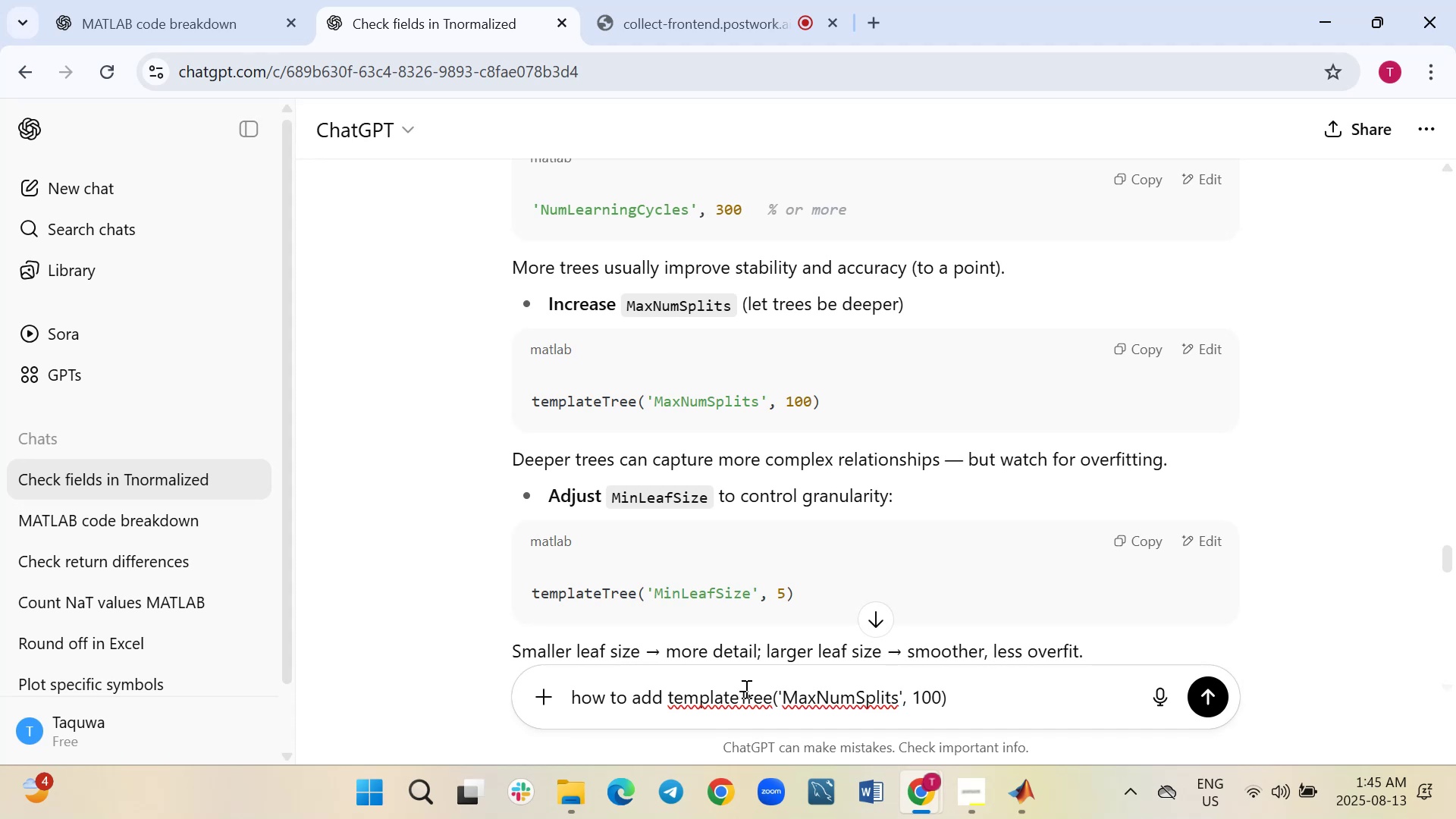 
type( in my model)
 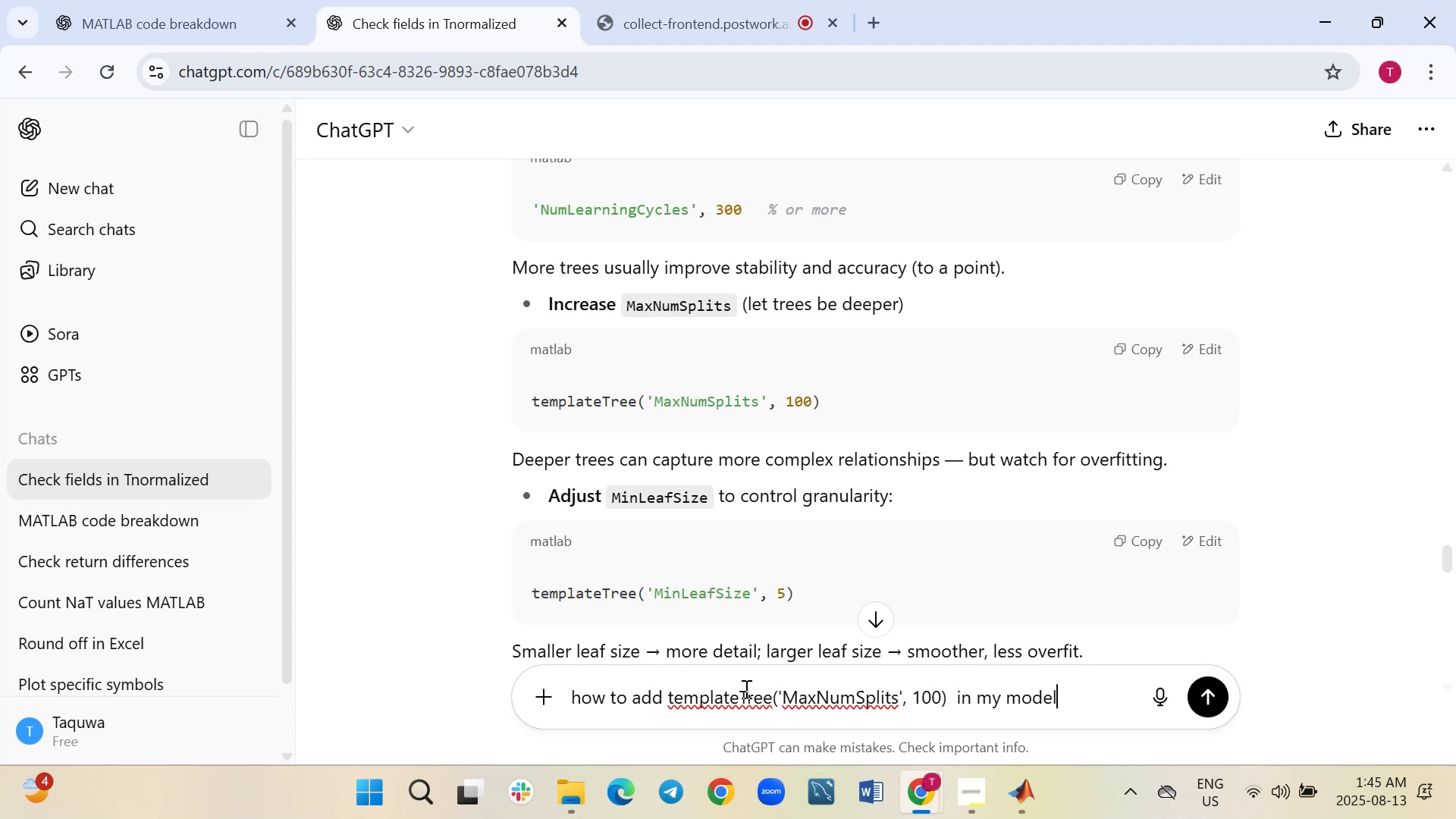 
key(Enter)
 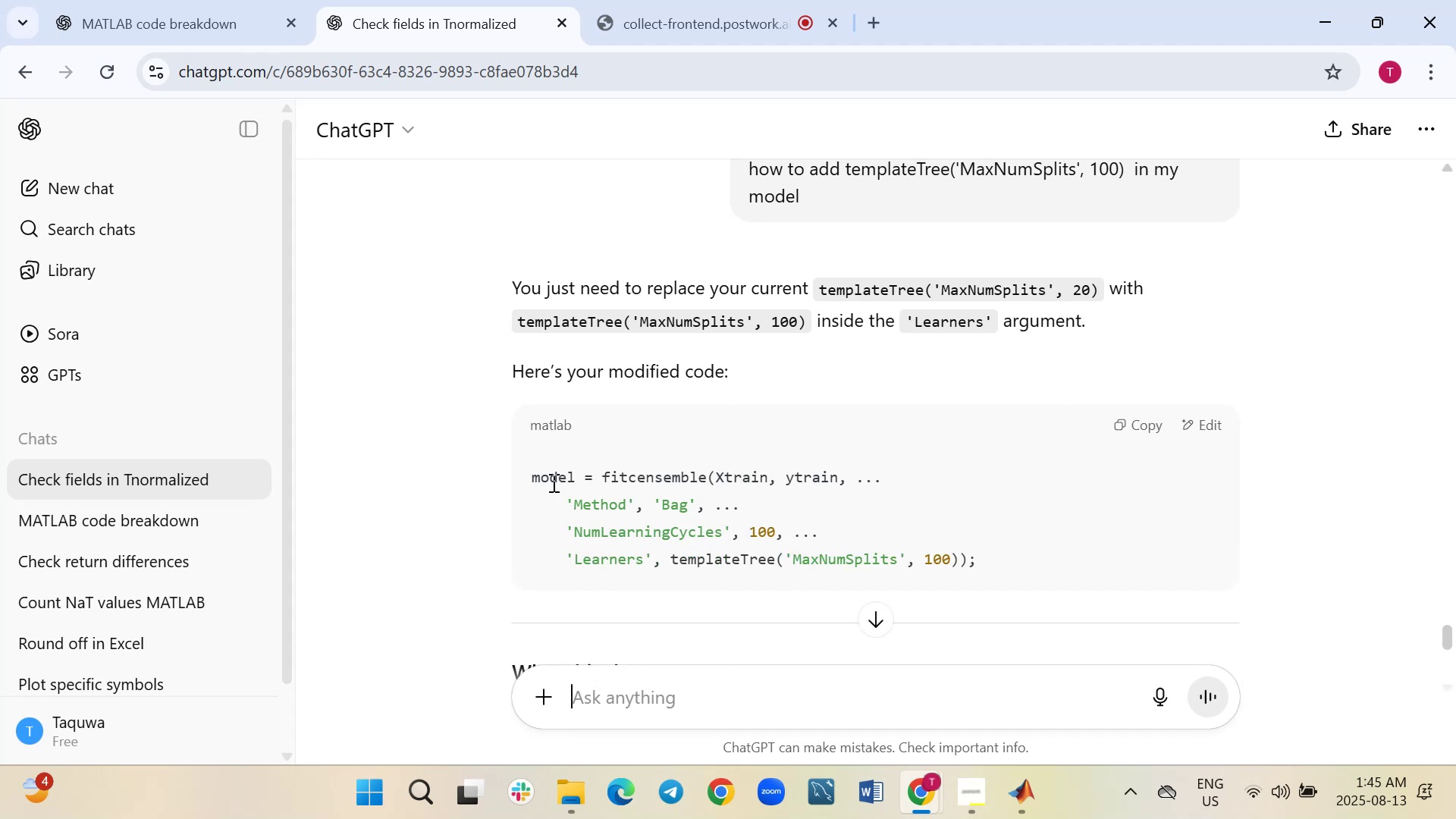 
wait(15.93)
 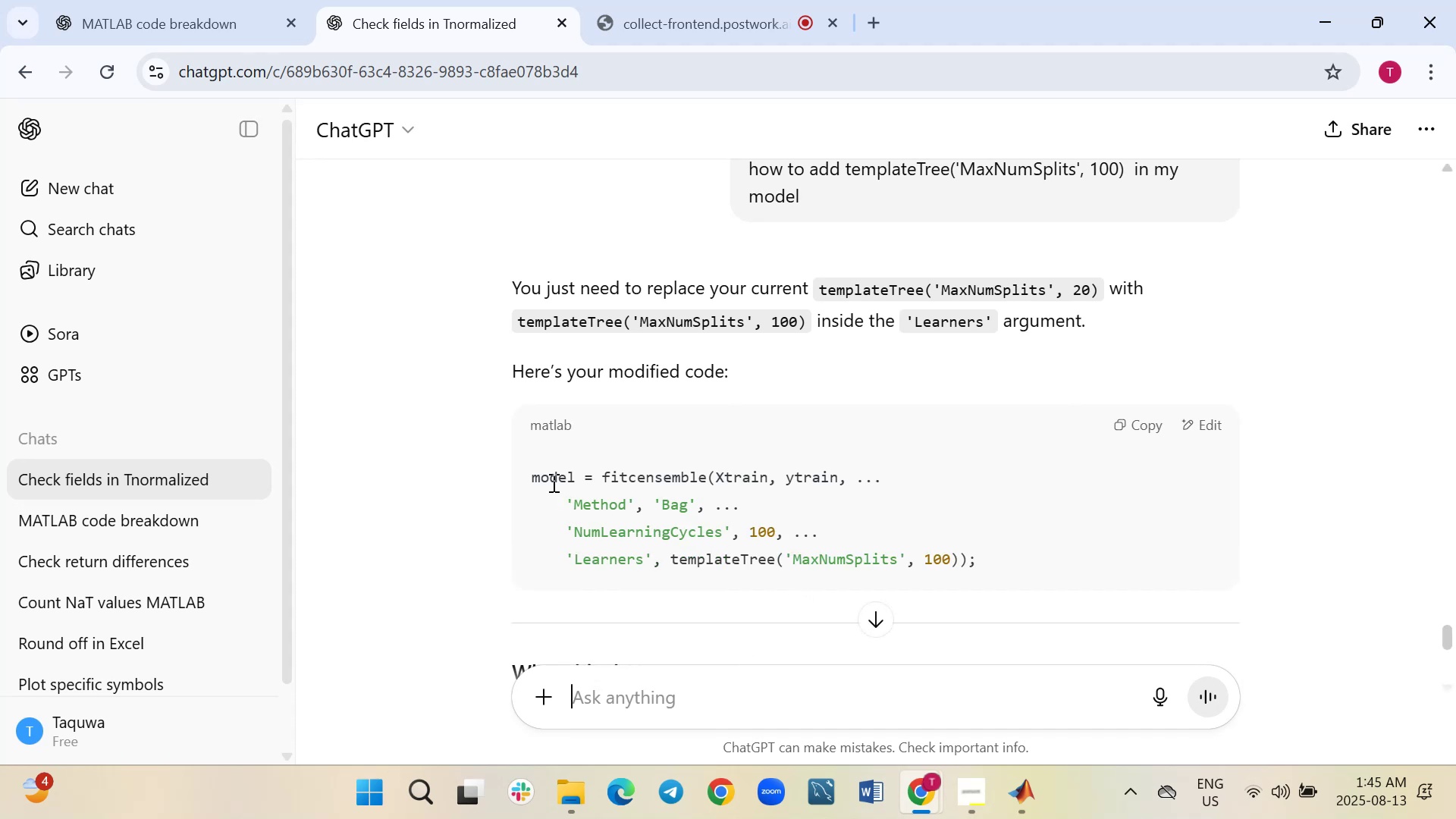 
scroll: coordinate [600, 488], scroll_direction: up, amount: 2.0
 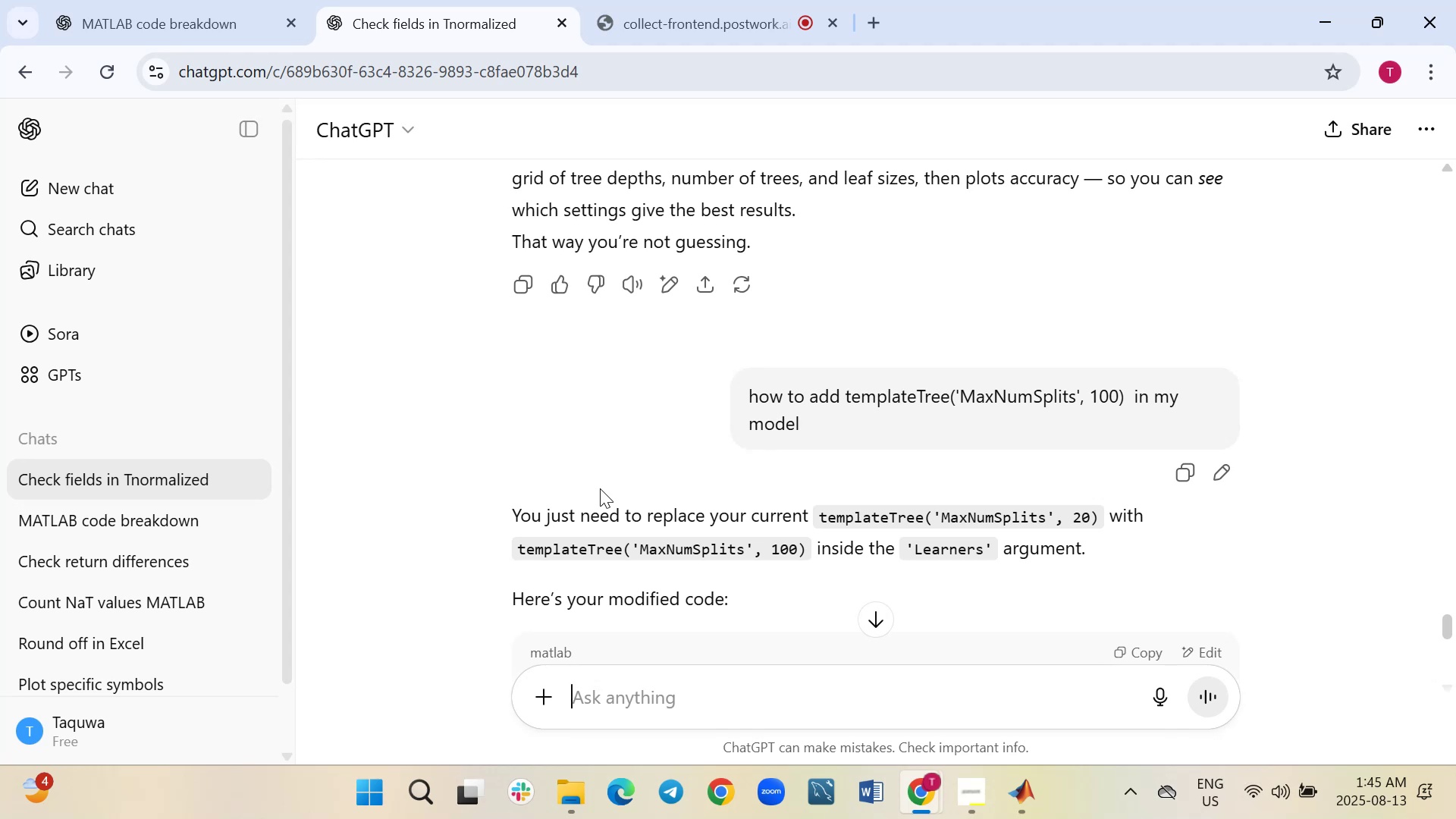 
wait(14.89)
 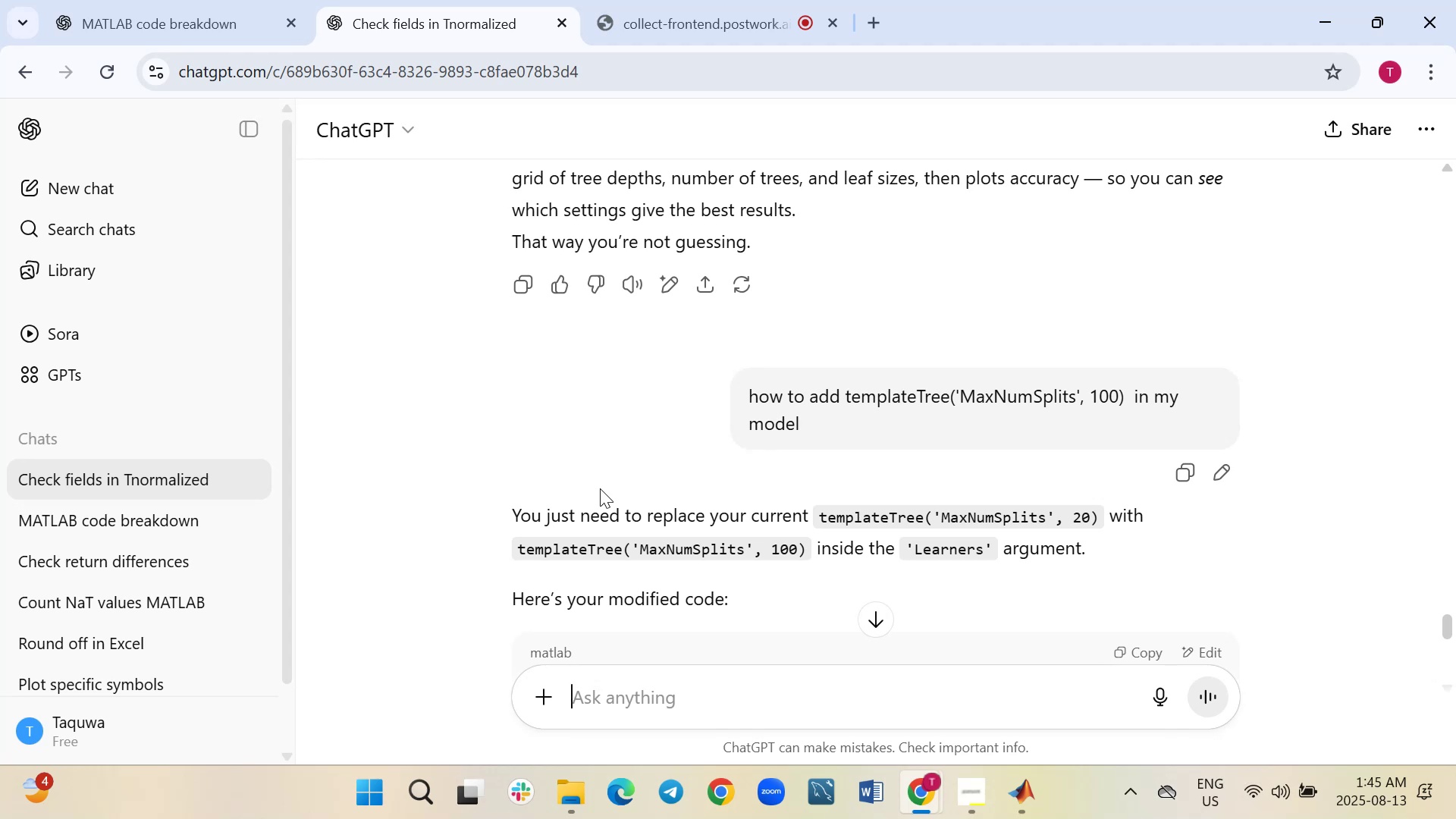 
scroll: coordinate [600, 488], scroll_direction: down, amount: 2.0
 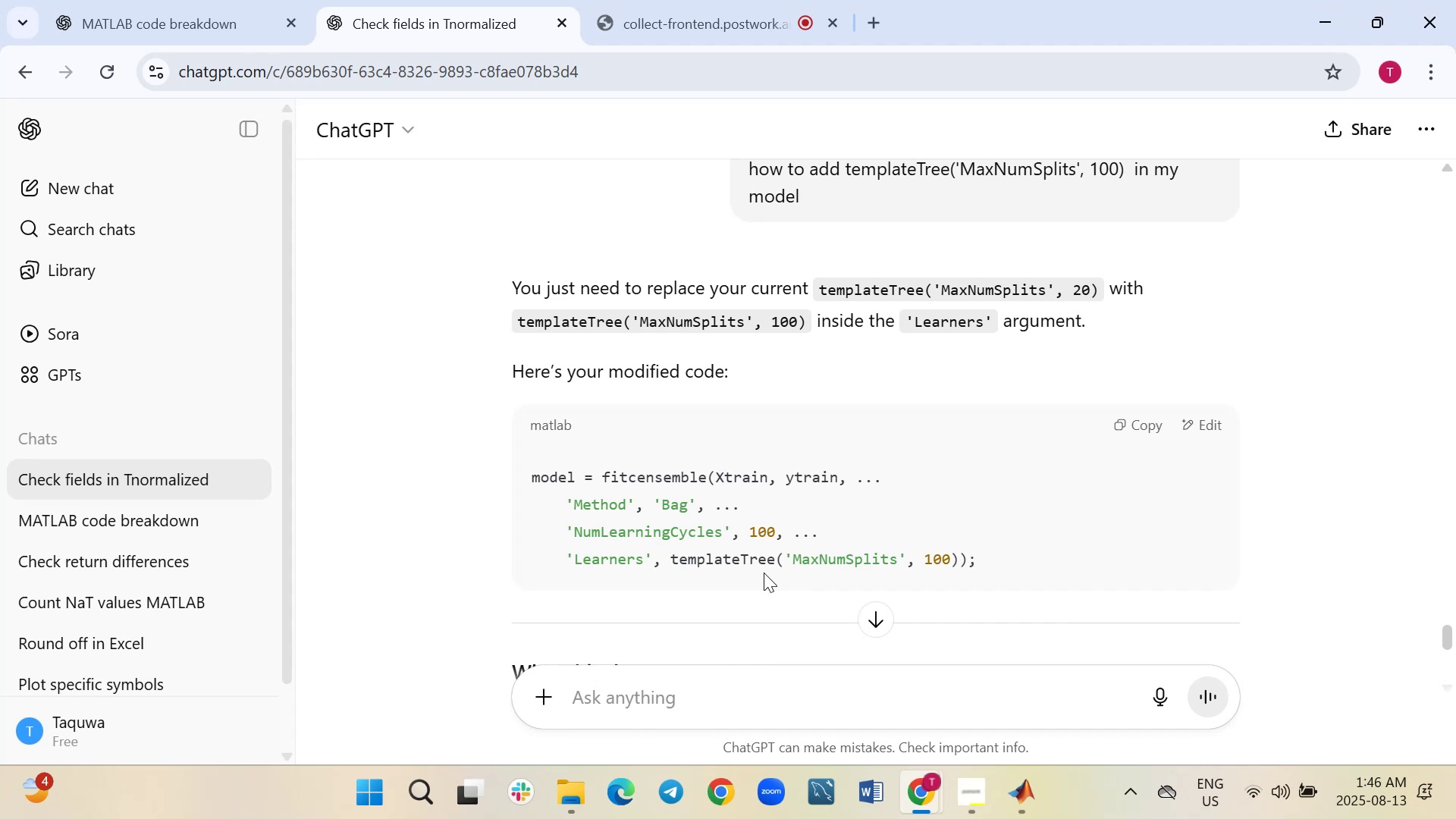 
wait(23.84)
 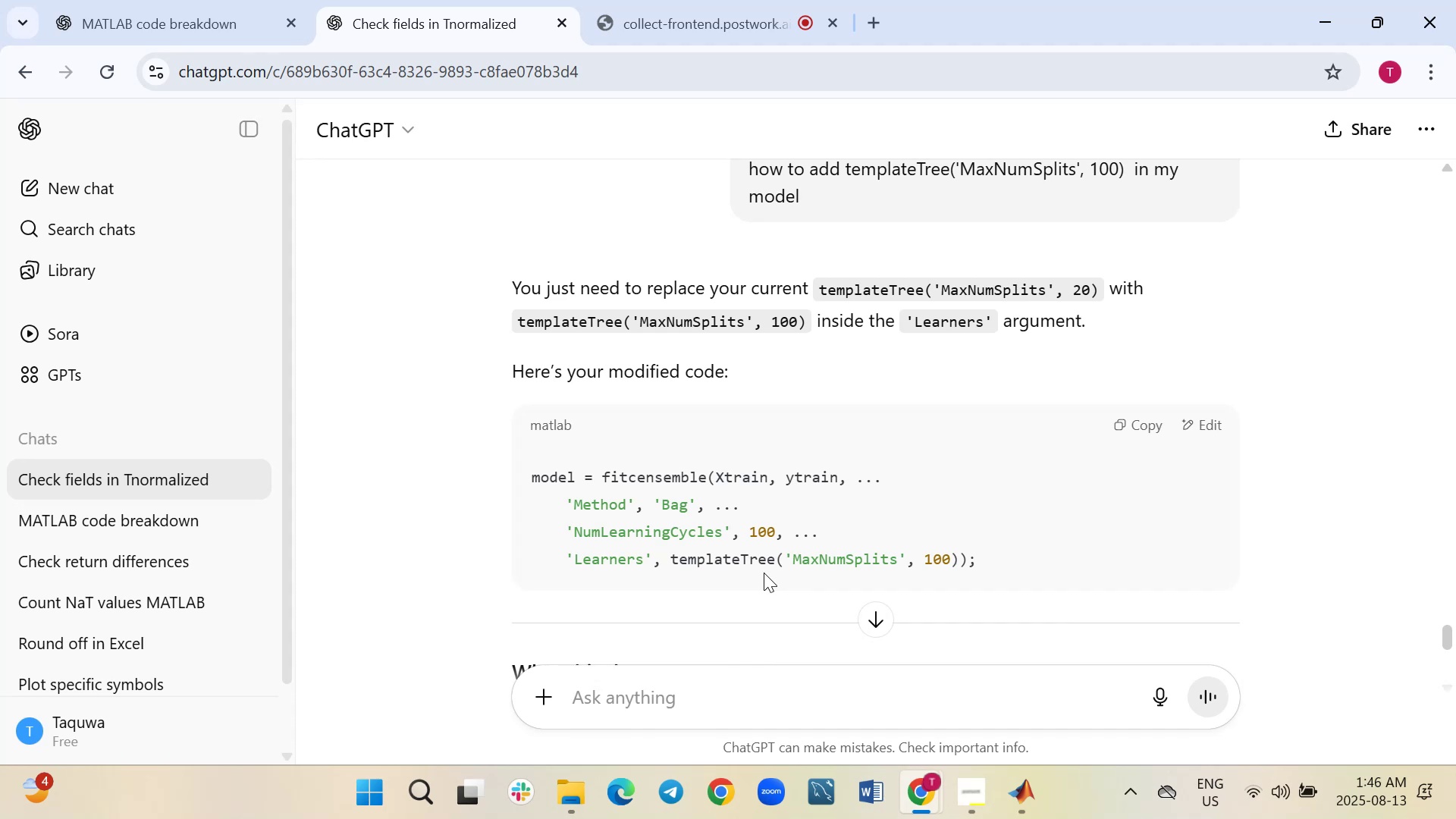 
scroll: coordinate [786, 360], scroll_direction: up, amount: 1.0
 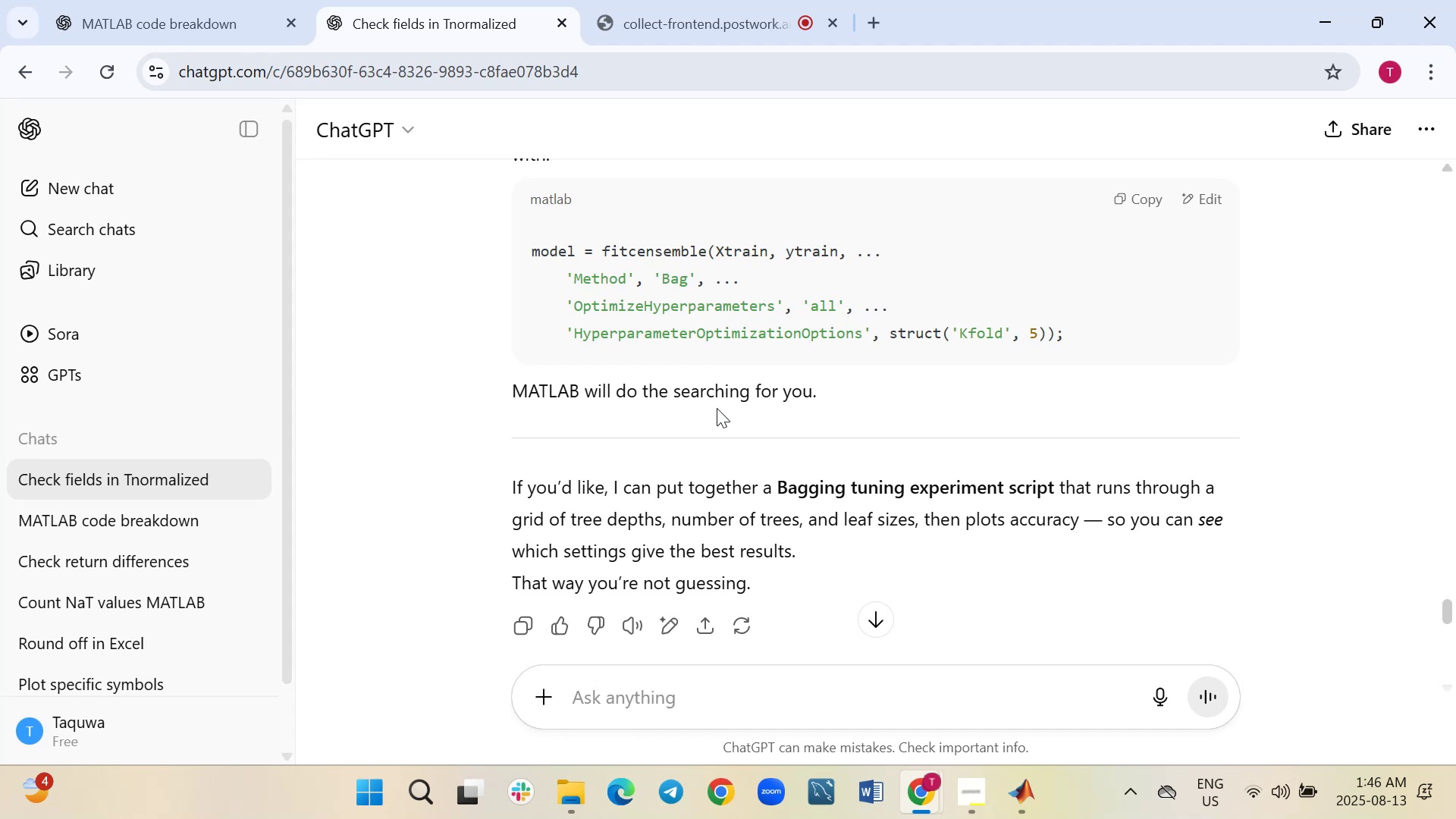 
wait(7.14)
 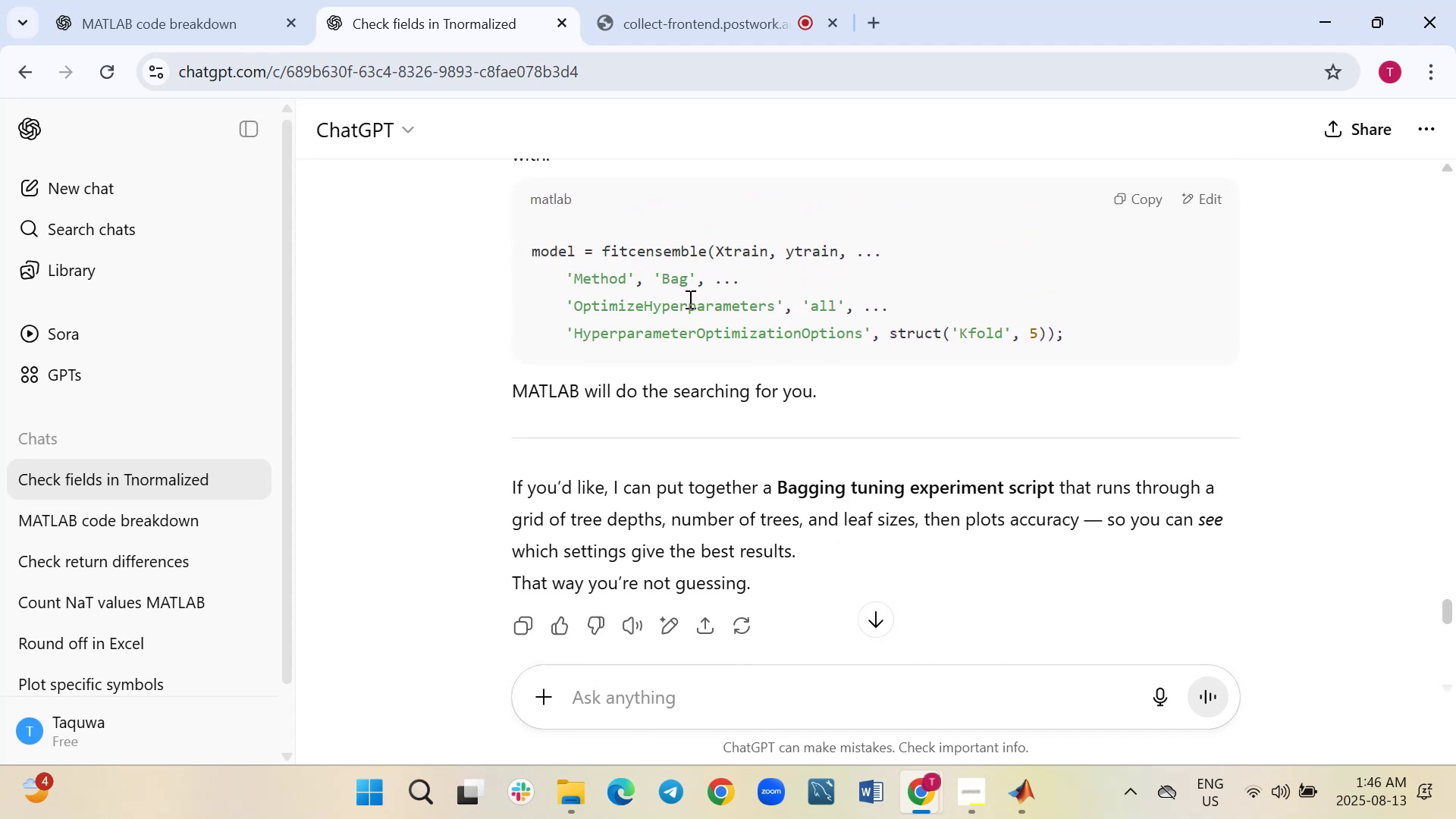 
scroll: coordinate [717, 408], scroll_direction: up, amount: 1.0
 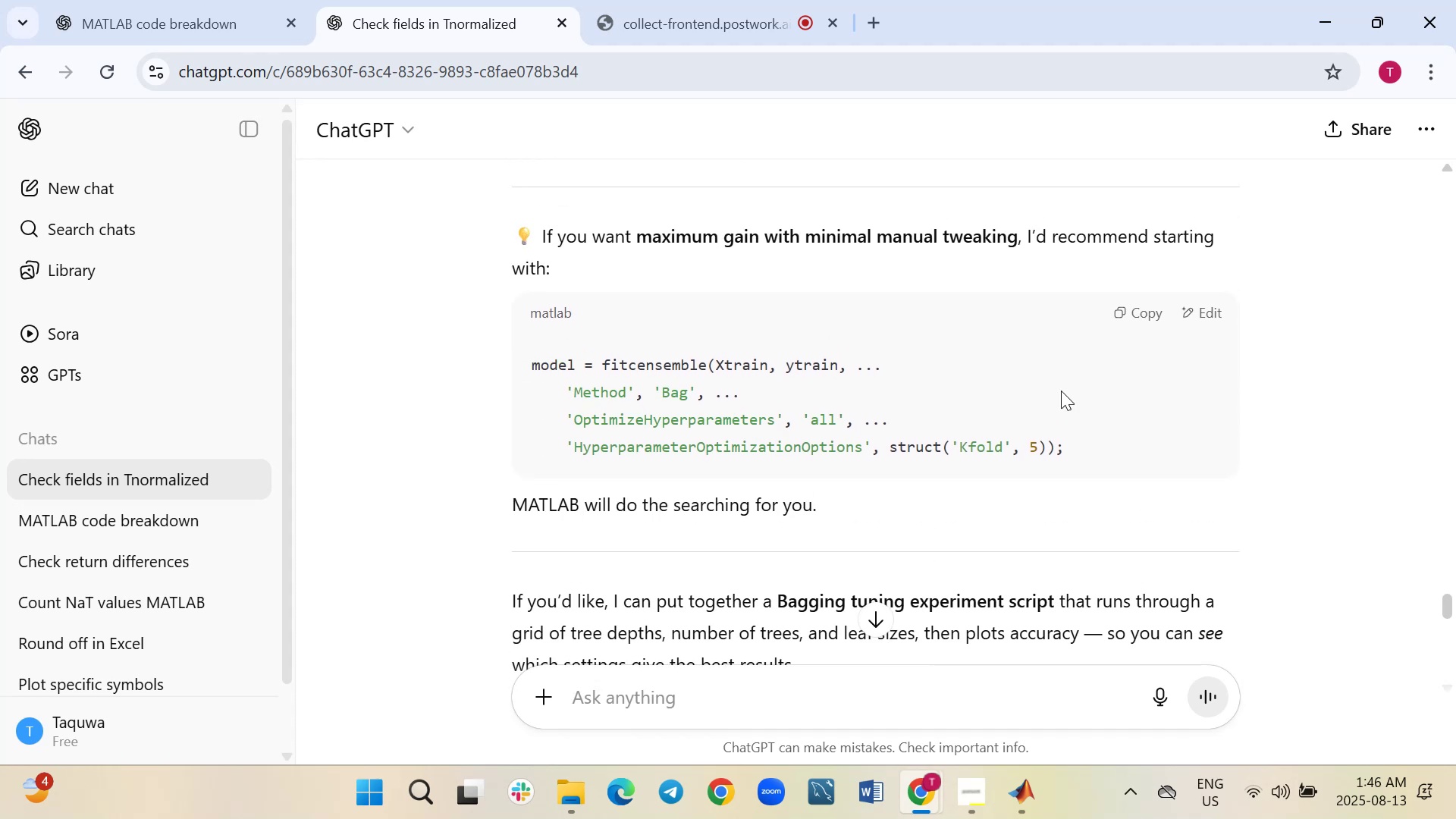 
left_click([1145, 314])
 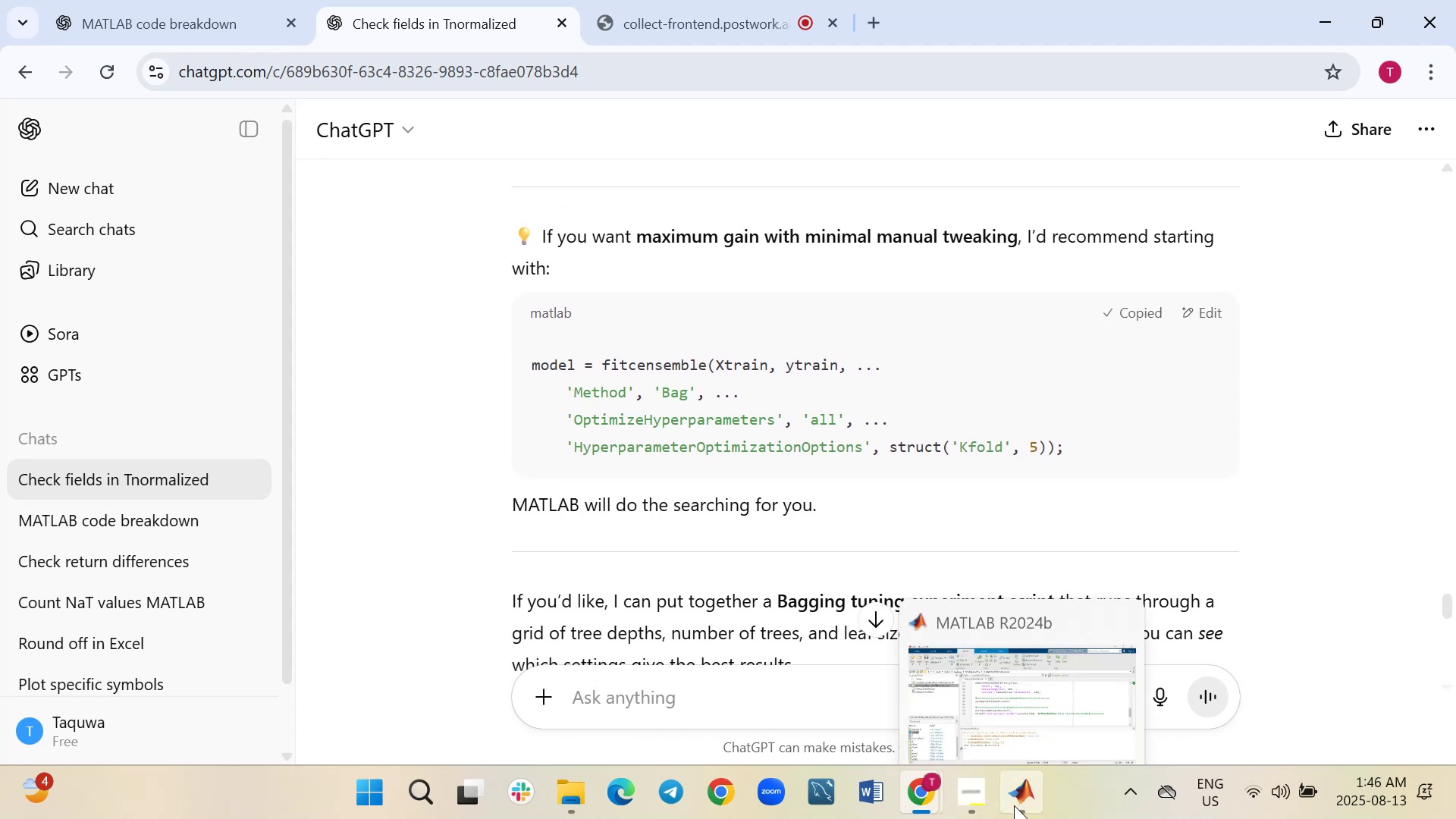 
left_click([964, 690])
 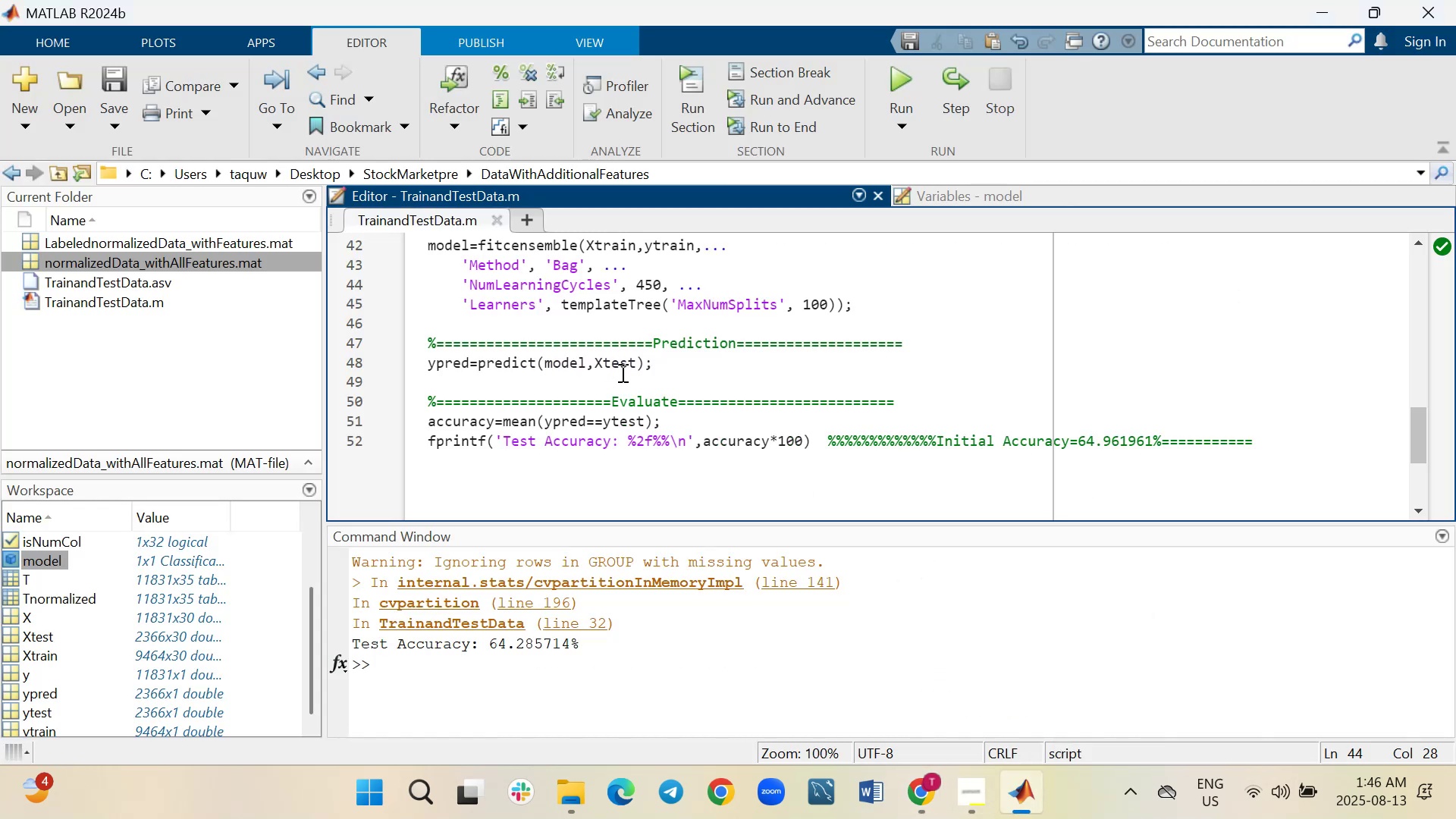 
scroll: coordinate [664, 378], scroll_direction: up, amount: 1.0
 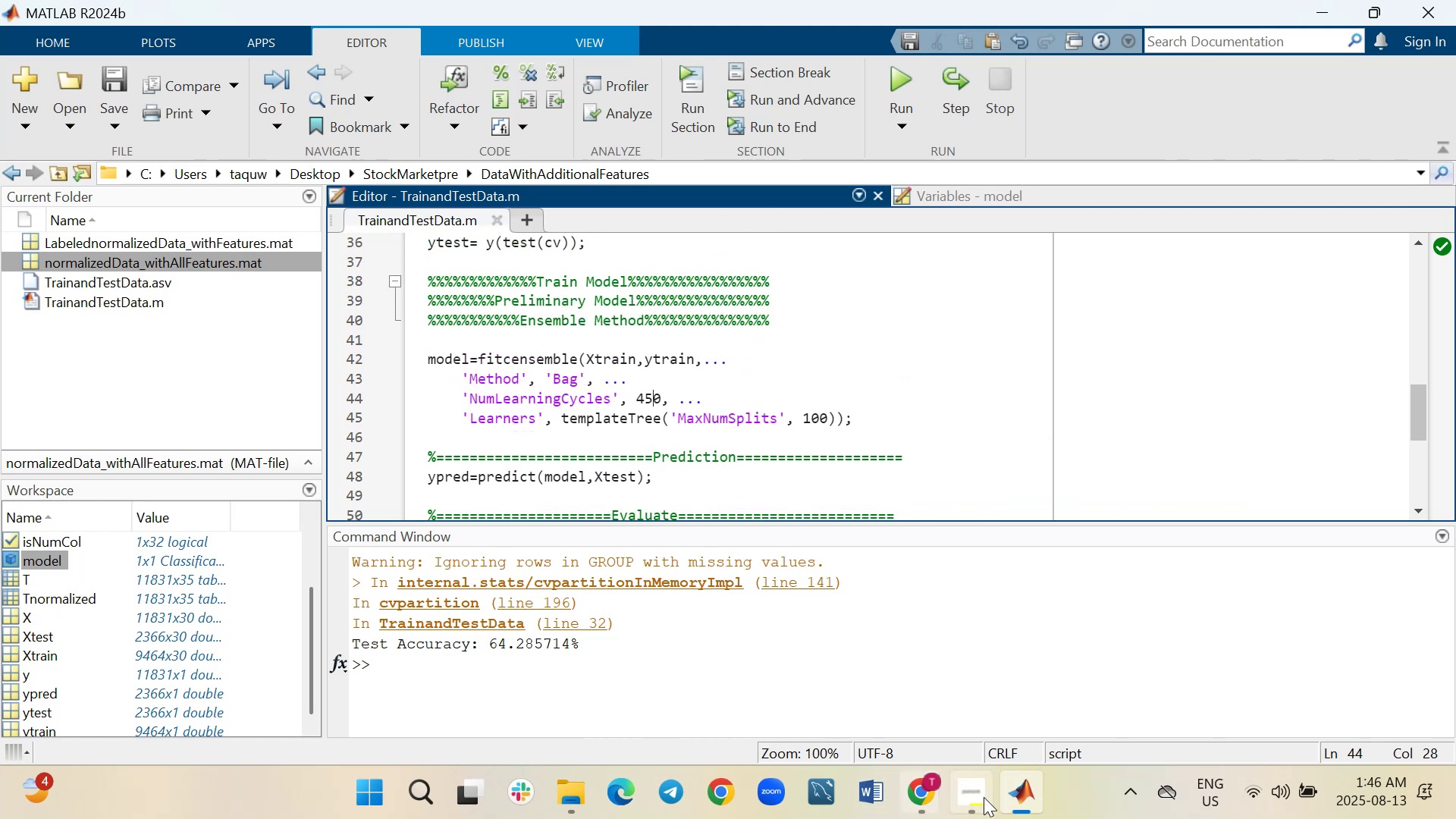 
left_click([1021, 796])
 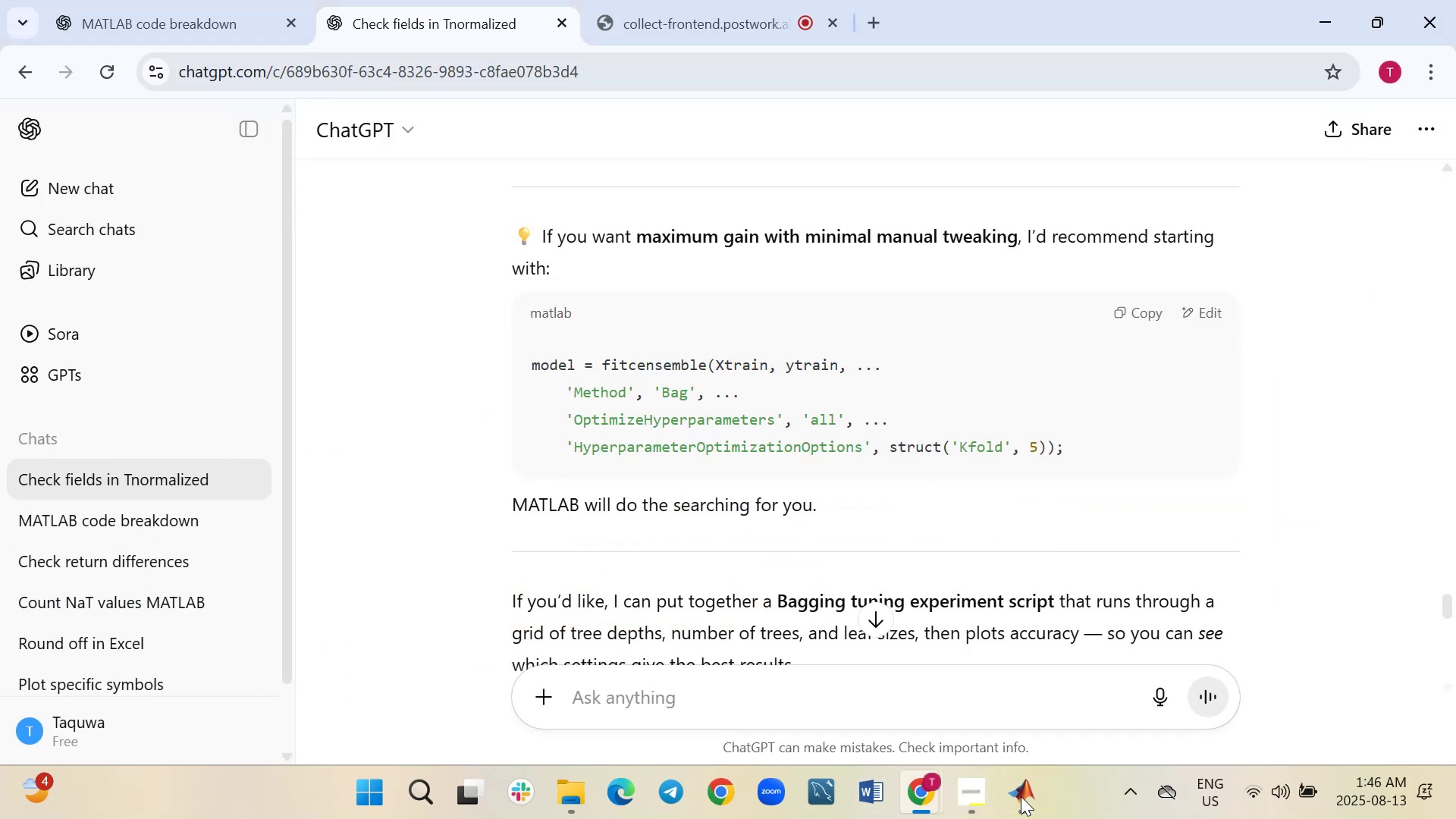 
left_click([1021, 796])
 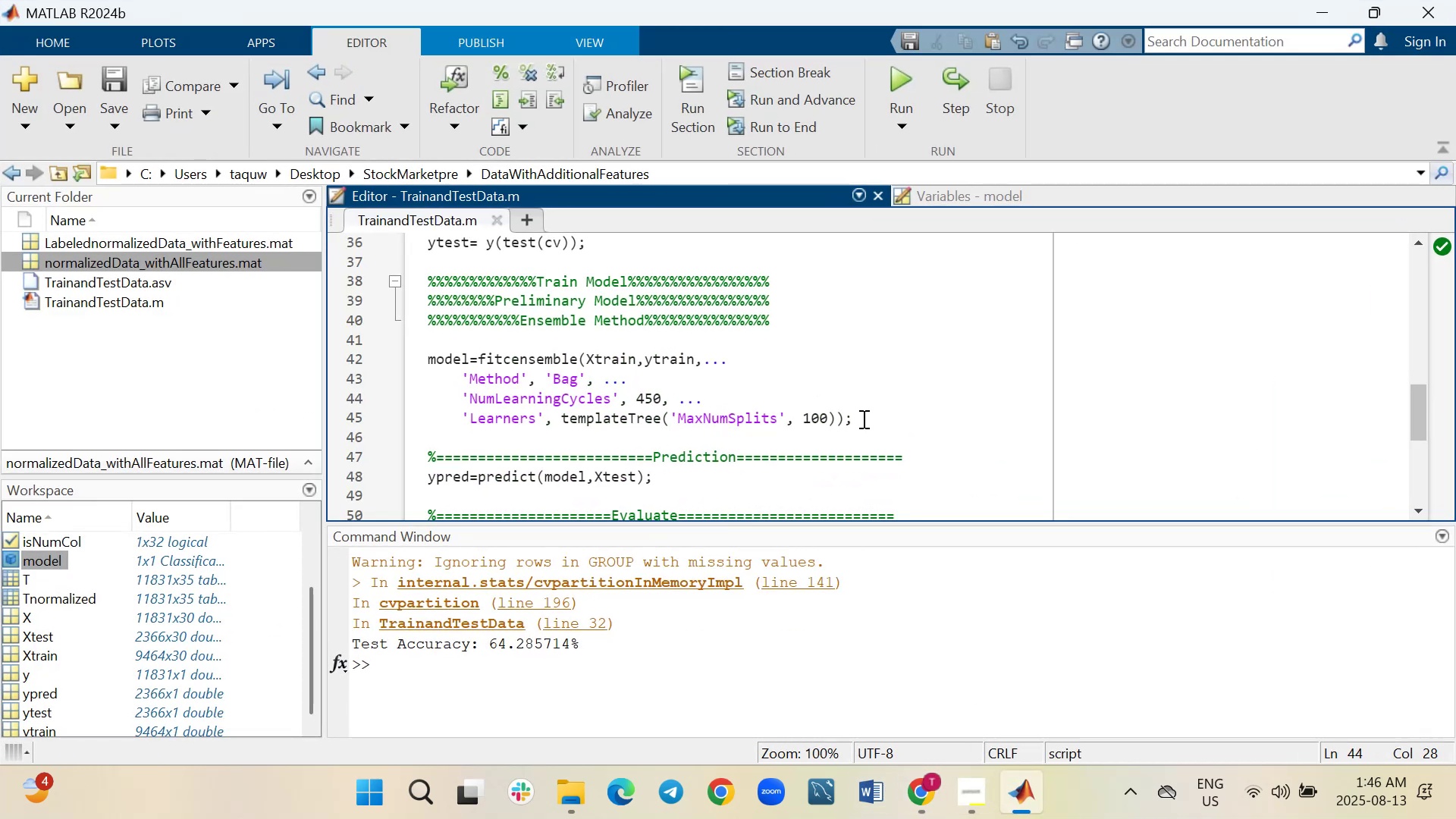 
left_click_drag(start_coordinate=[868, 416], to_coordinate=[425, 355])
 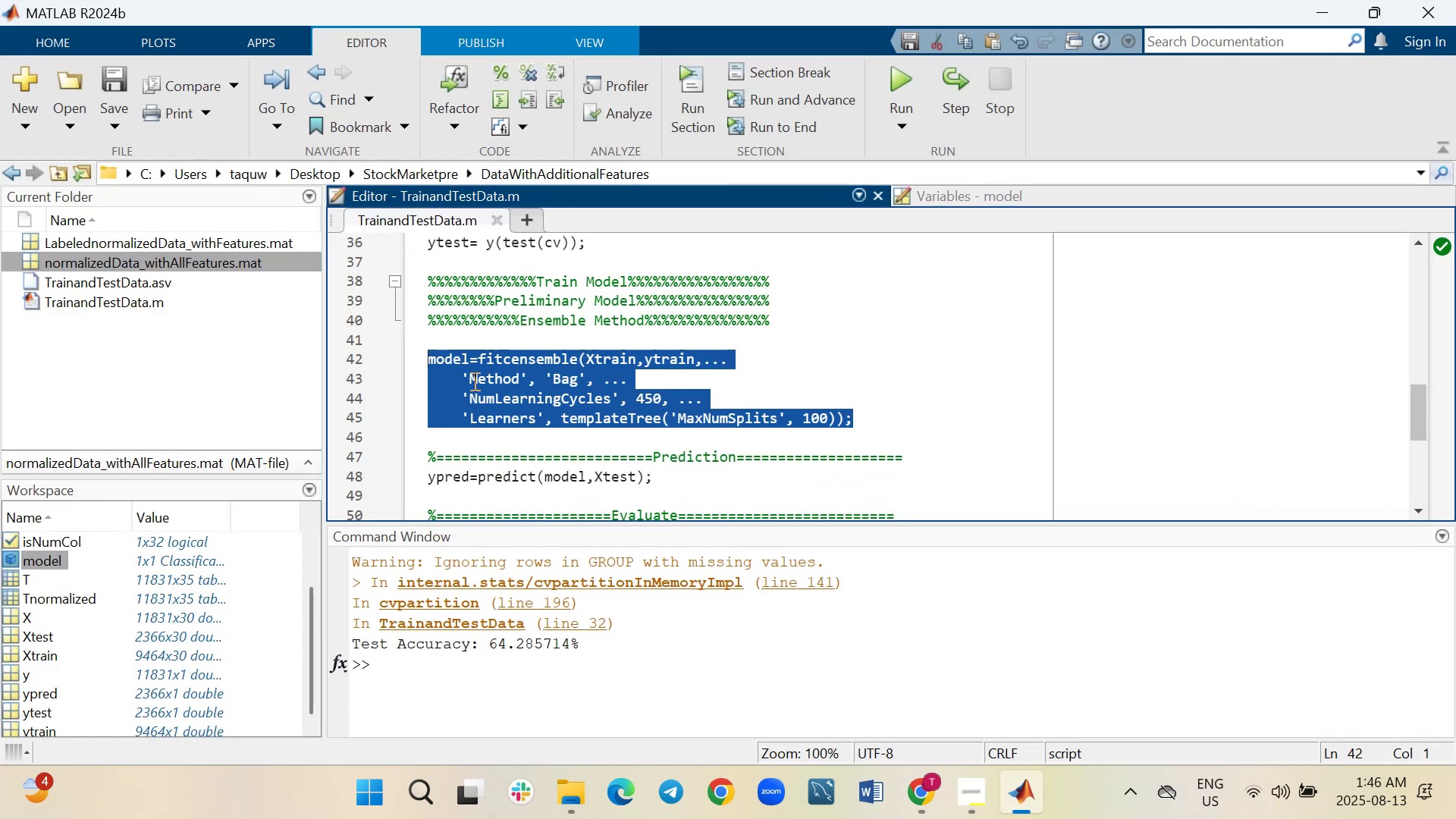 
right_click([473, 381])
 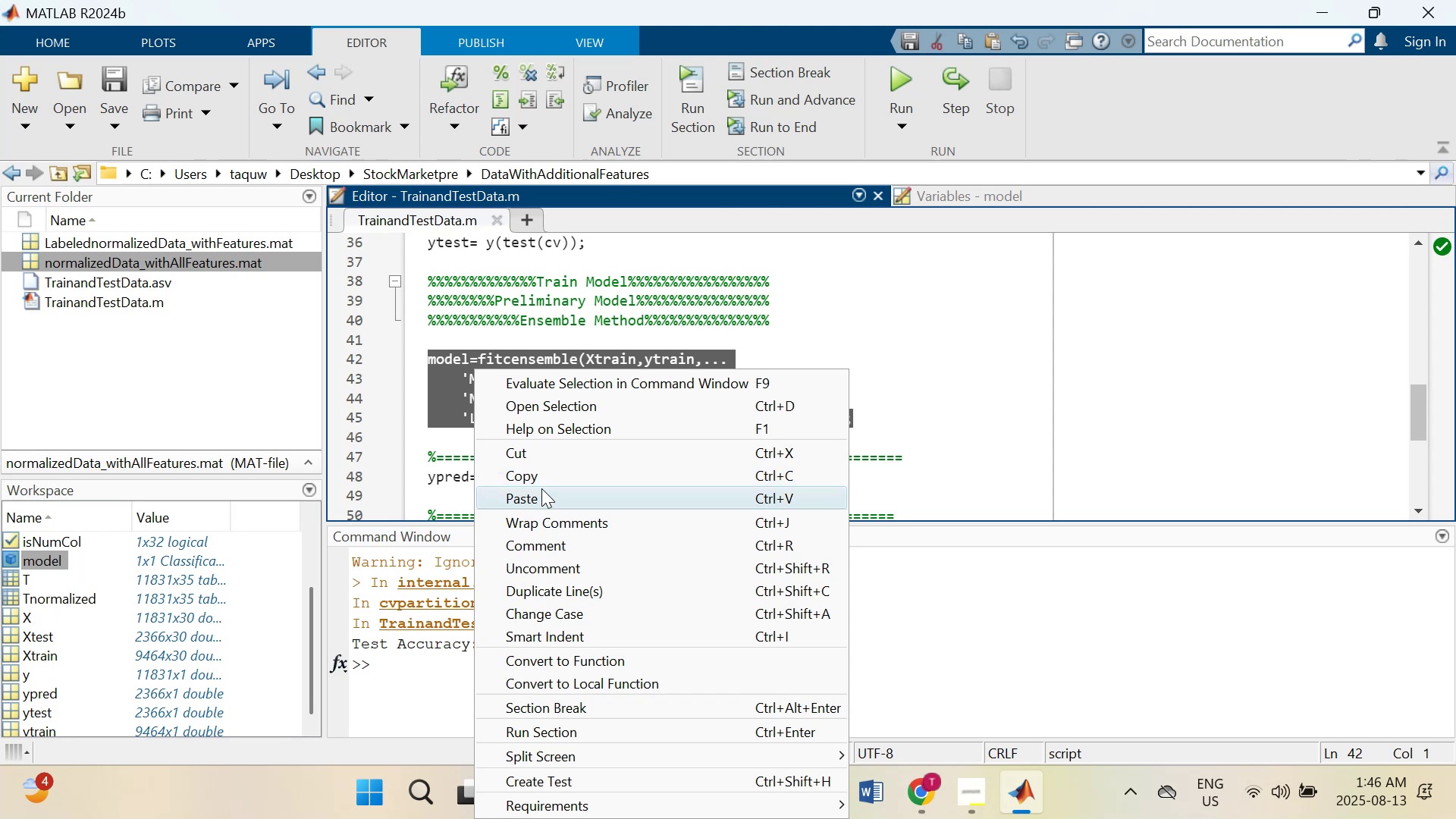 
left_click([541, 497])
 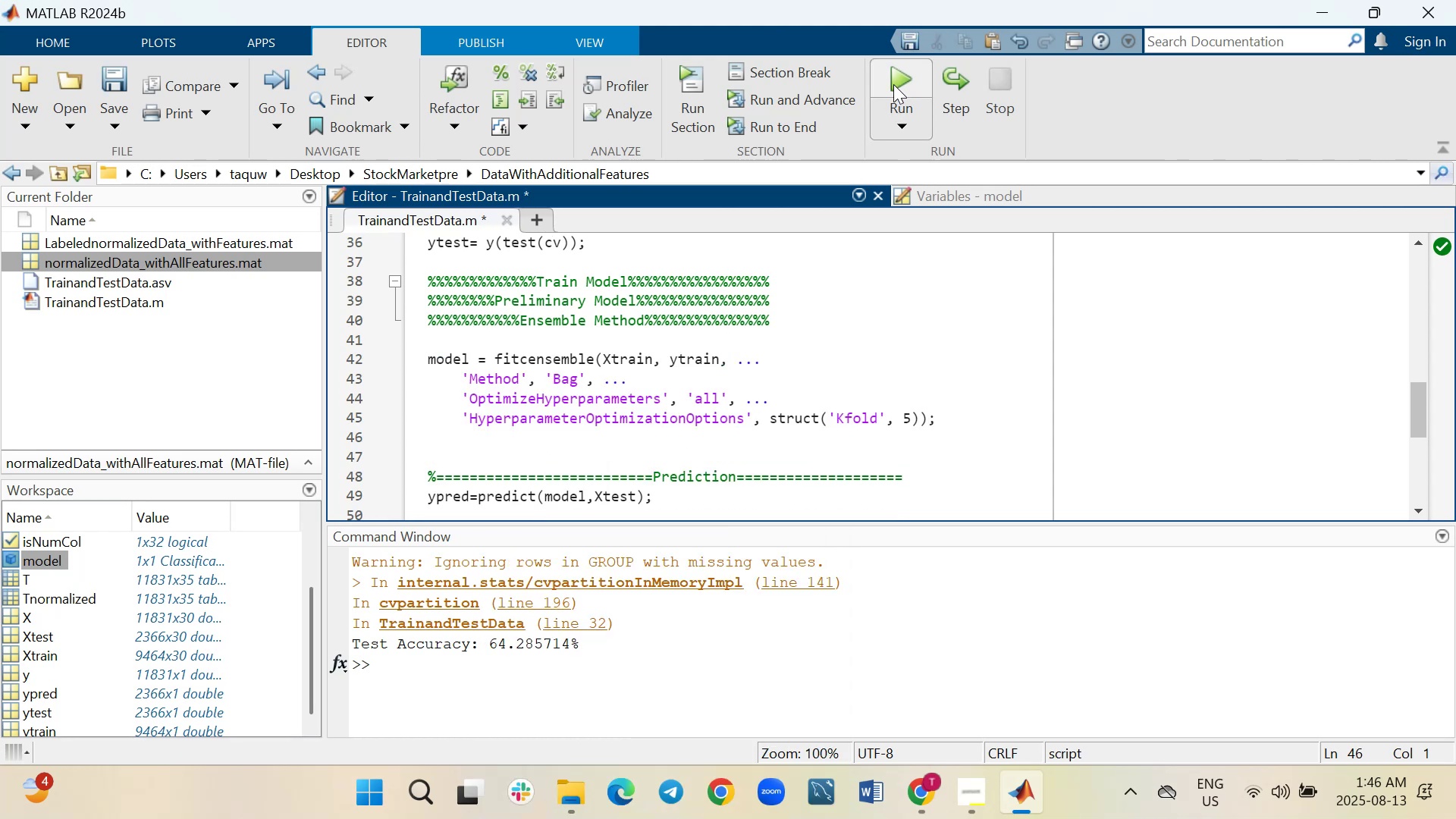 
left_click([894, 80])
 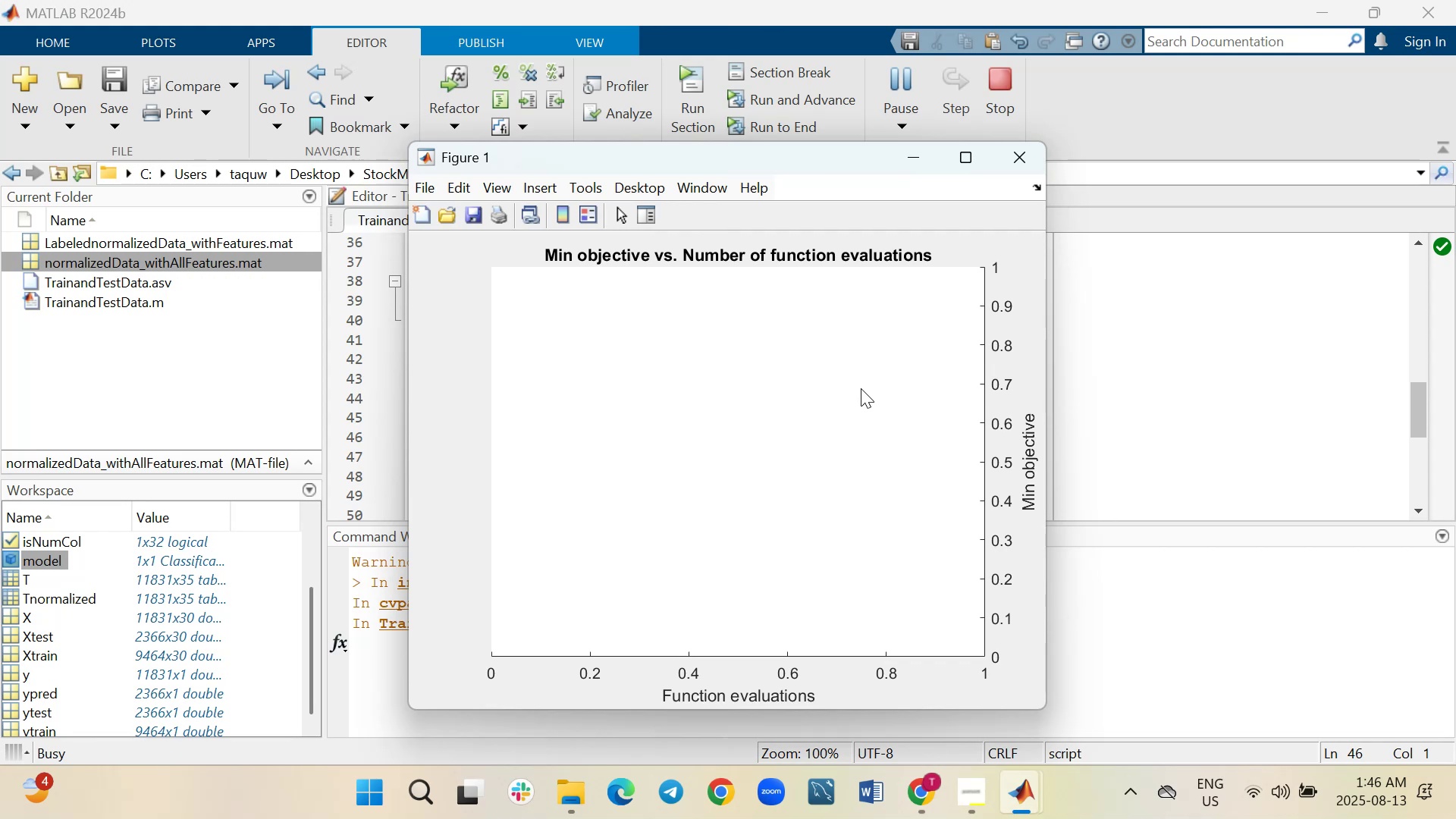 
wait(11.59)
 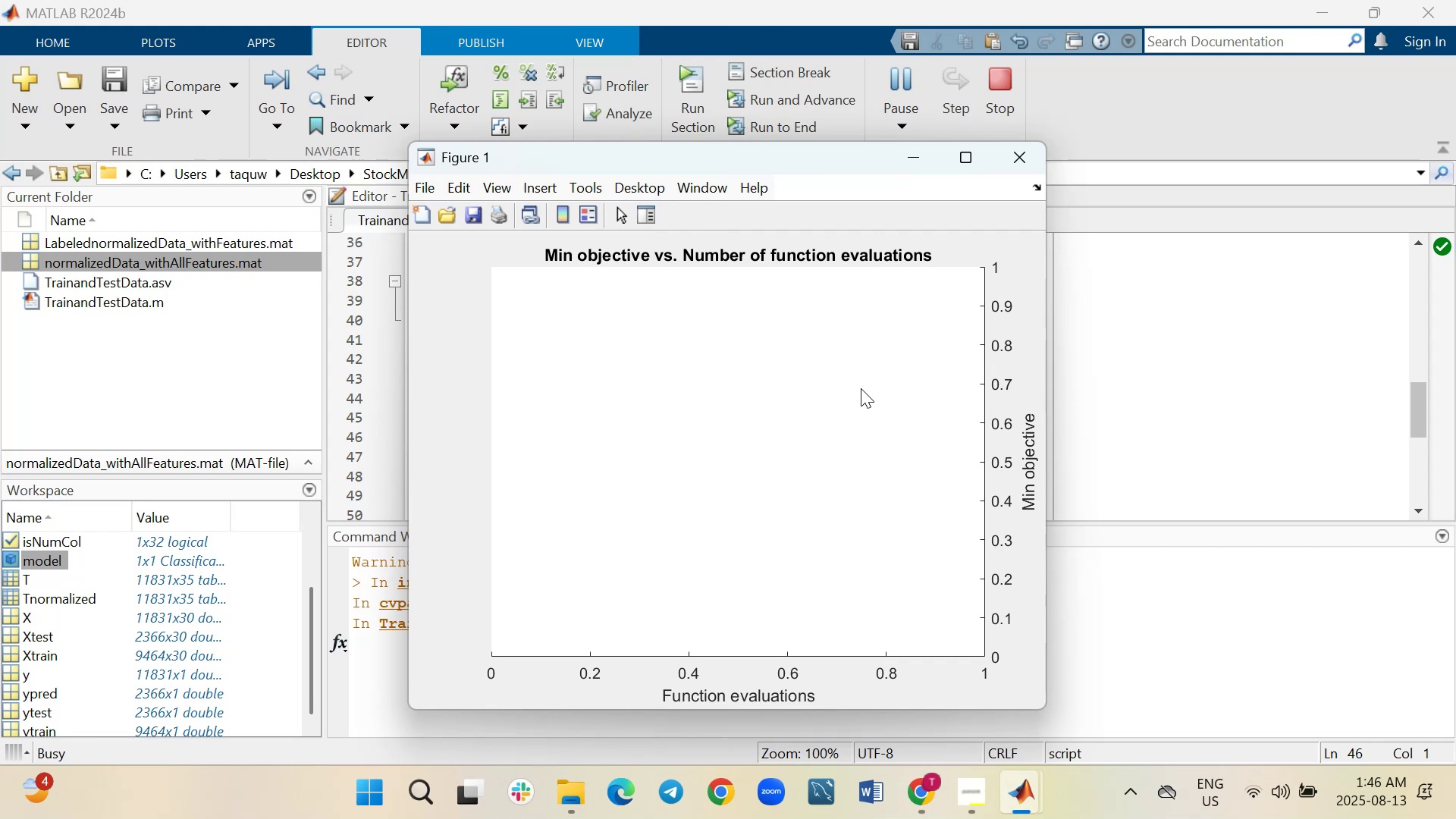 
left_click([921, 166])
 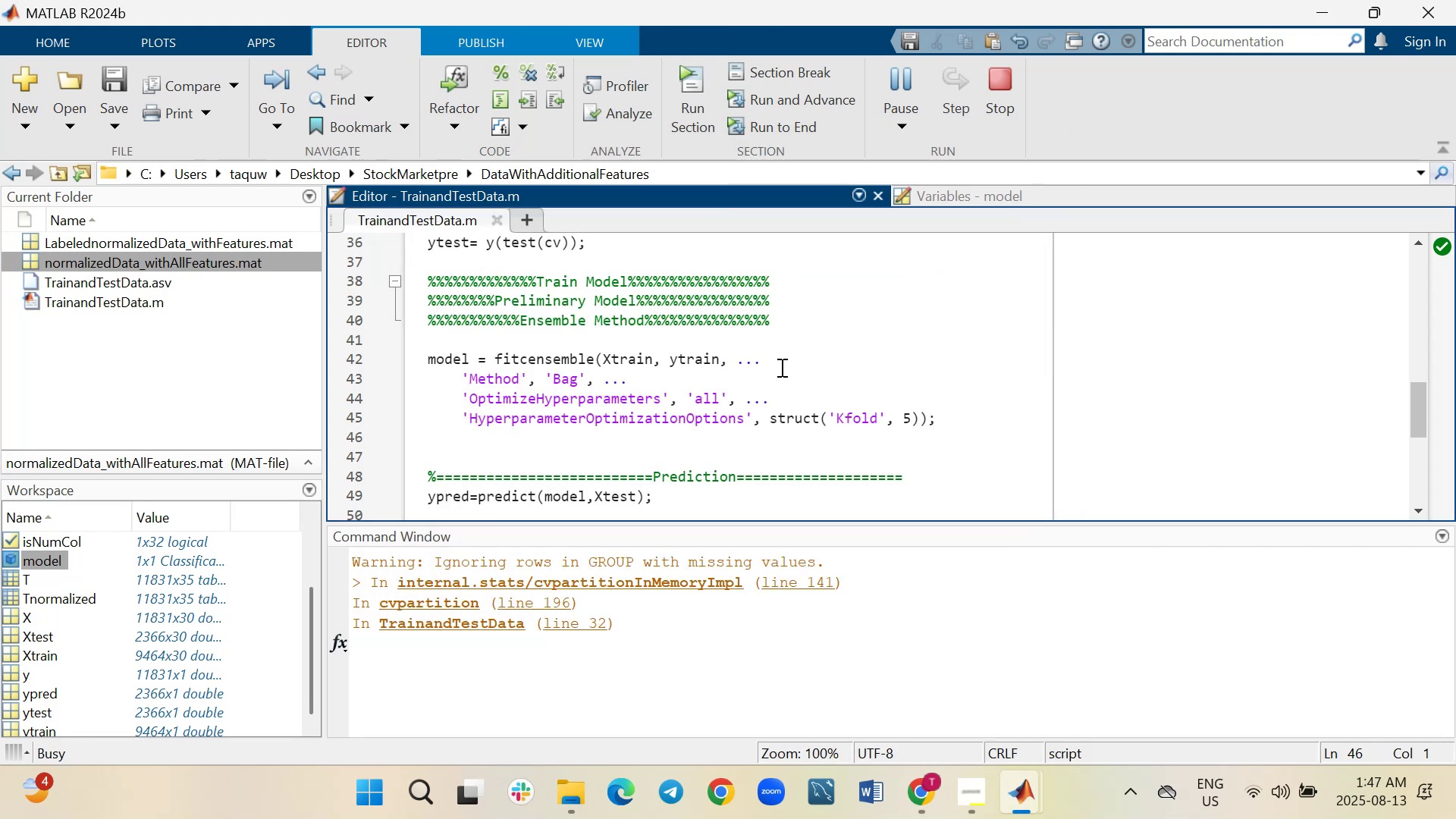 
scroll: coordinate [780, 367], scroll_direction: down, amount: 1.0
 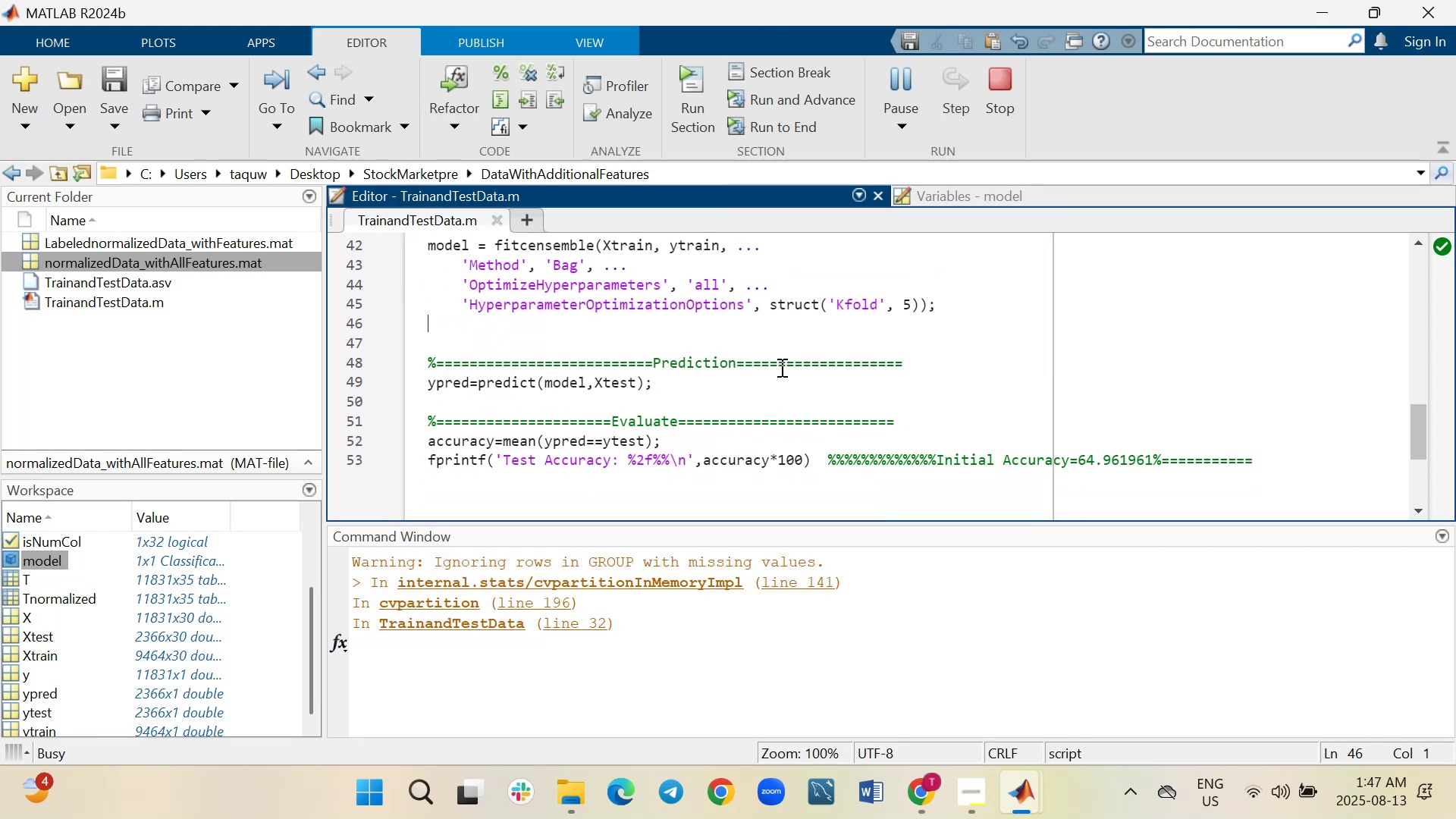 
scroll: coordinate [780, 367], scroll_direction: up, amount: 1.0
 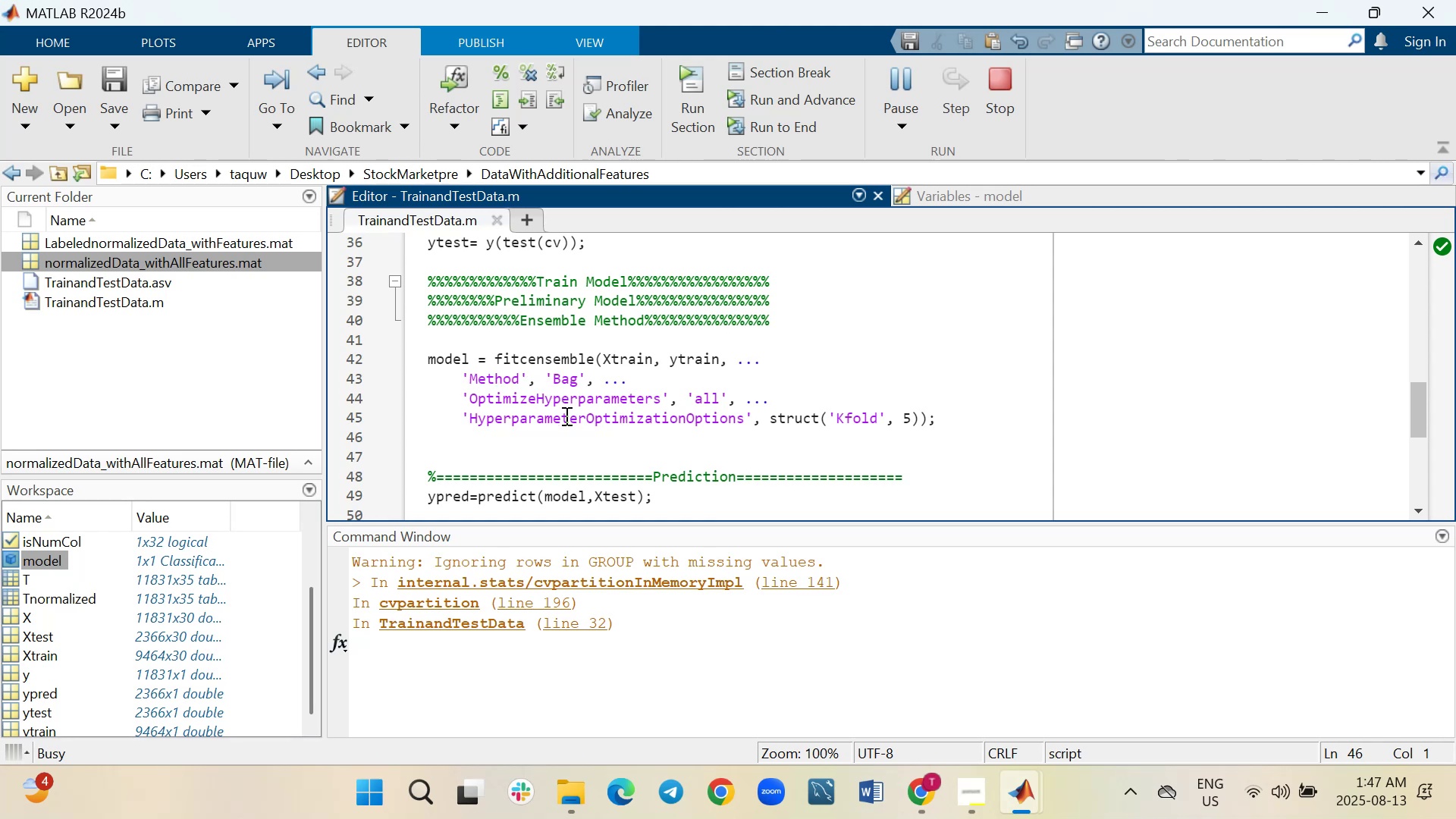 
wait(21.66)
 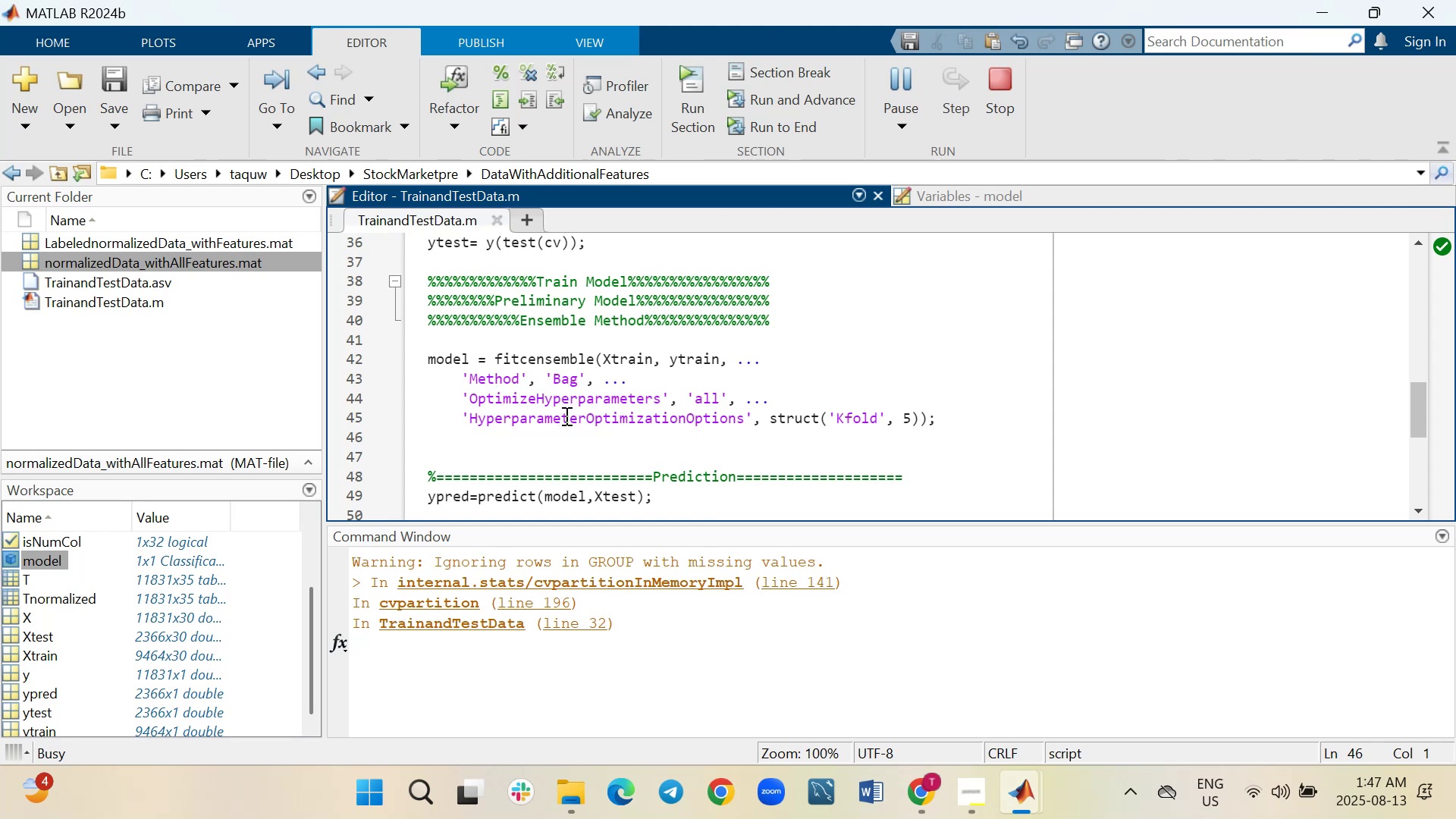 
key(Control+Z)
 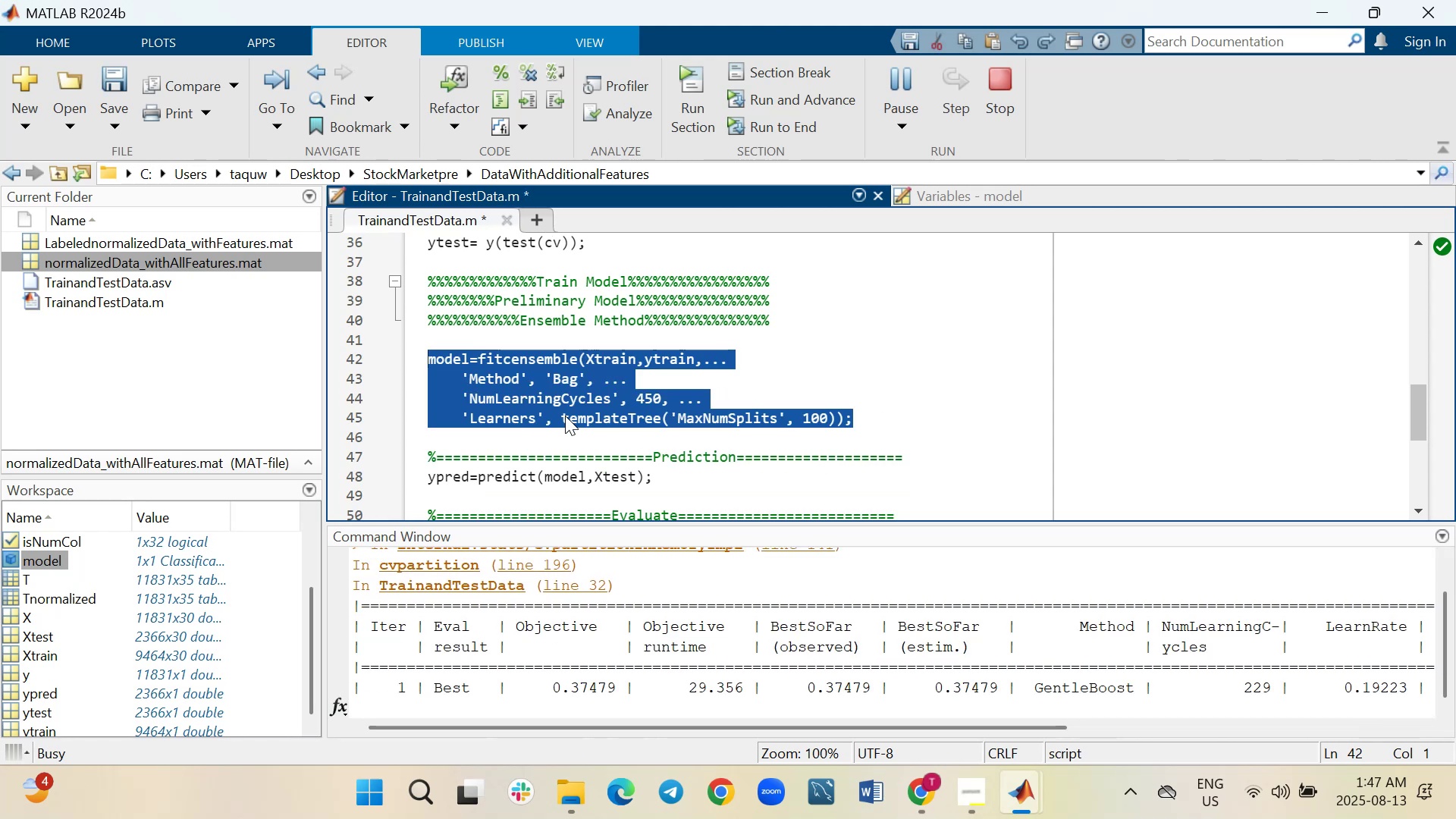 
key(Control+Z)
 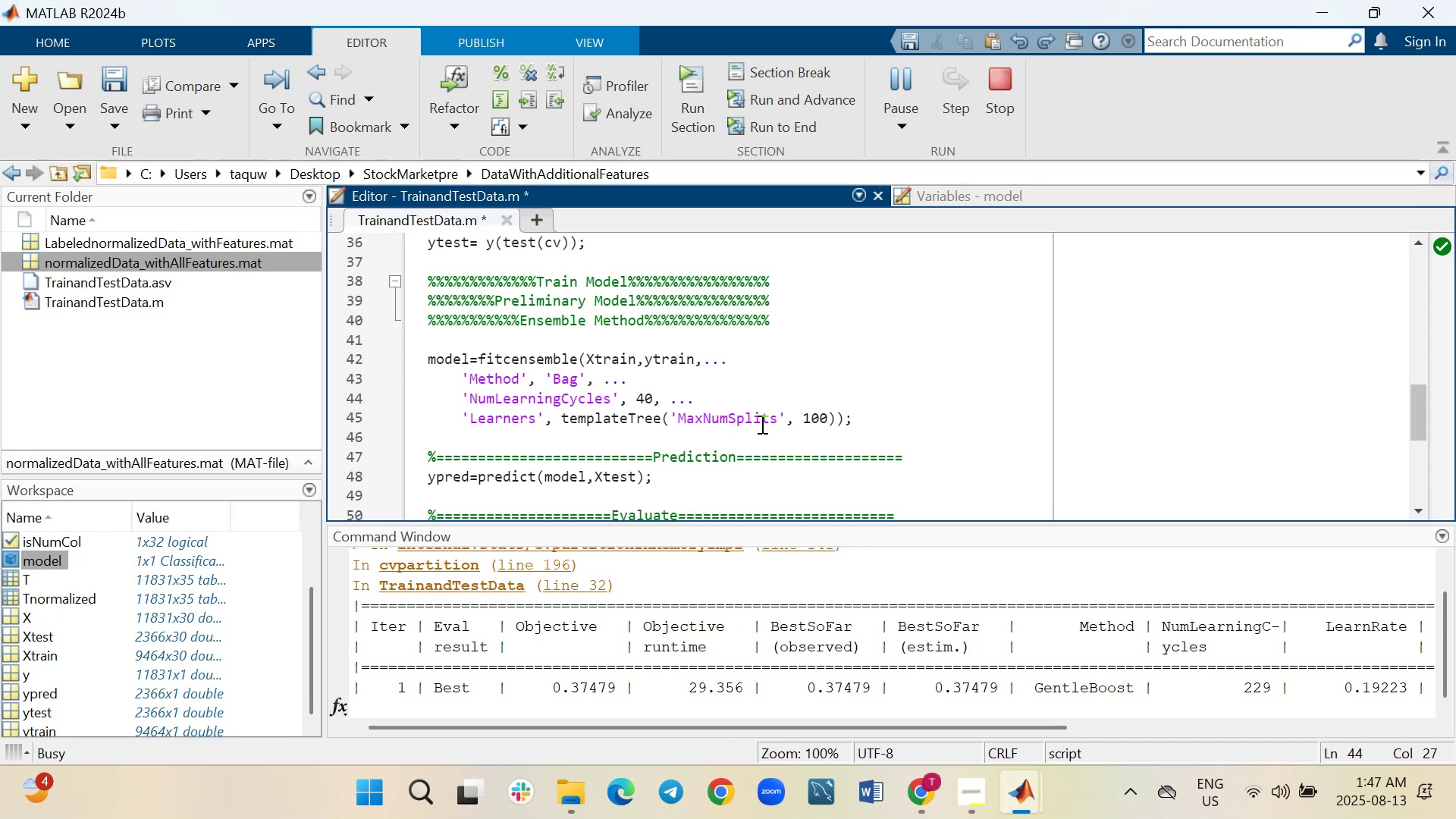 
wait(9.59)
 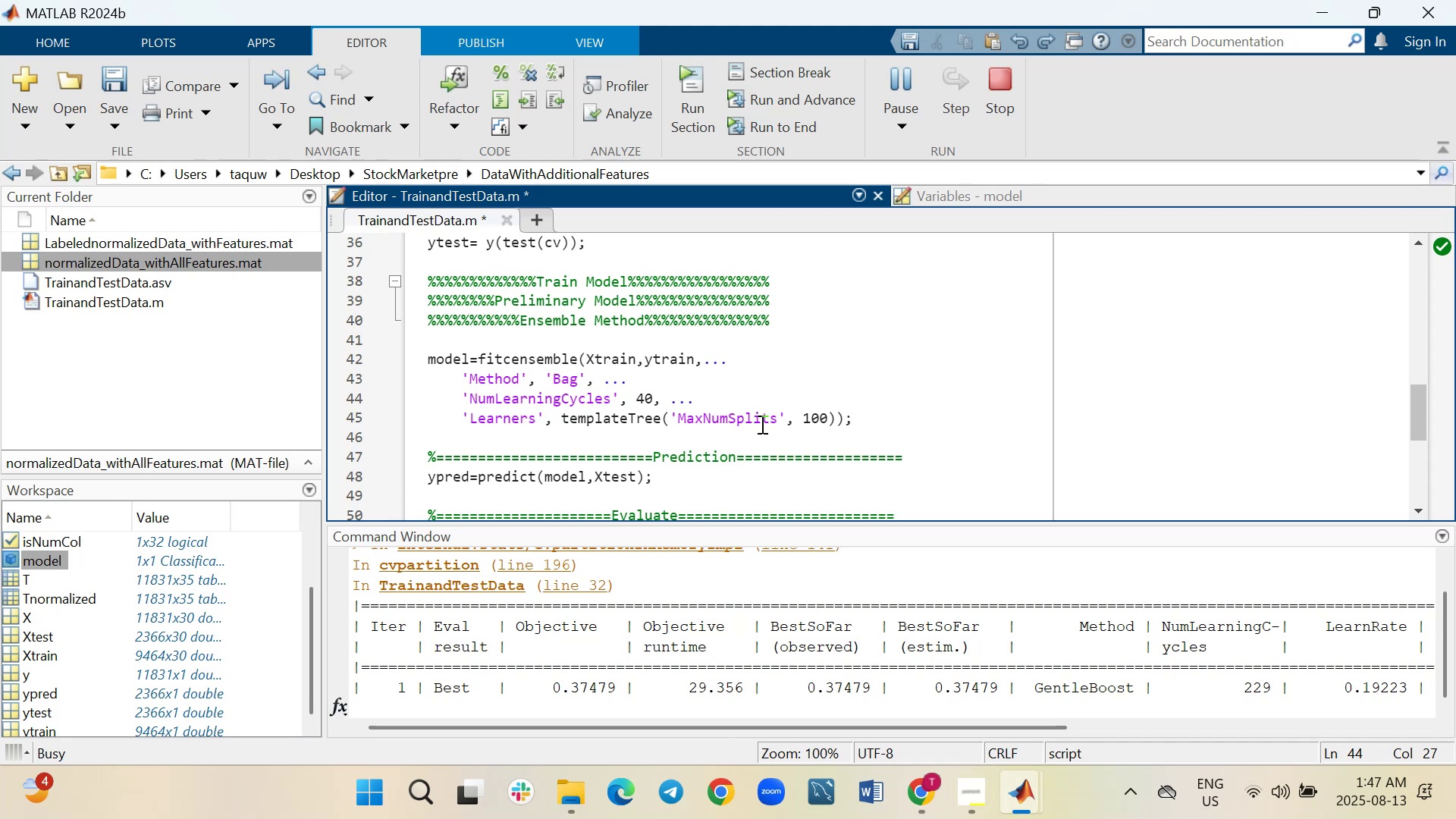 
left_click([836, 687])
 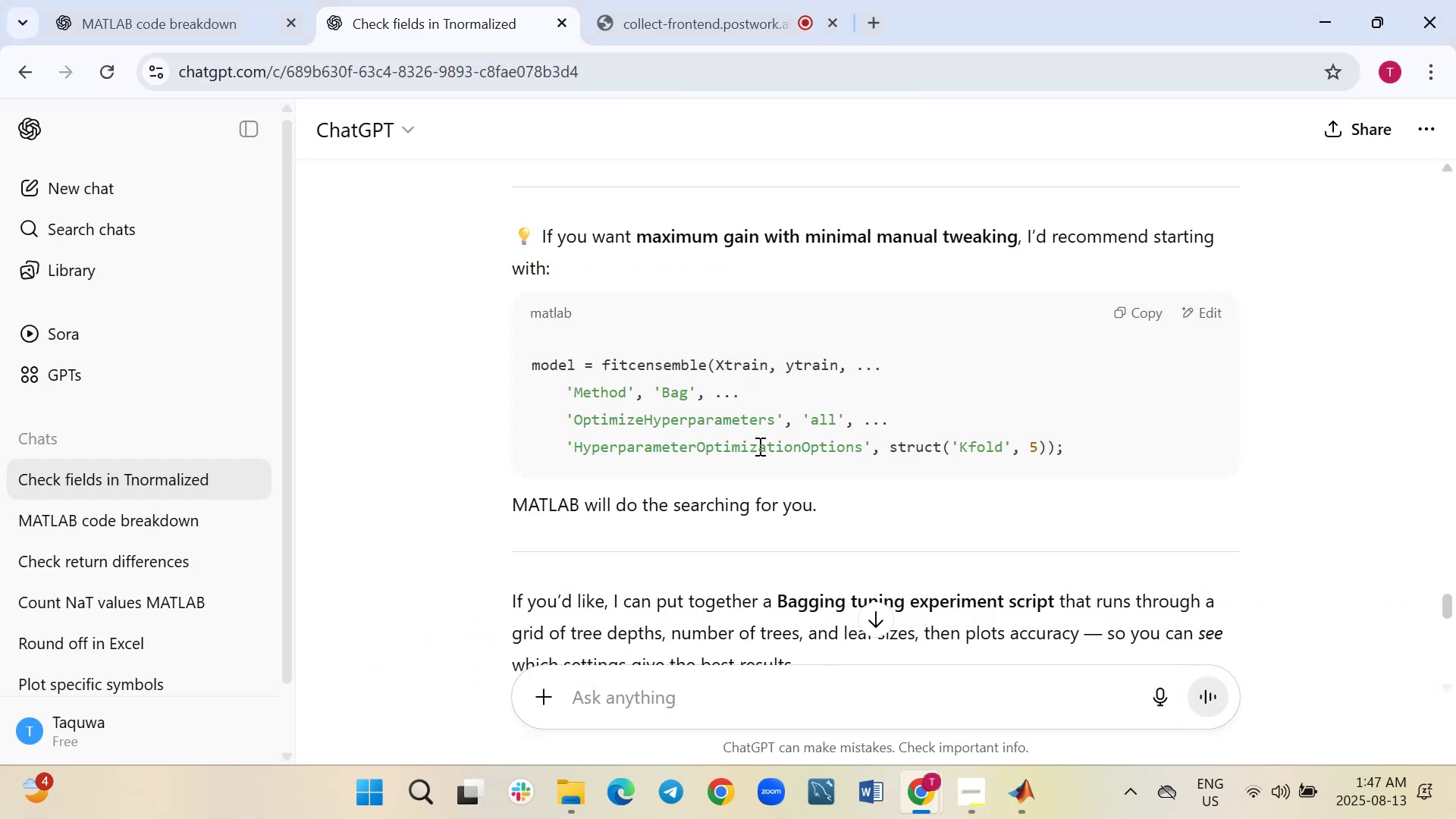 
scroll: coordinate [755, 448], scroll_direction: up, amount: 1.0
 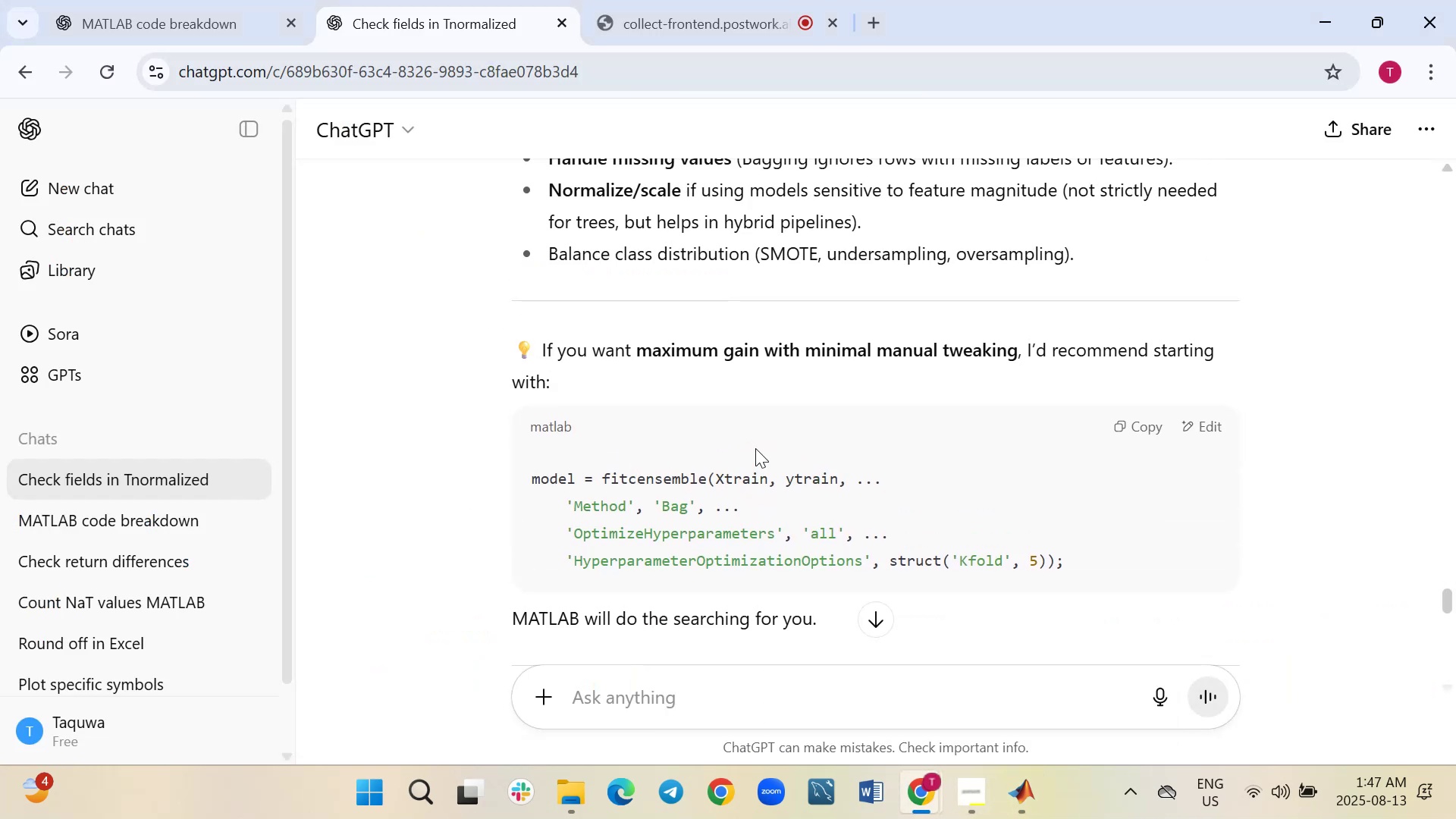 
scroll: coordinate [755, 448], scroll_direction: down, amount: 1.0
 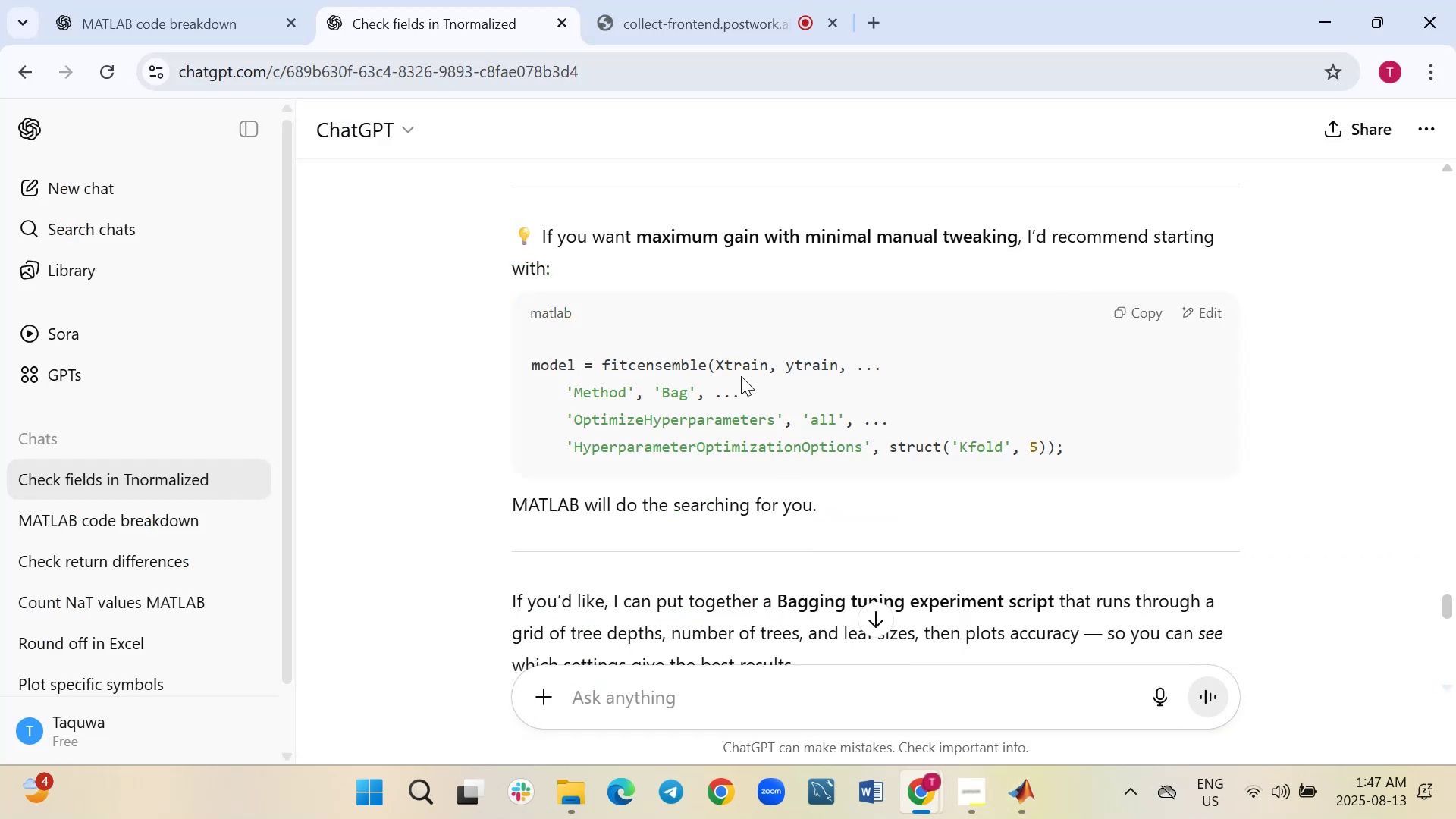 
wait(6.62)
 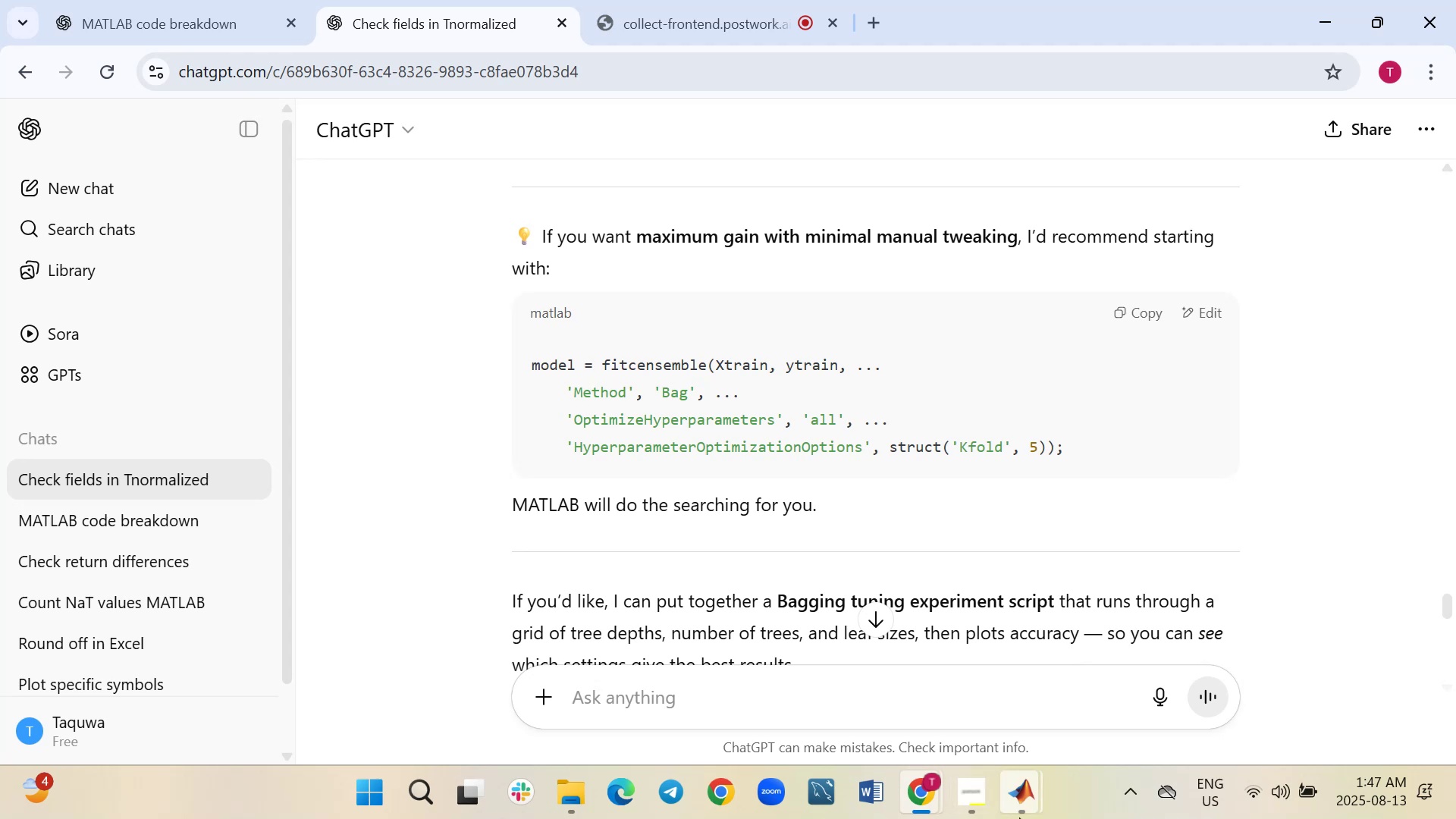 
left_click([964, 674])
 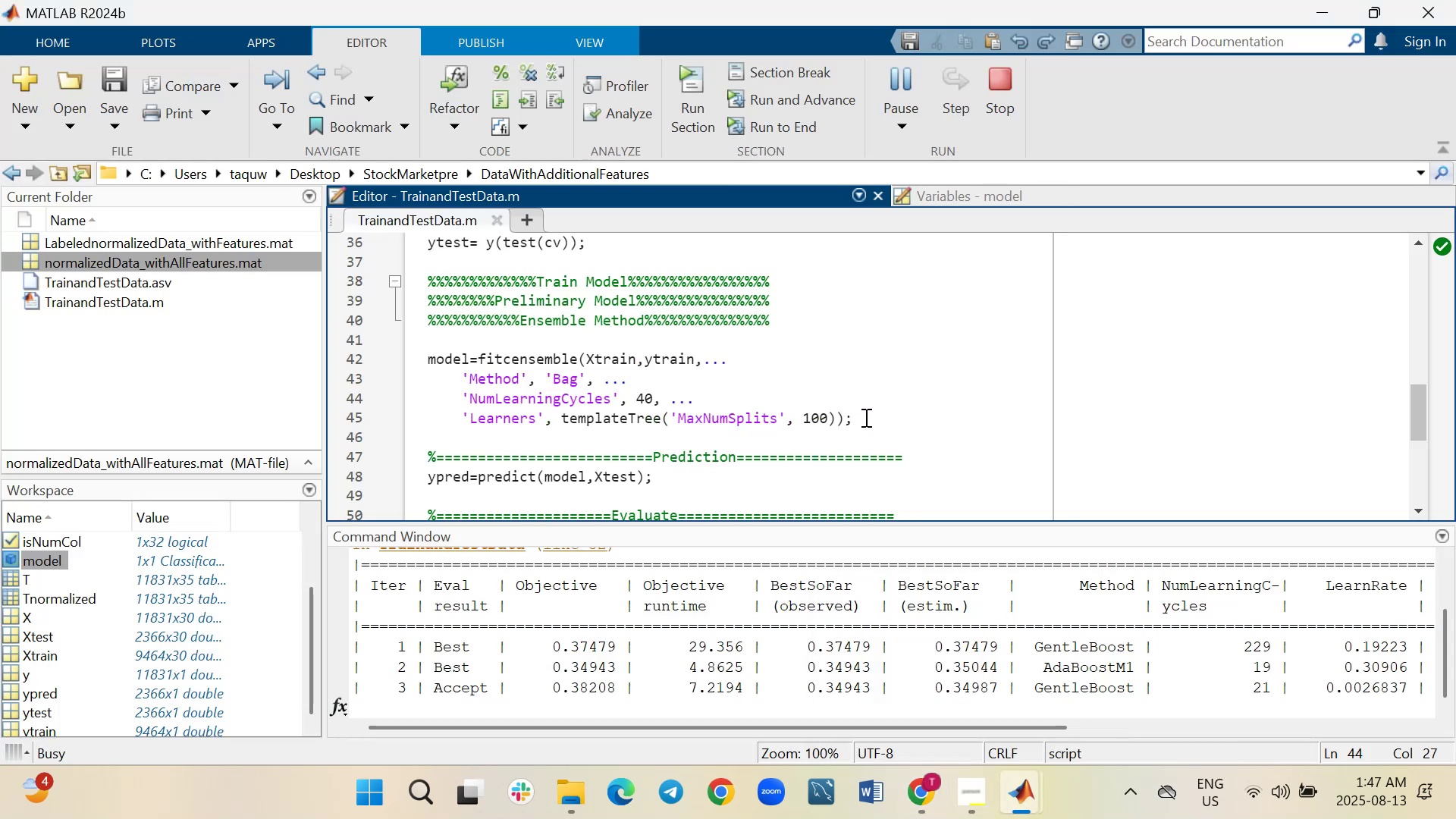 
left_click([875, 425])
 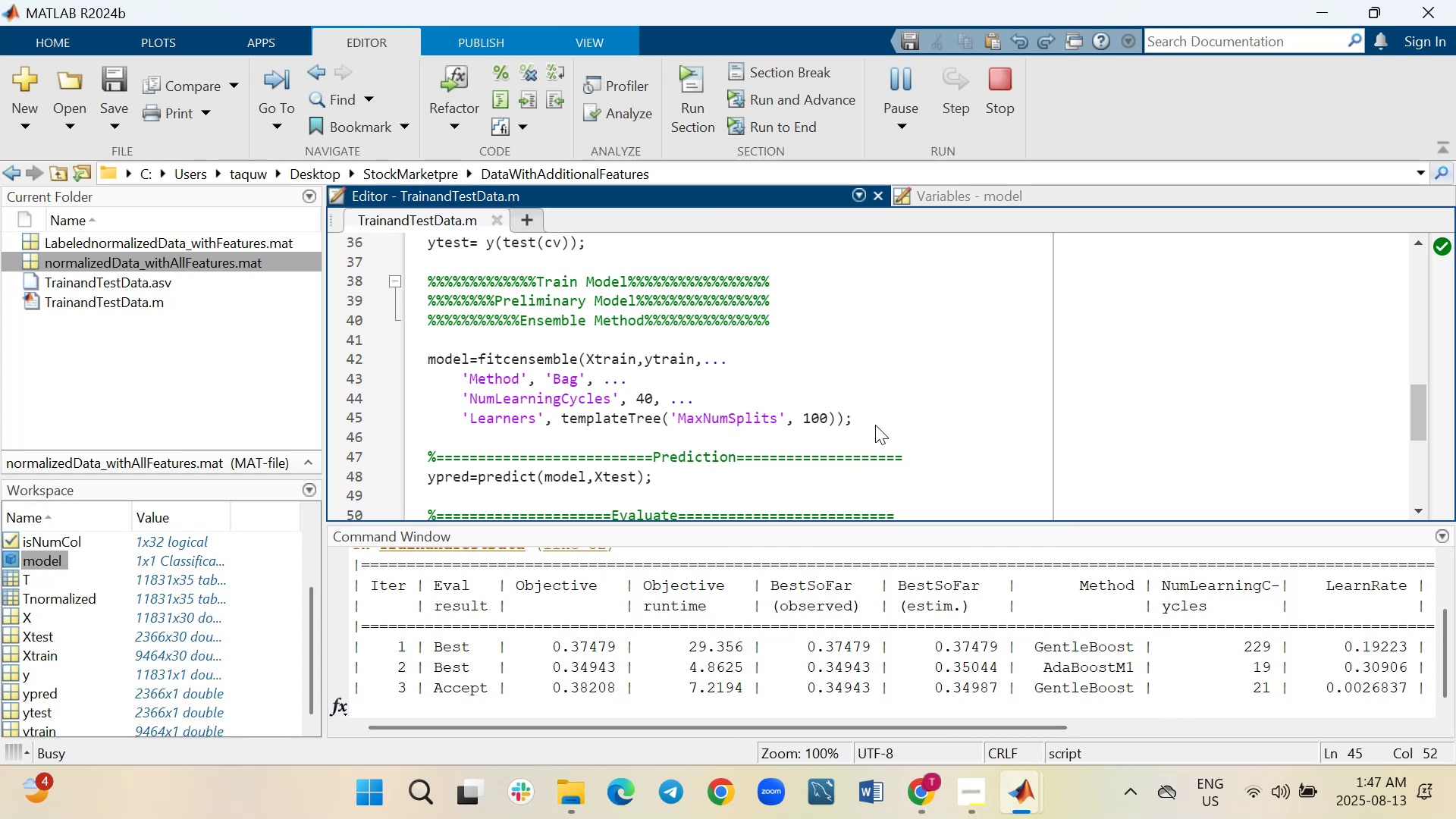 
key(Control+Z)
 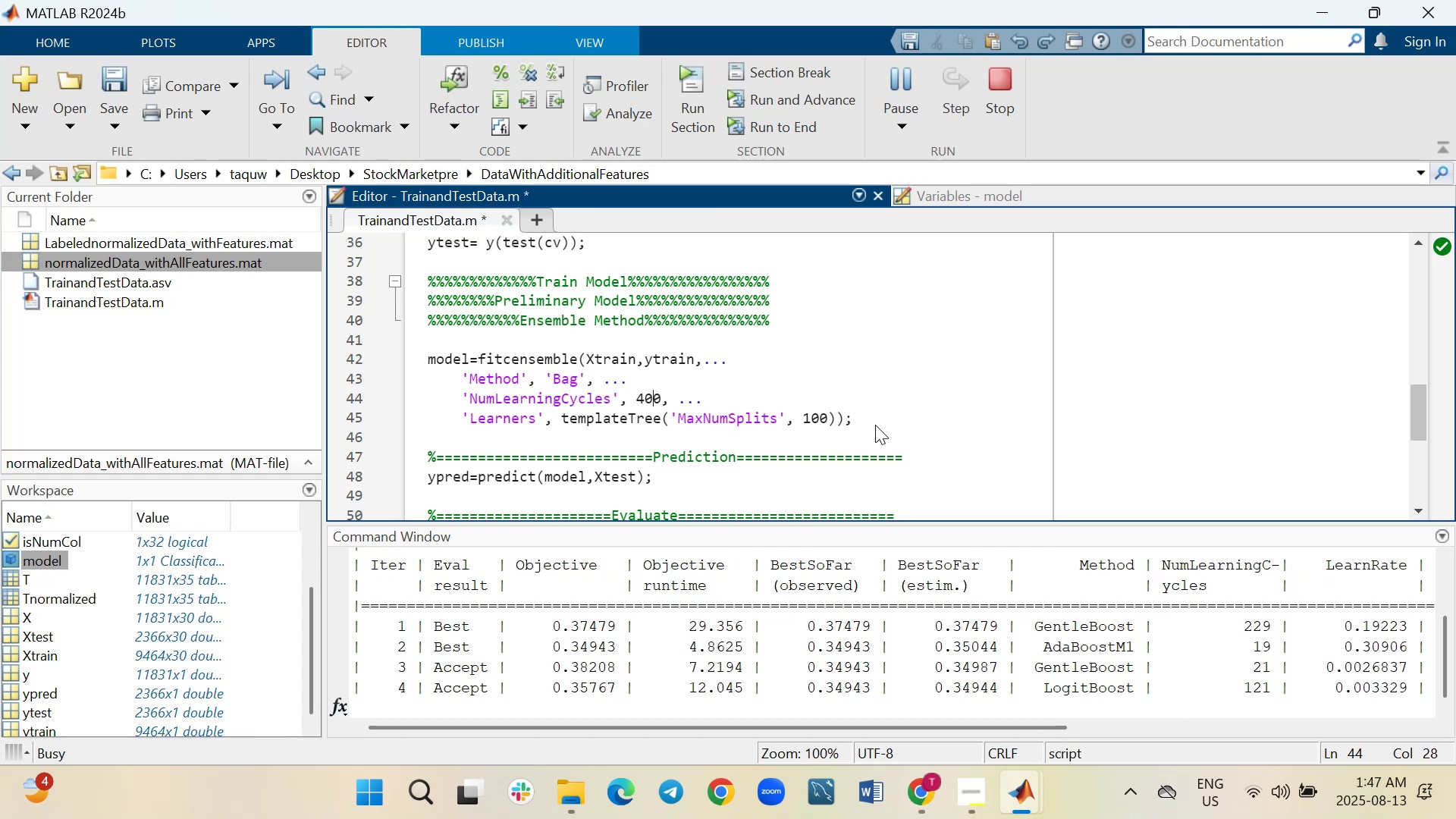 
key(Control+Z)
 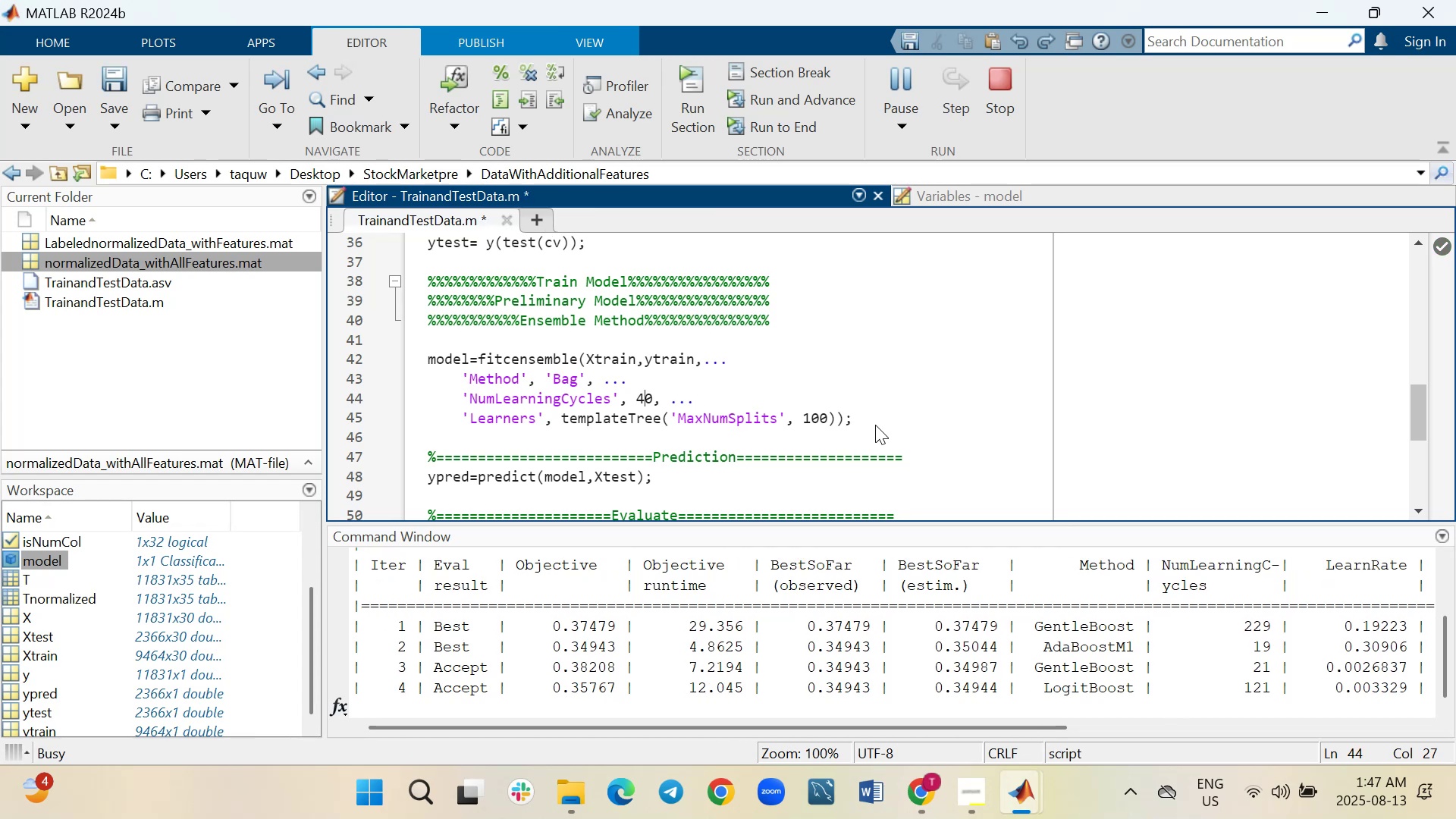 
key(Control+Z)
 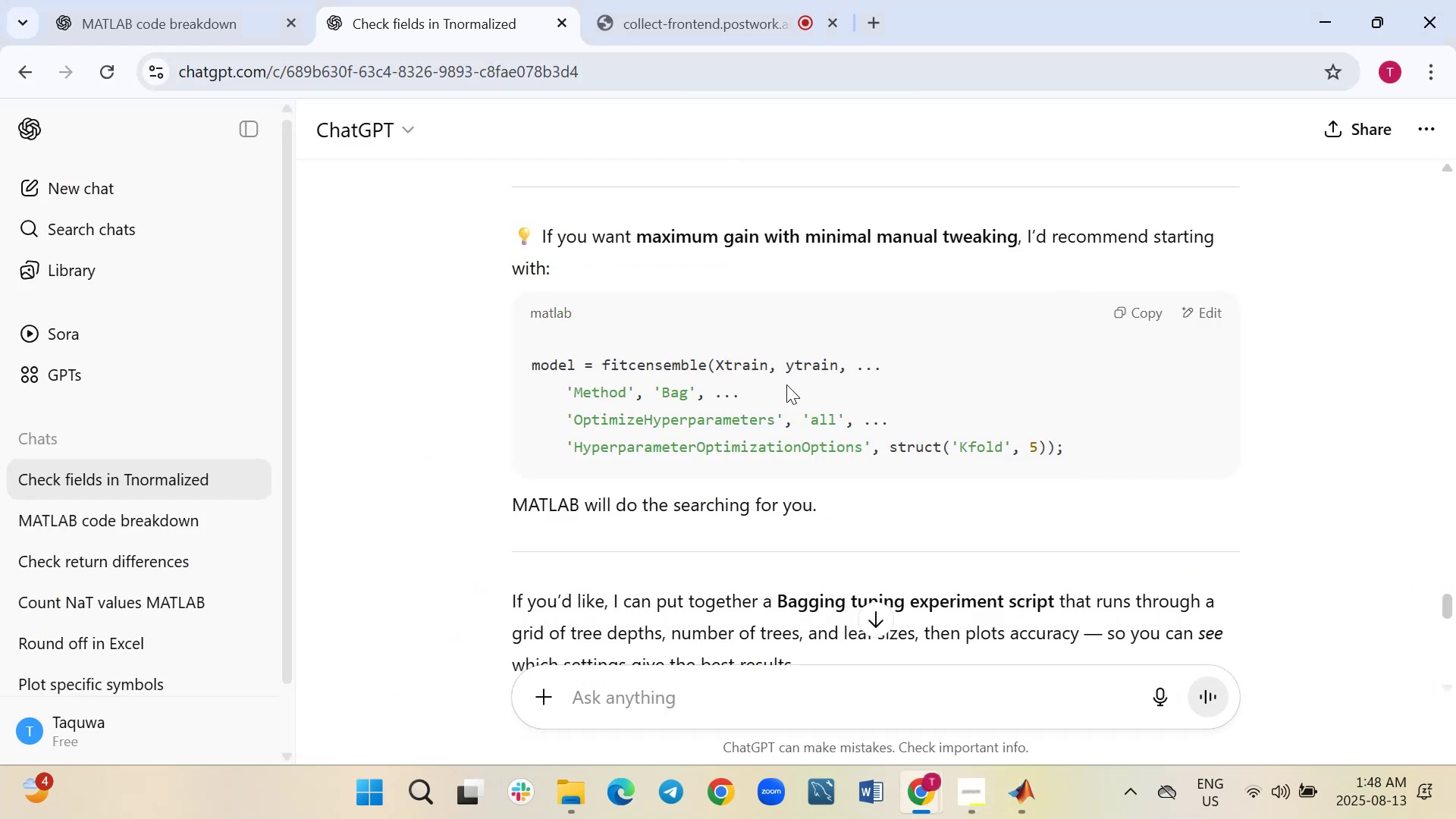 
wait(14.69)
 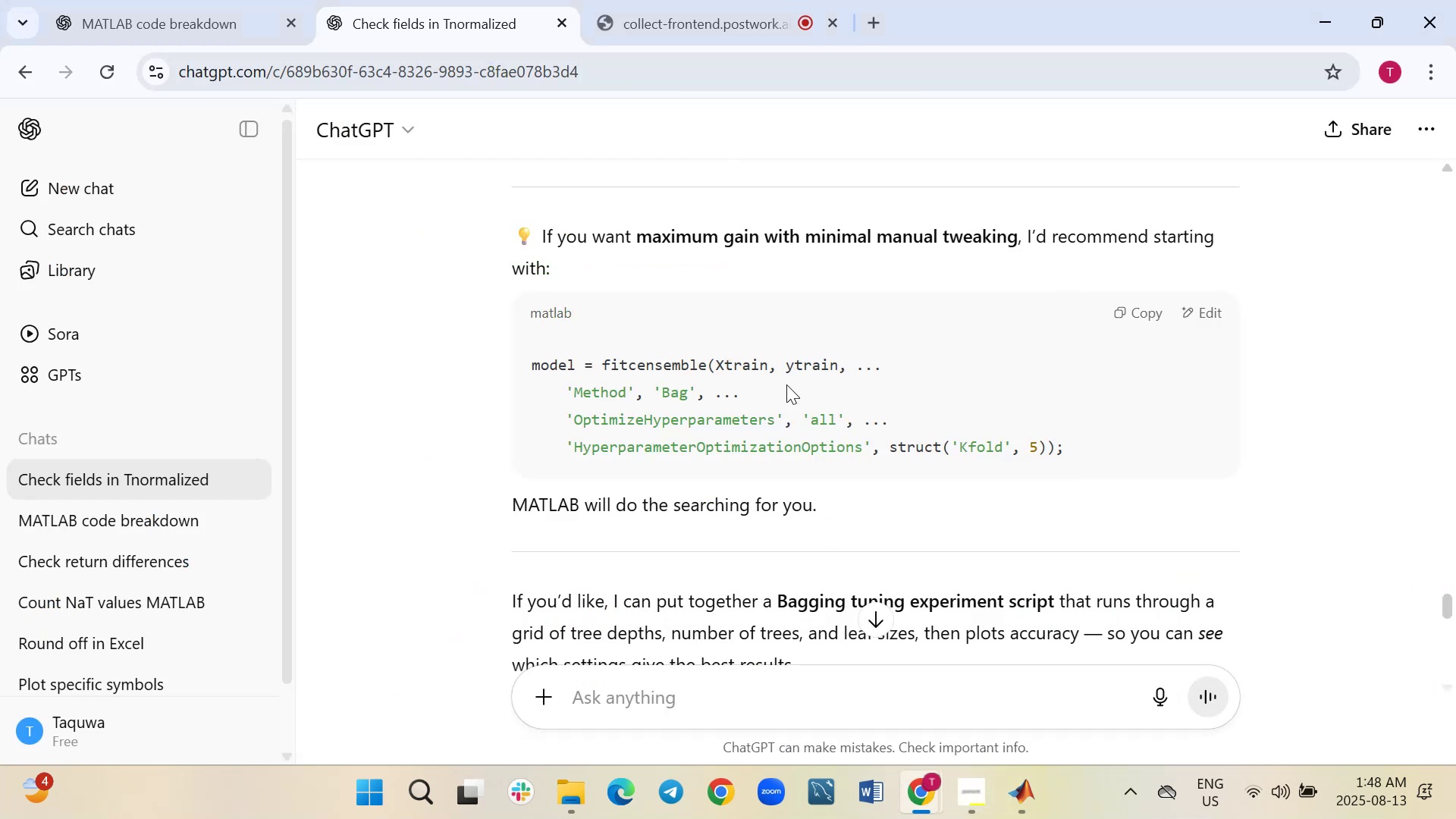 
left_click([965, 686])
 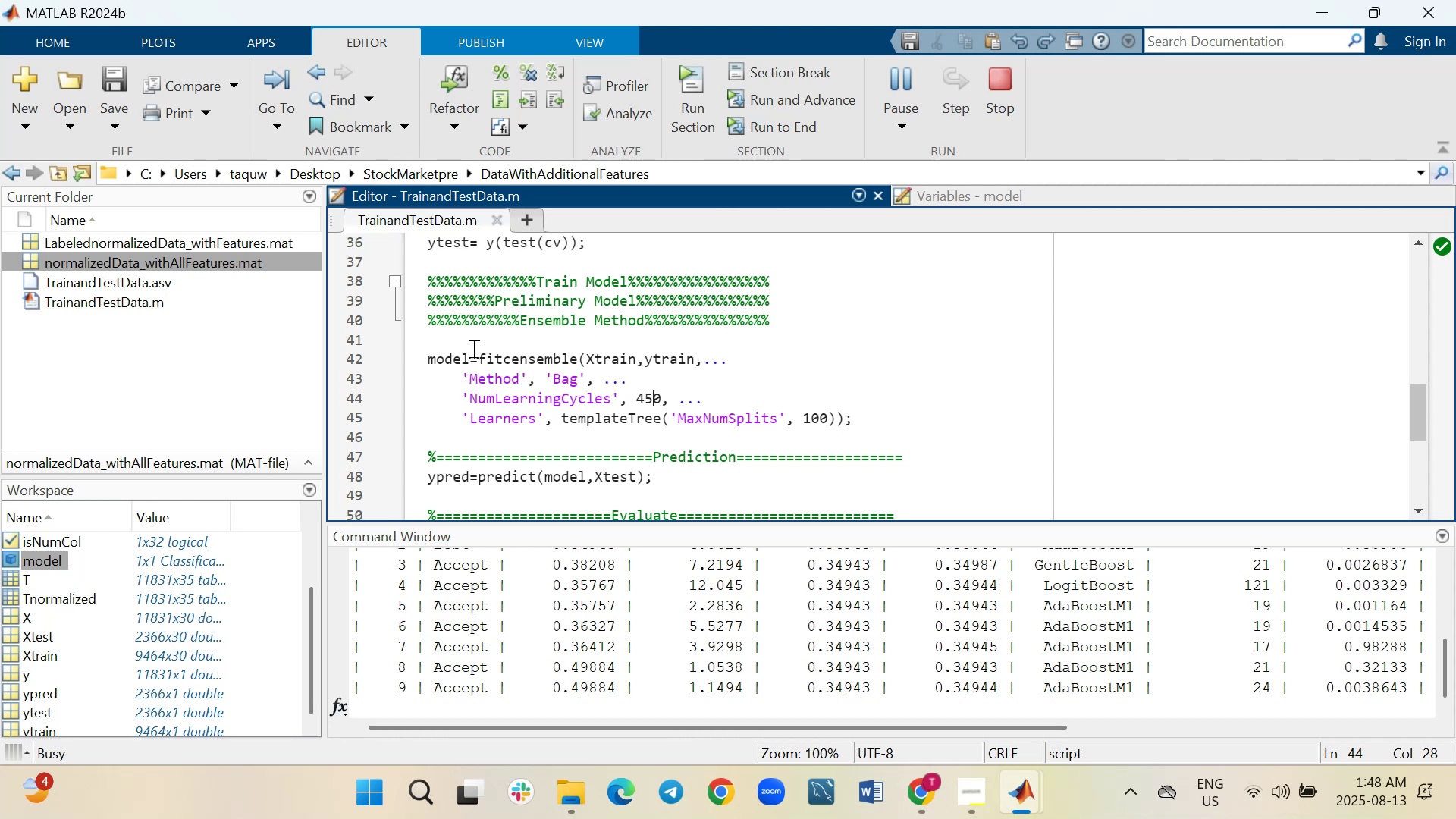 
left_click([425, 361])
 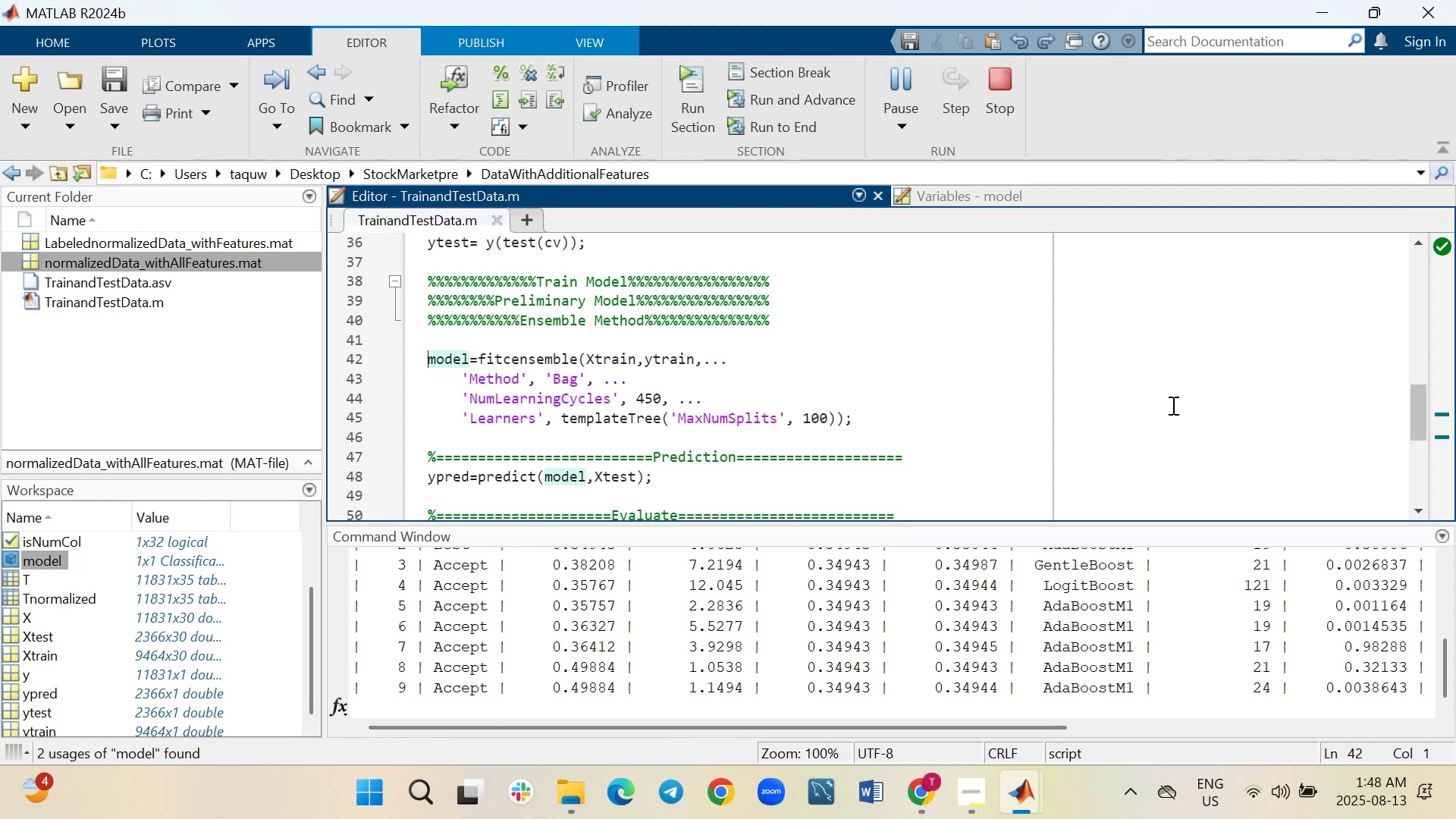 
wait(5.13)
 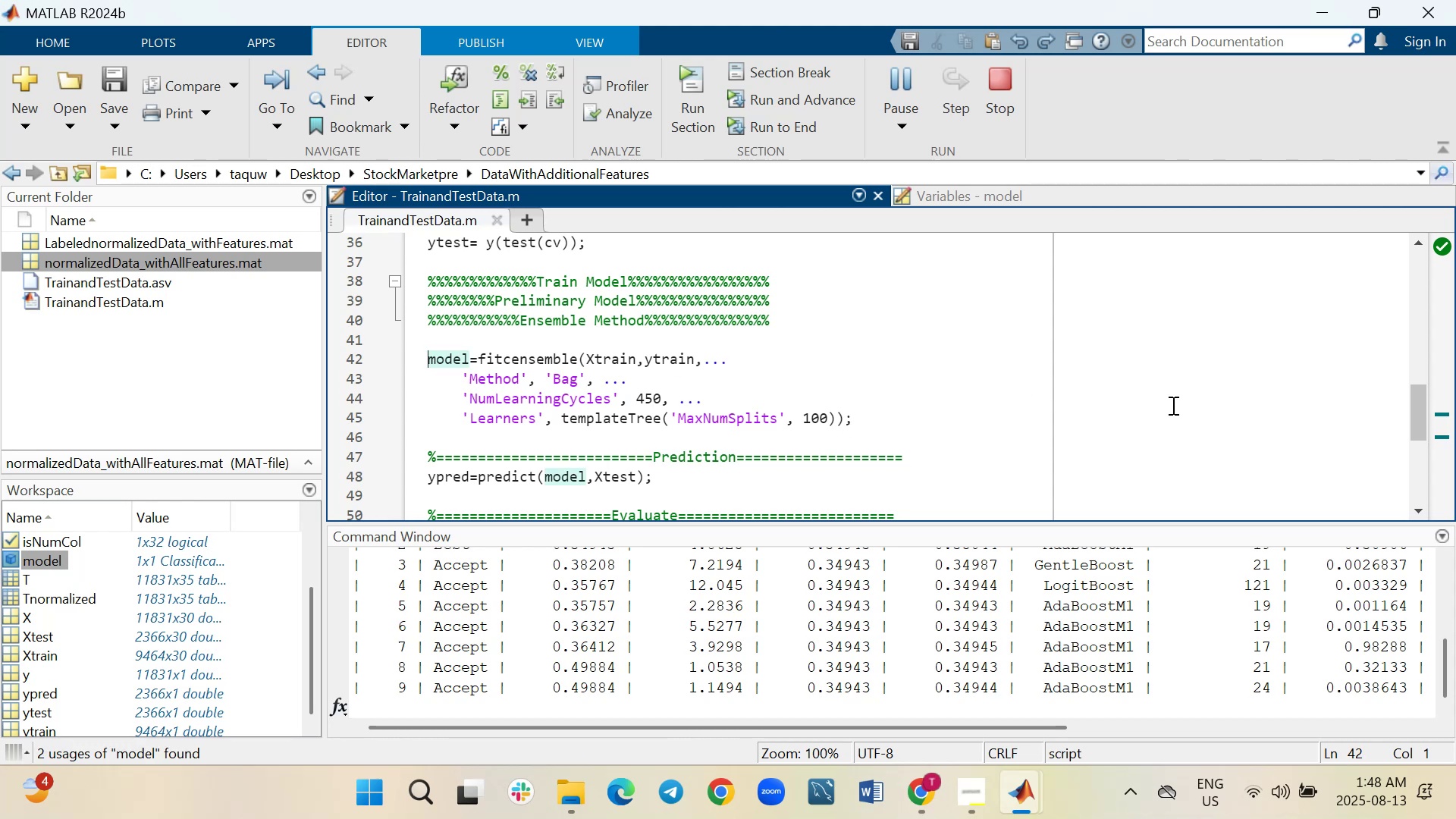 
key(Shift+ShiftLeft)
 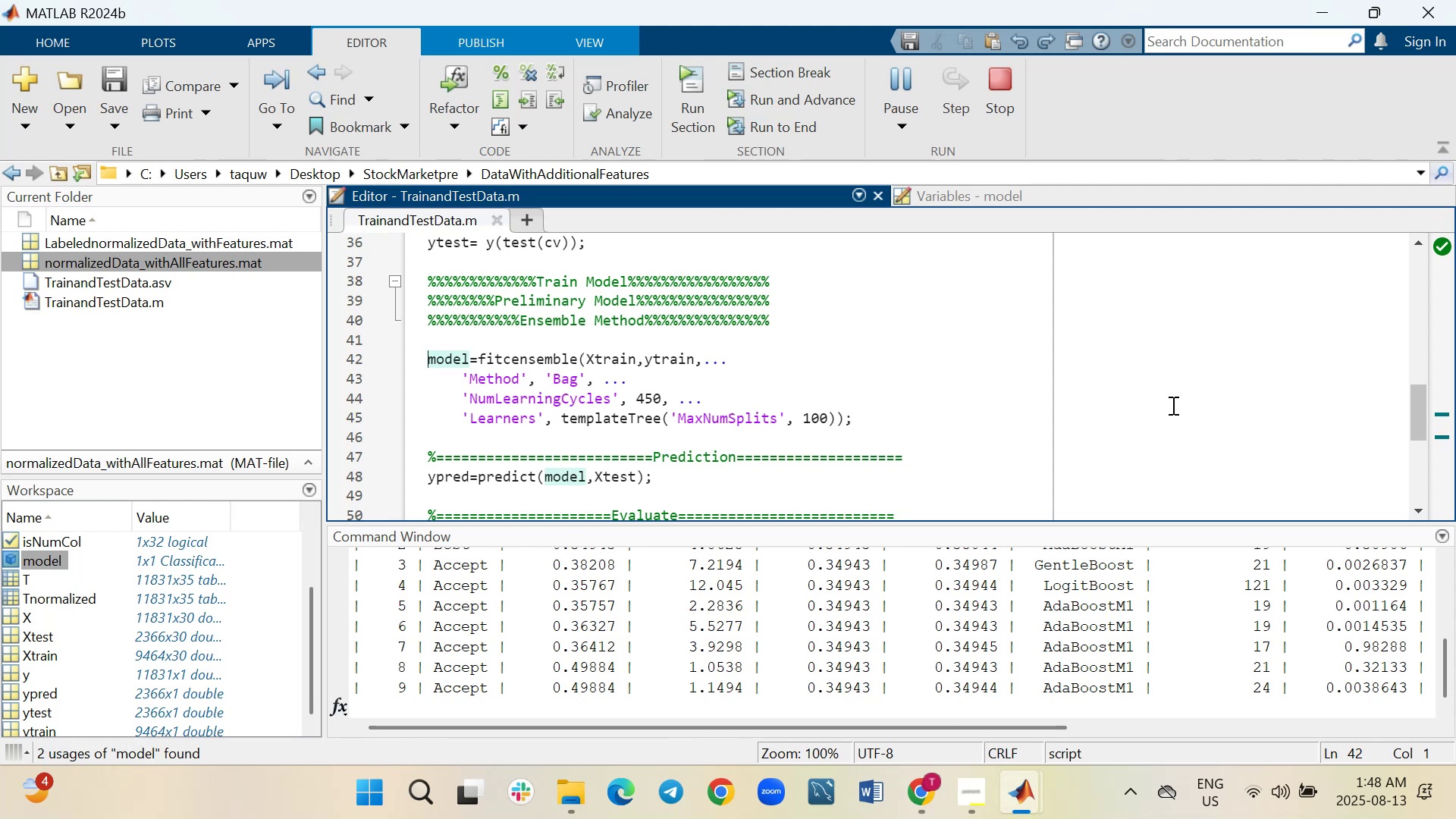 
key(Shift+5)
 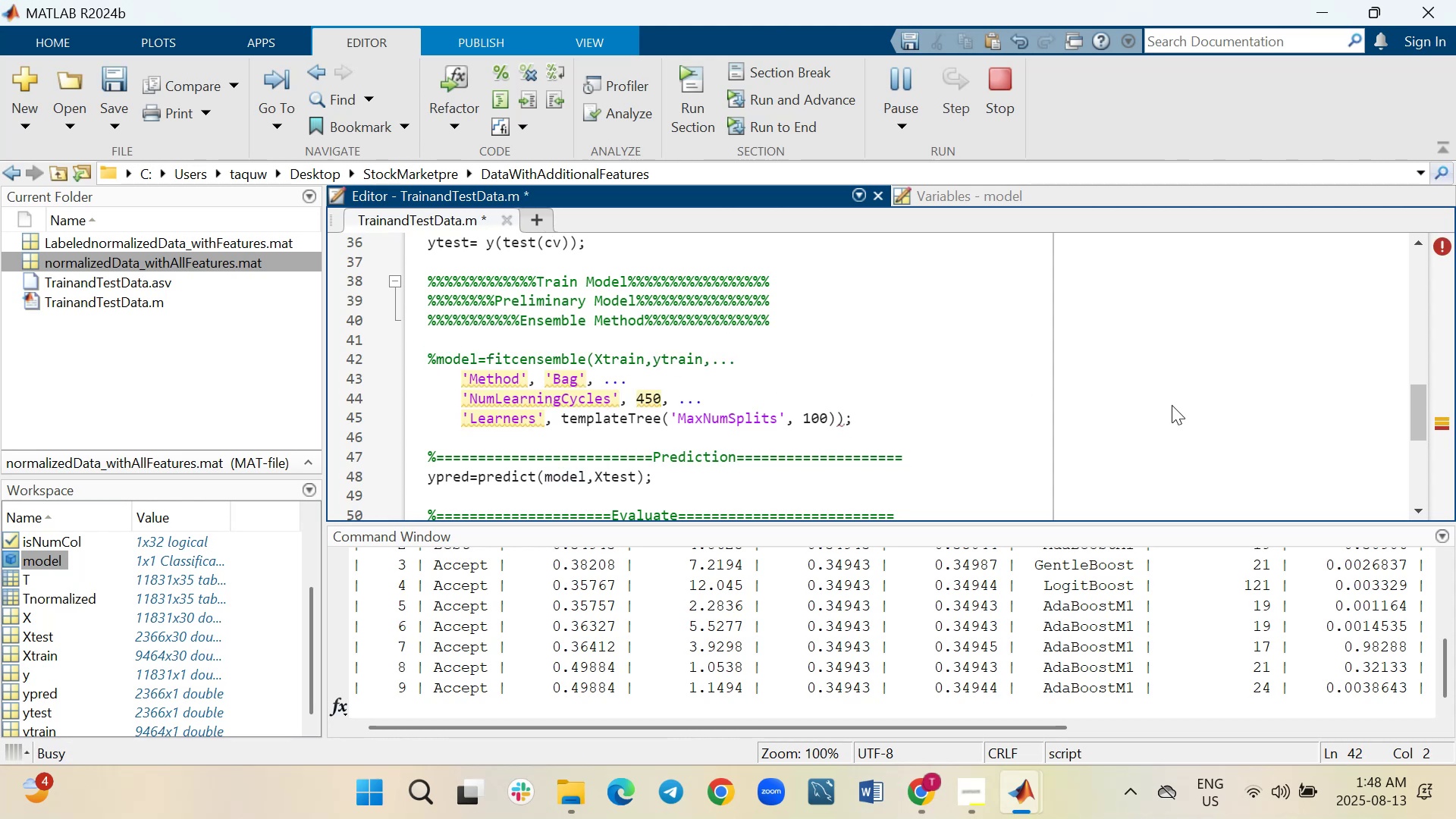 
key(ArrowDown)
 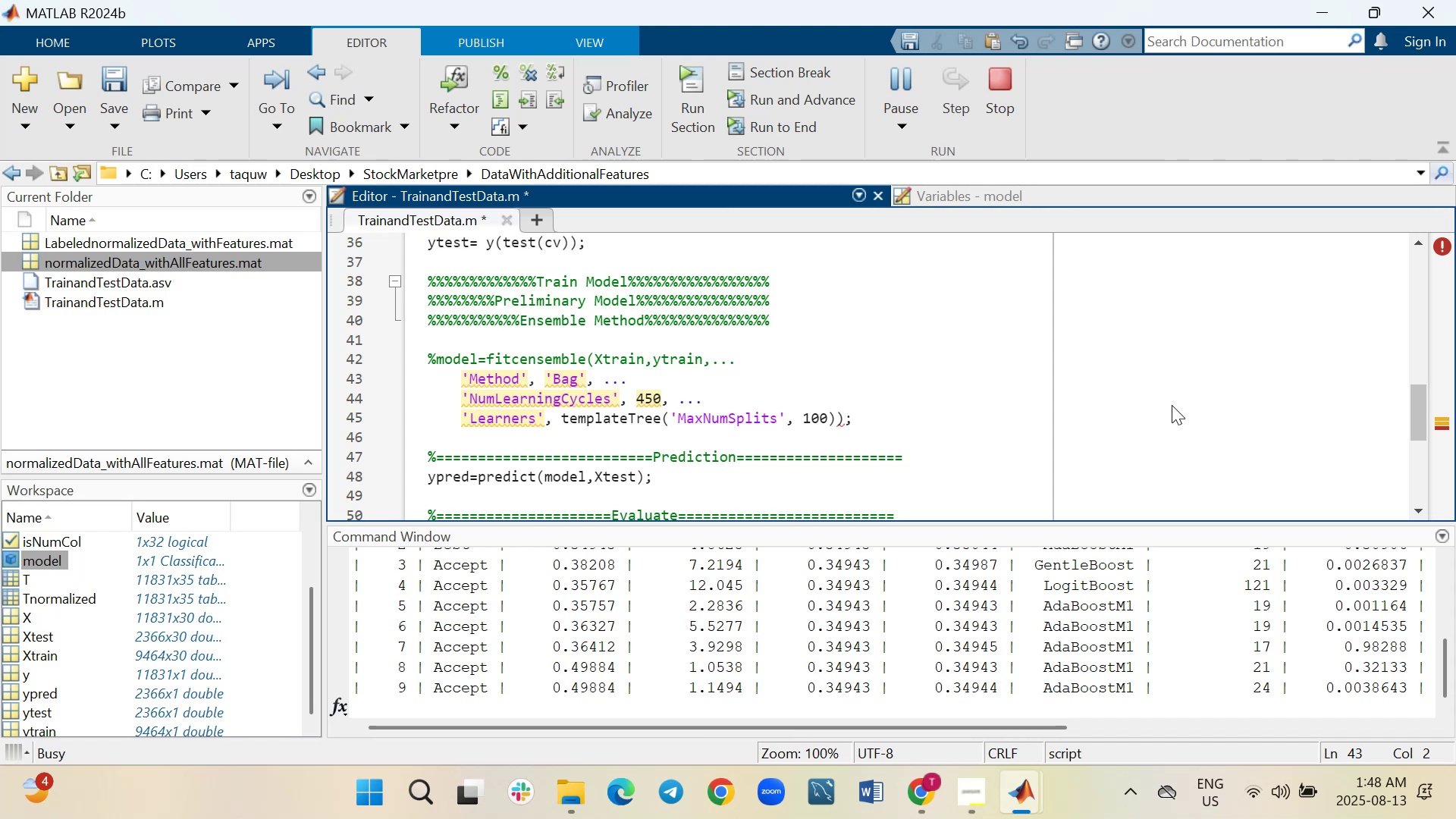 
key(Shift+ShiftLeft)
 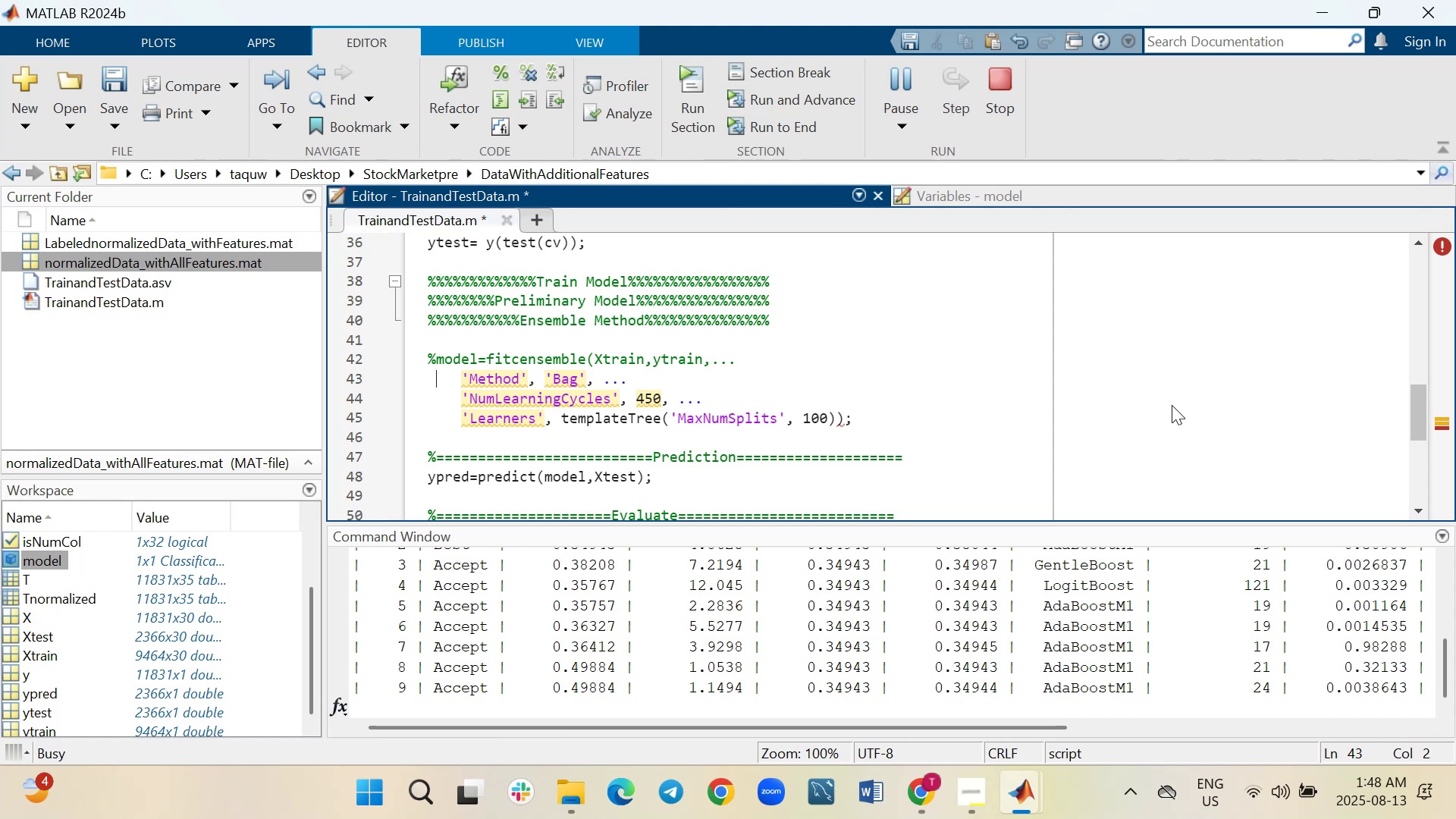 
key(Shift+5)
 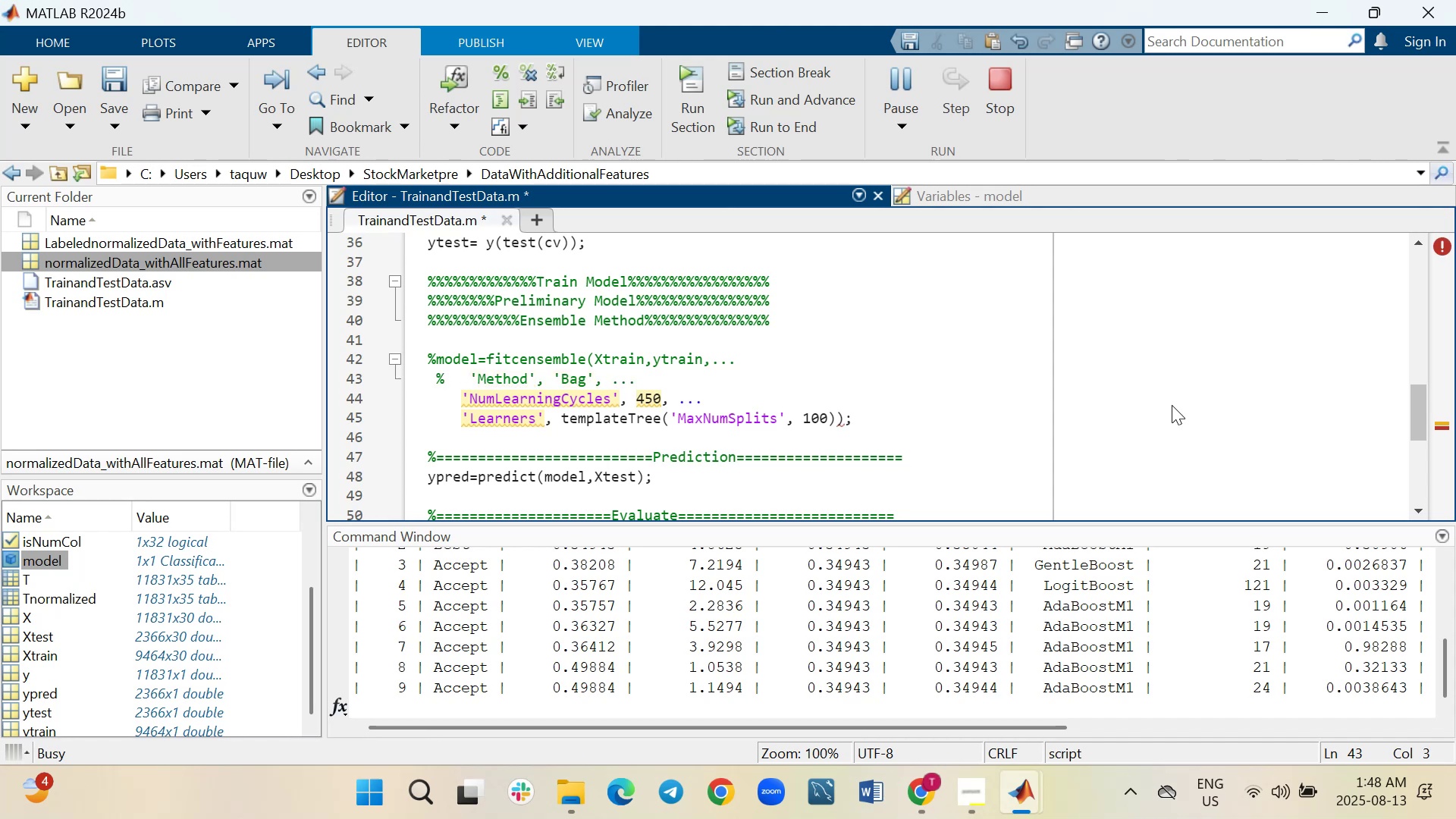 
key(ArrowDown)
 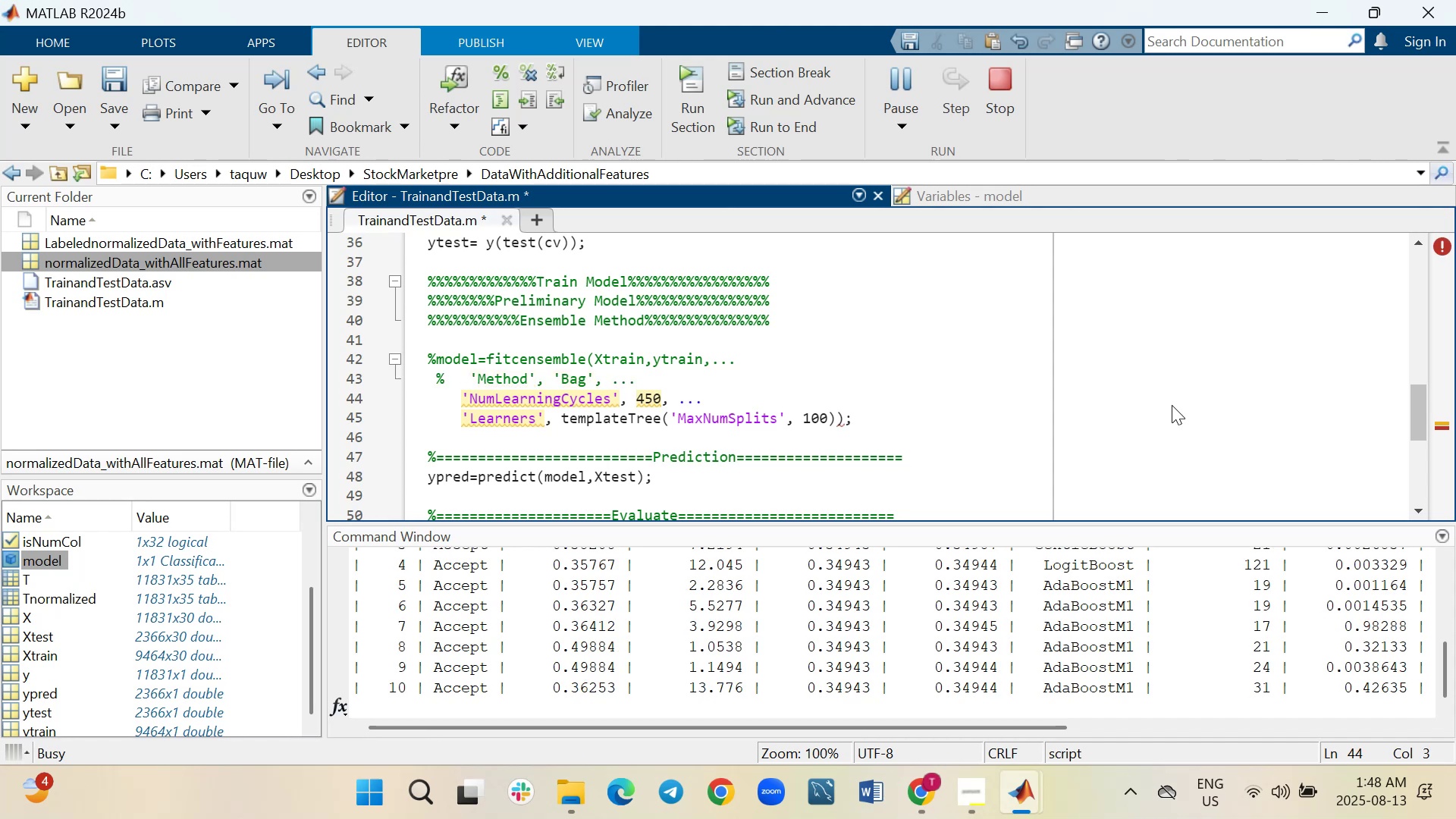 
key(Shift+5)
 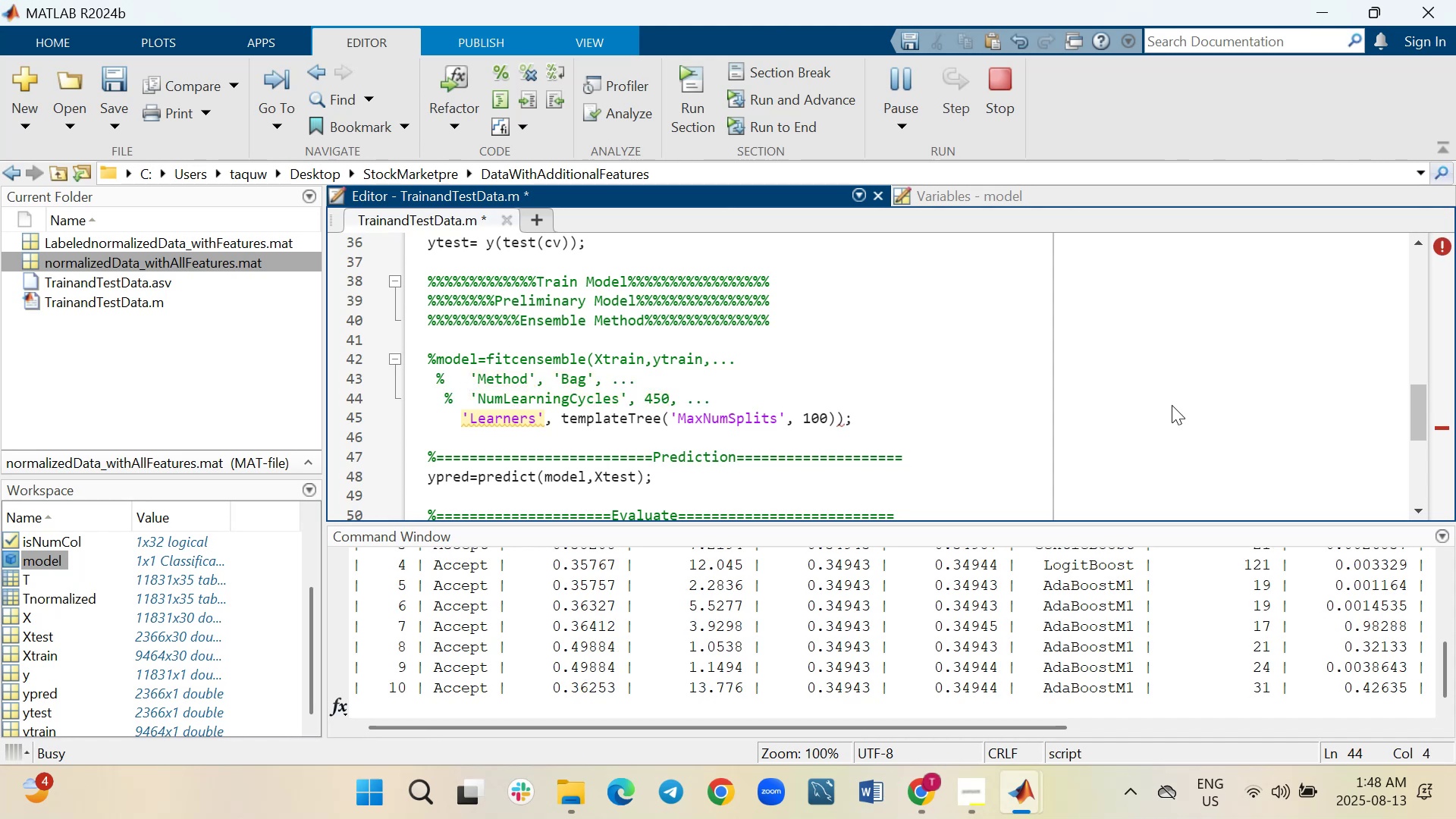 
key(ArrowDown)
 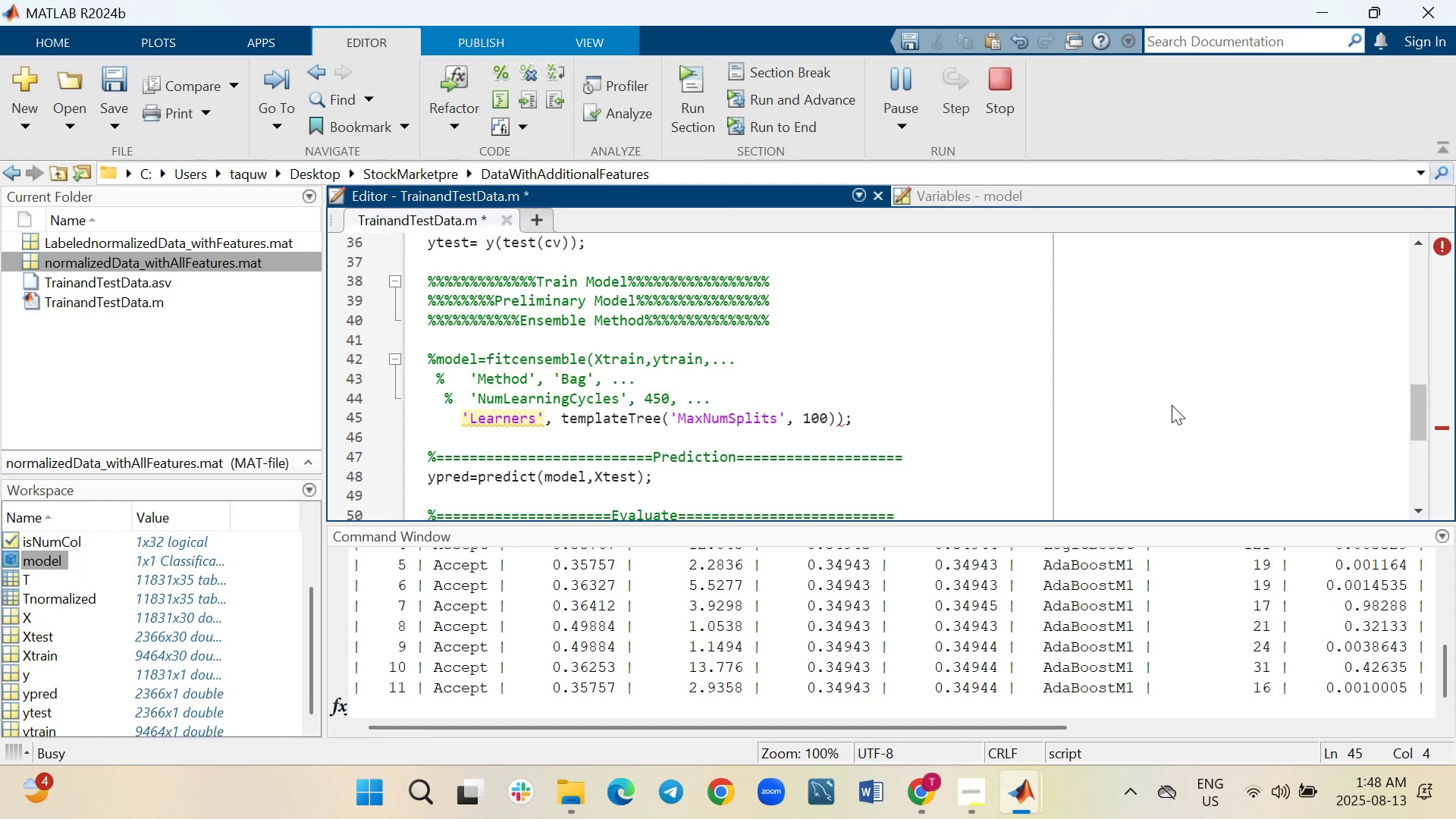 
key(Shift+ShiftLeft)
 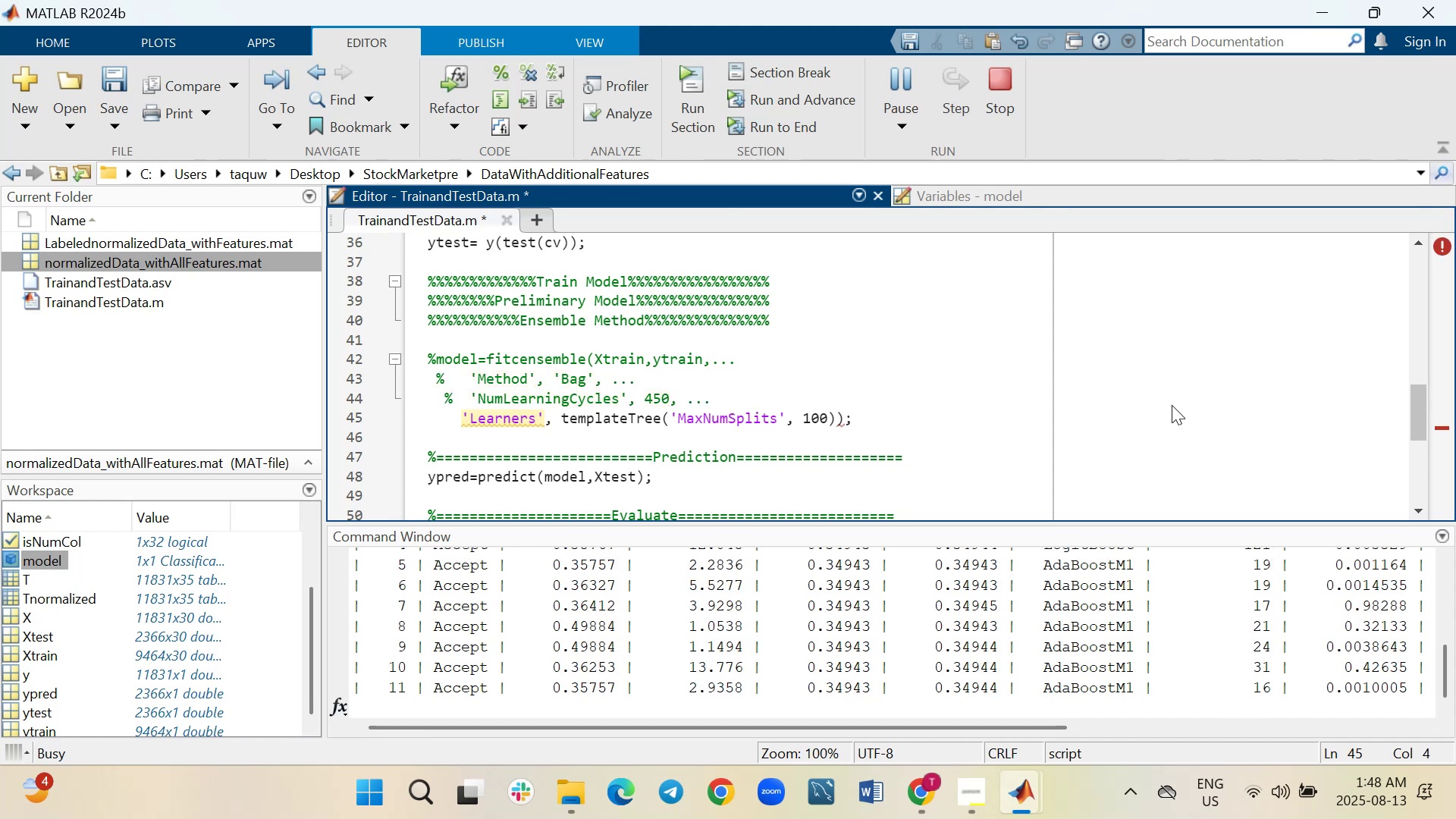 
key(Shift+5)
 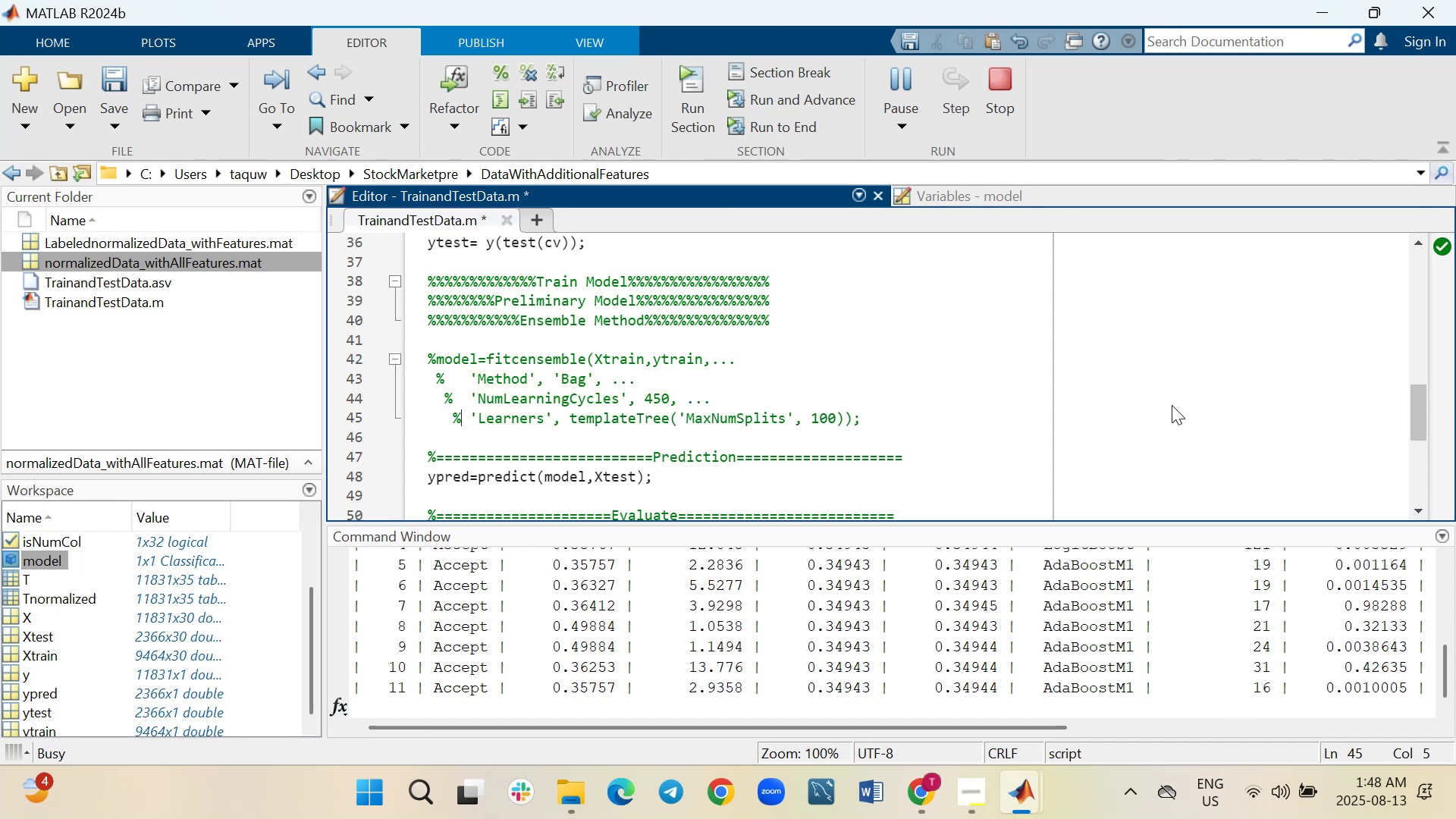 
key(ArrowRight)
 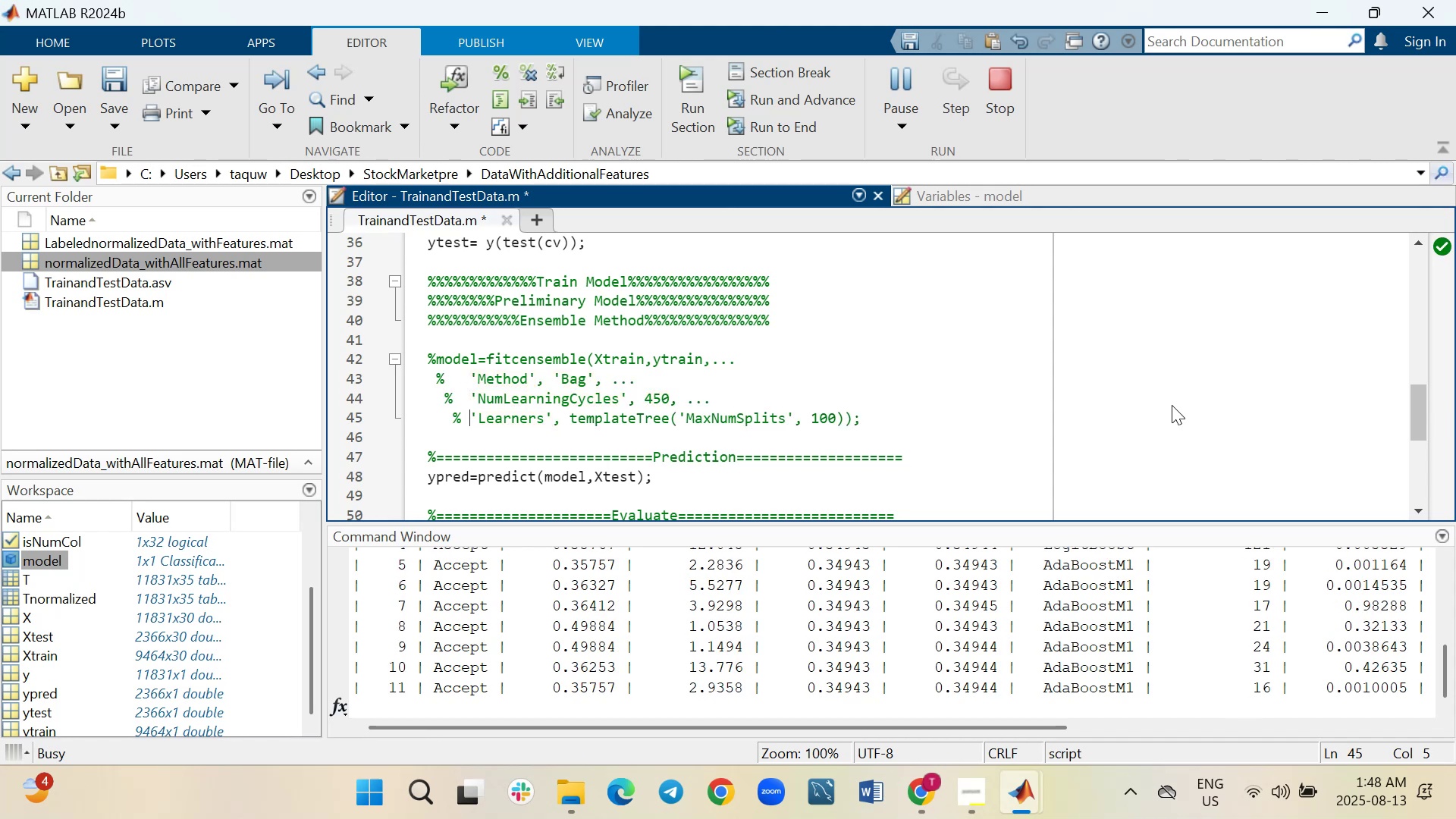 
key(ArrowRight)
 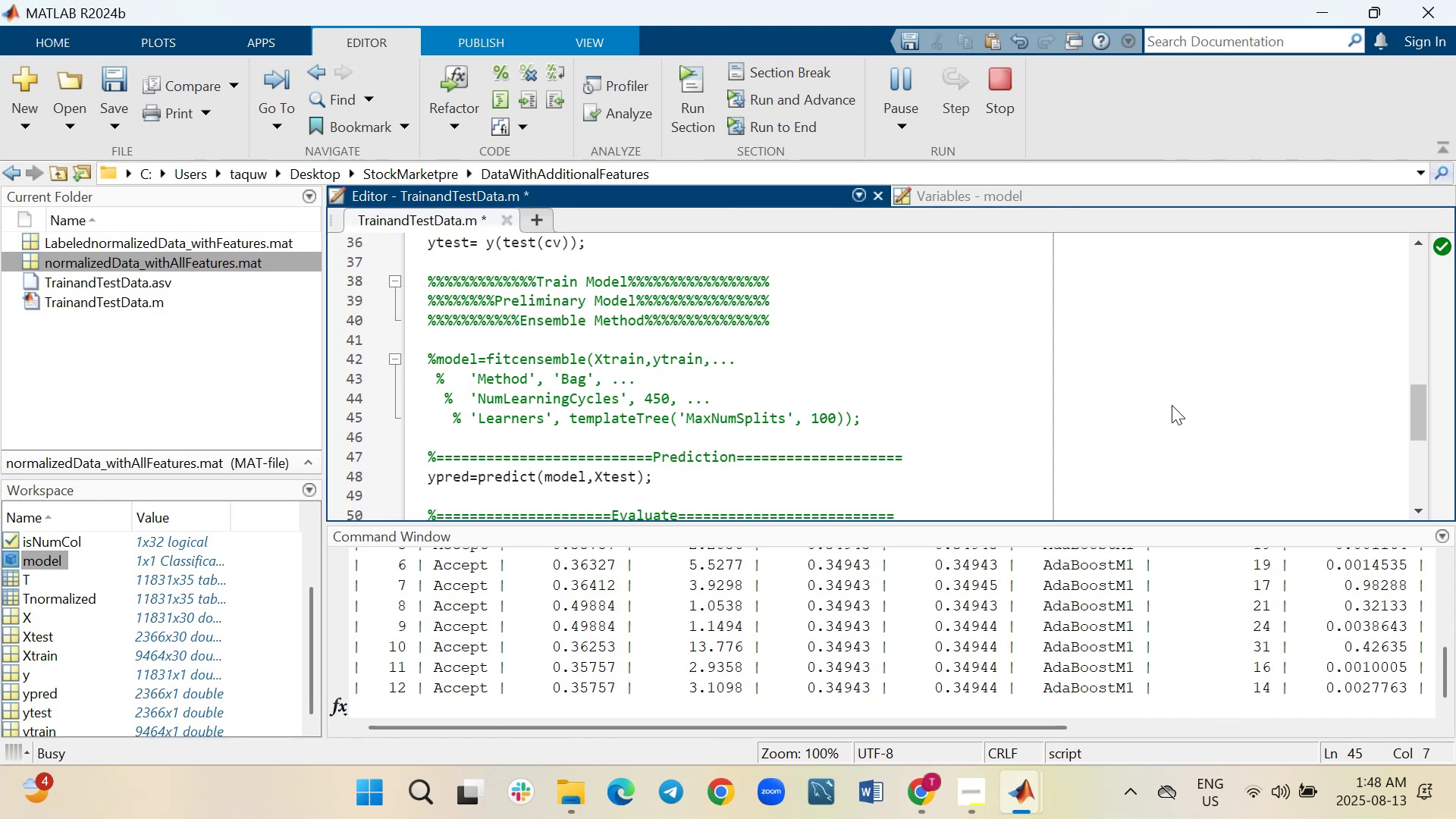 
hold_key(key=PageDown, duration=0.57)
 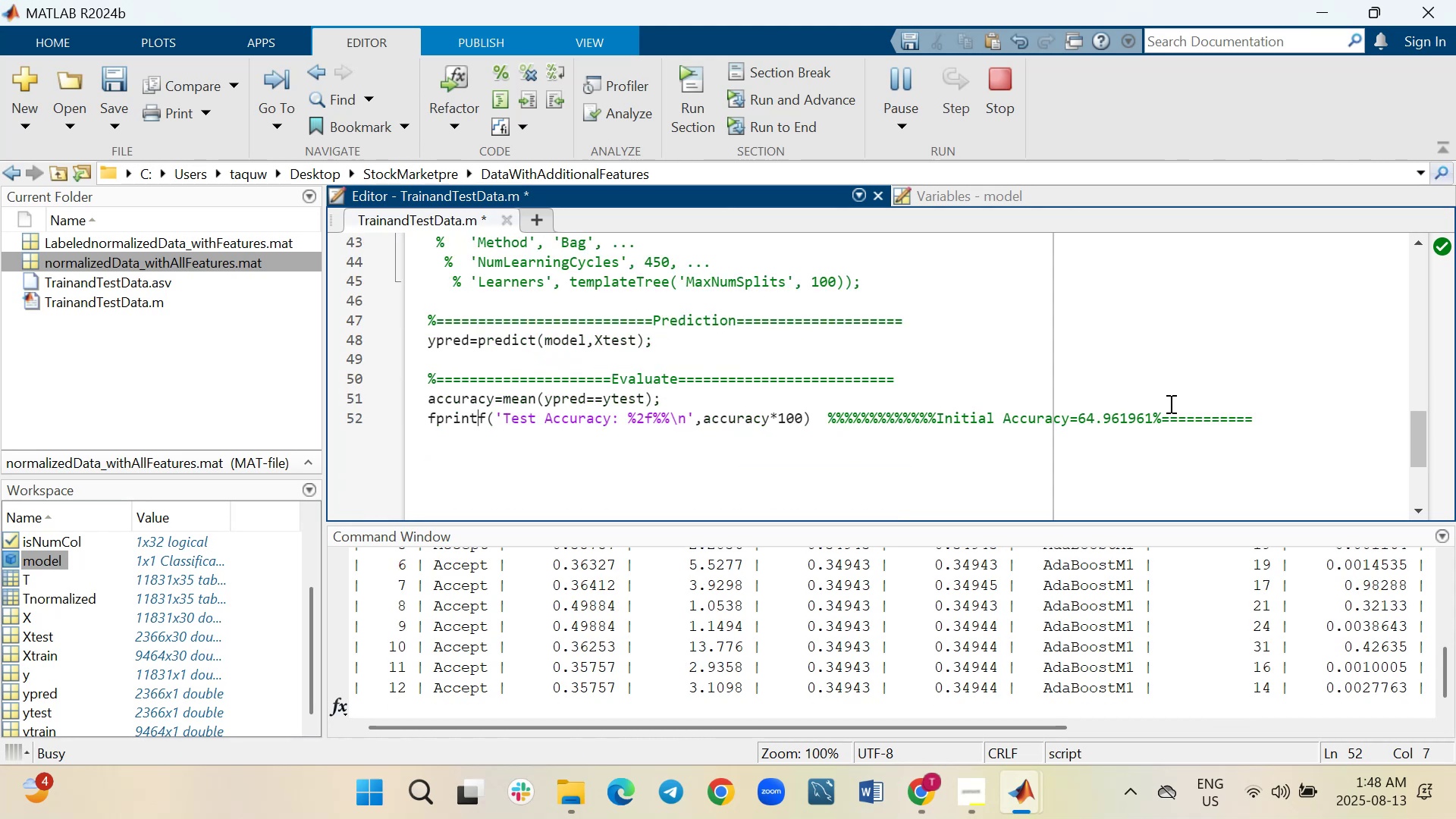 
scroll: coordinate [1033, 378], scroll_direction: up, amount: 1.0
 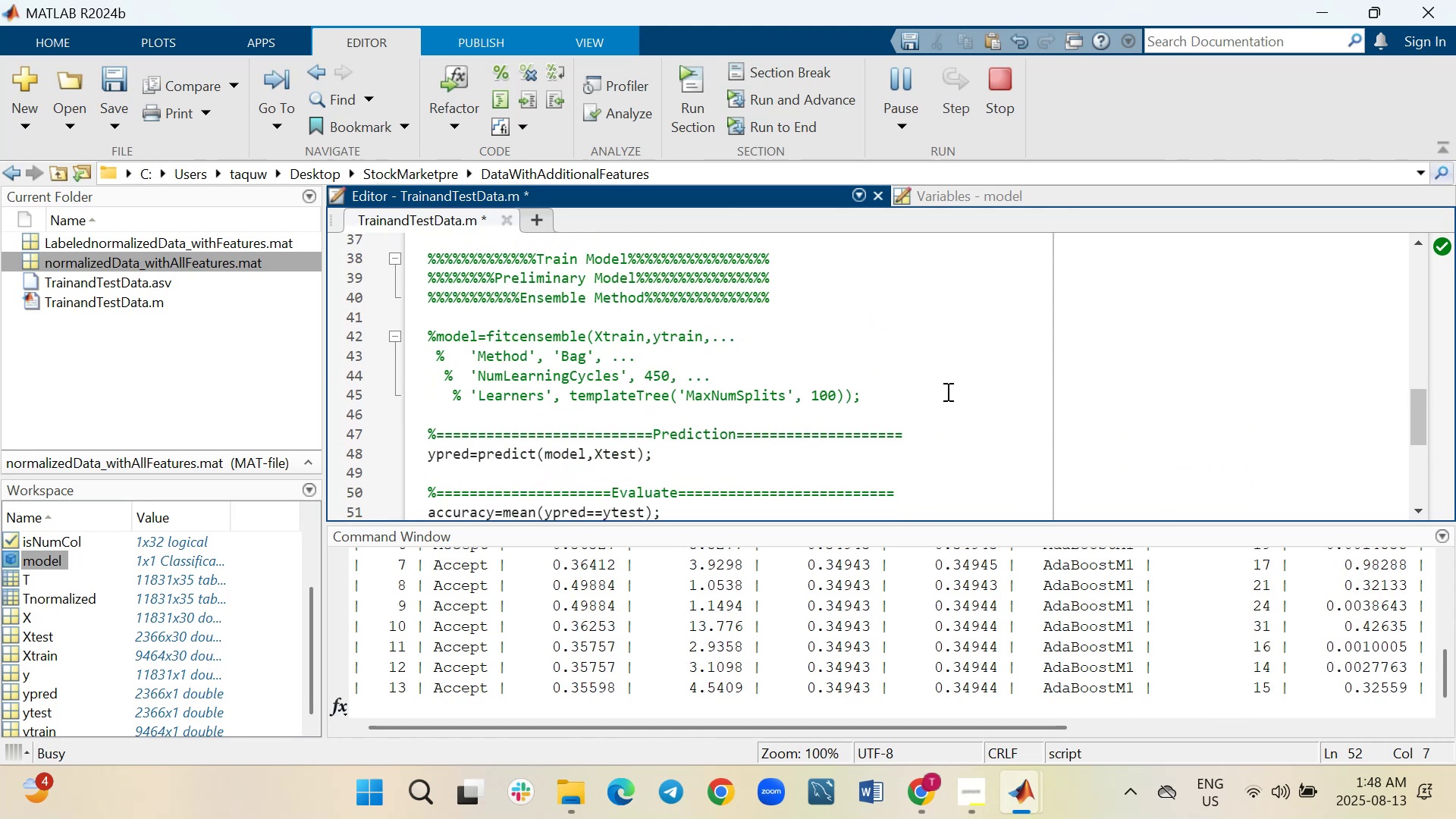 
left_click([943, 397])
 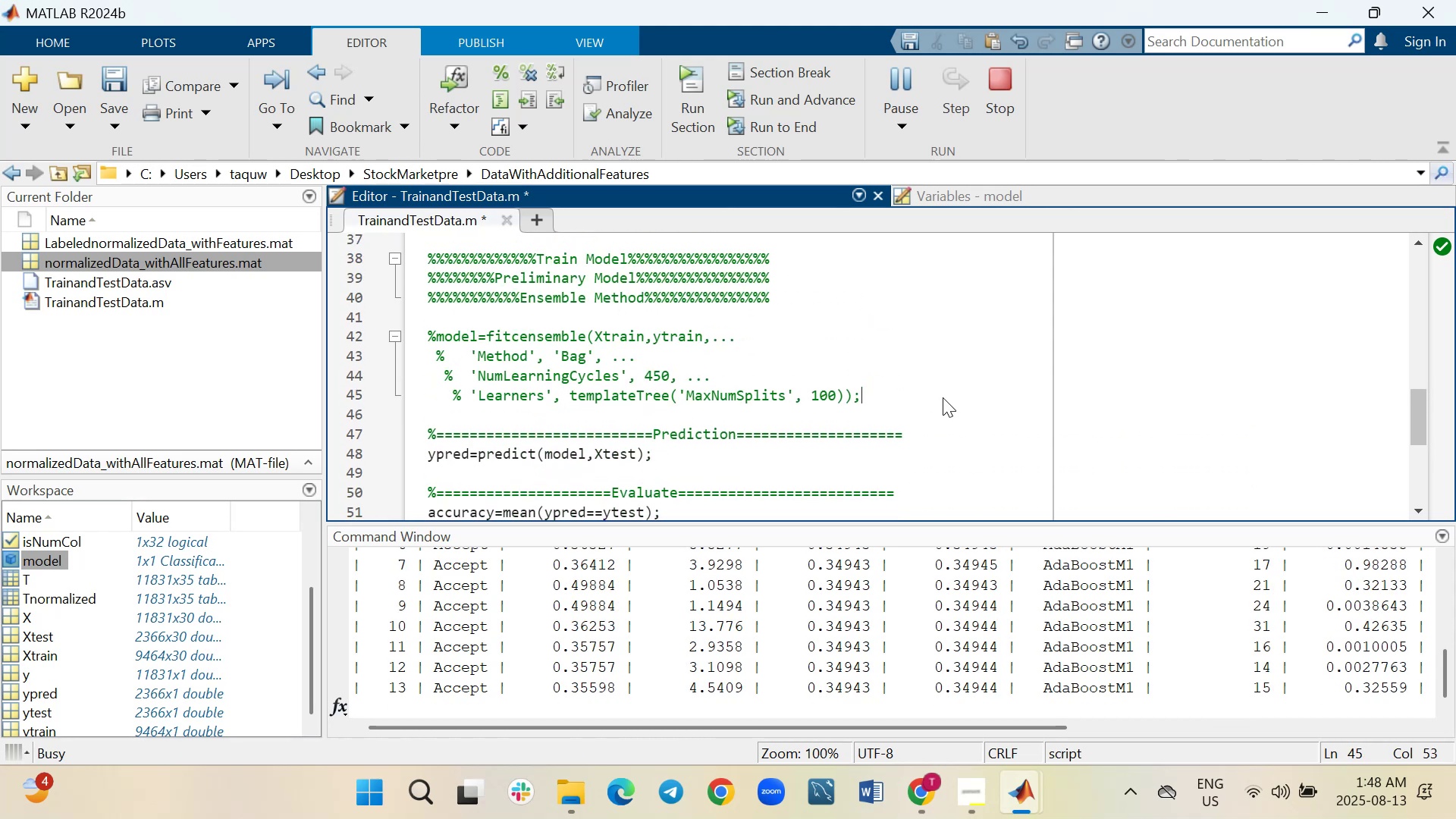 
key(Shift+Enter)
 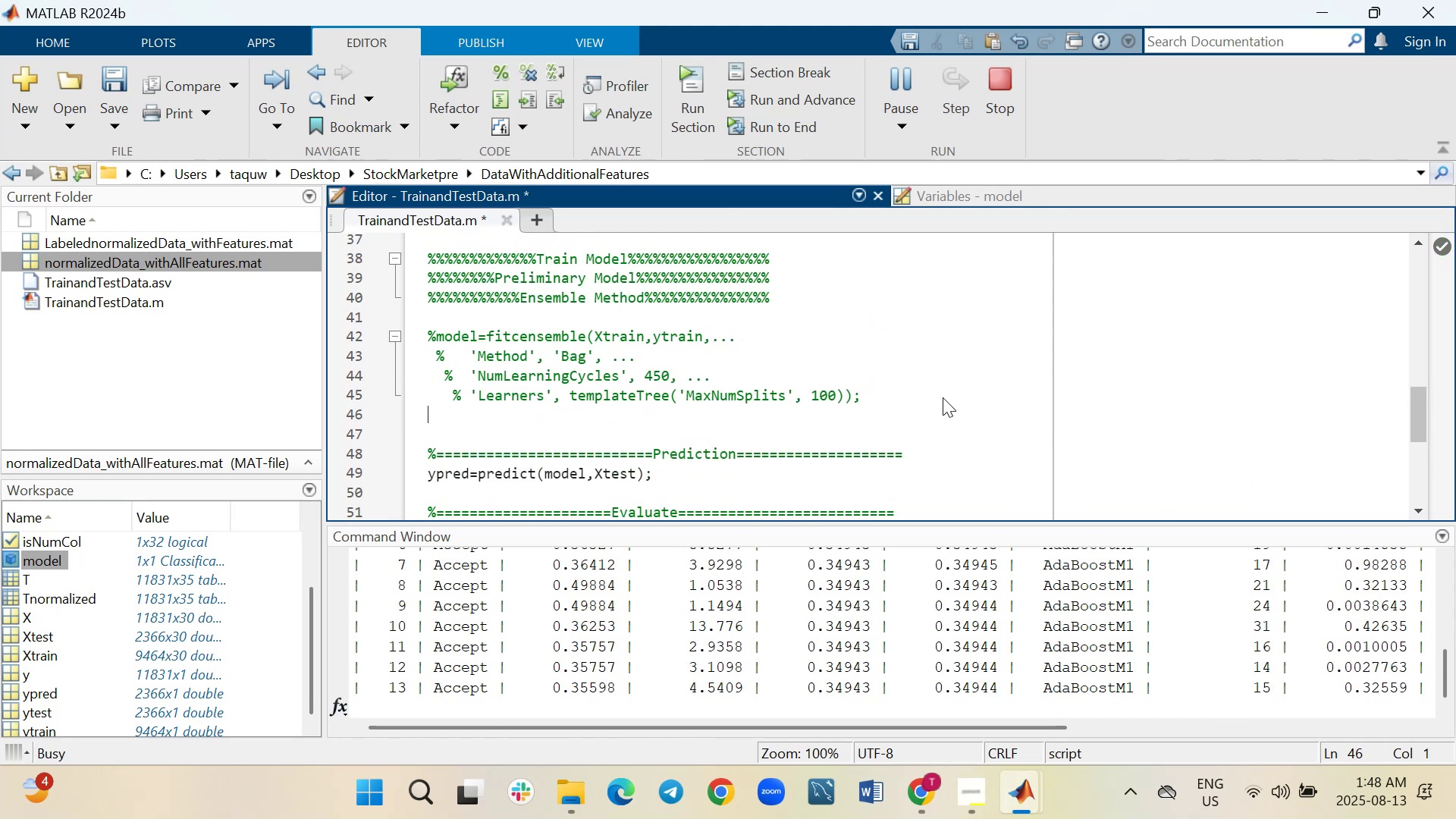 
key(Shift+Enter)
 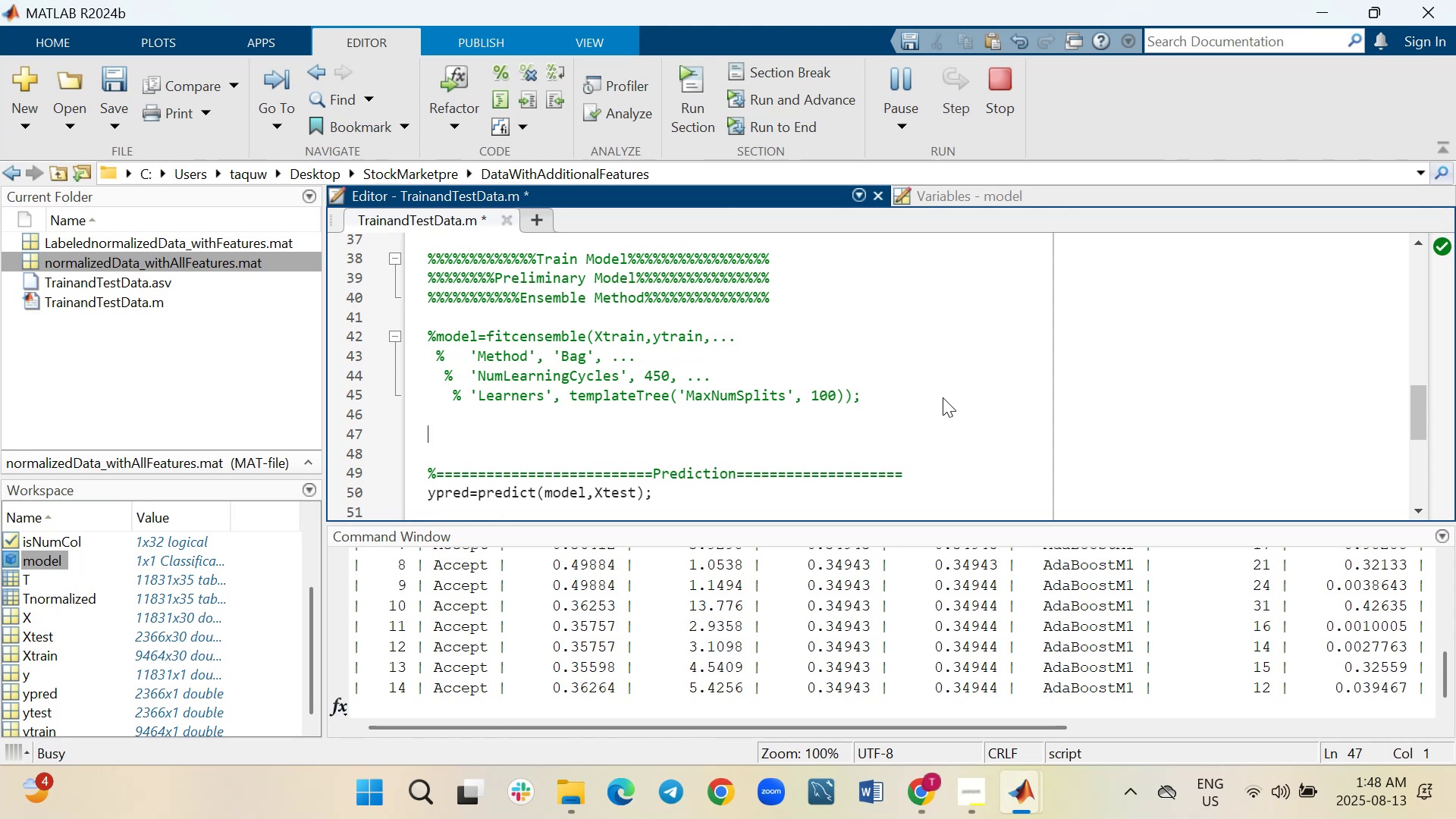 
scroll: coordinate [943, 397], scroll_direction: down, amount: 1.0
 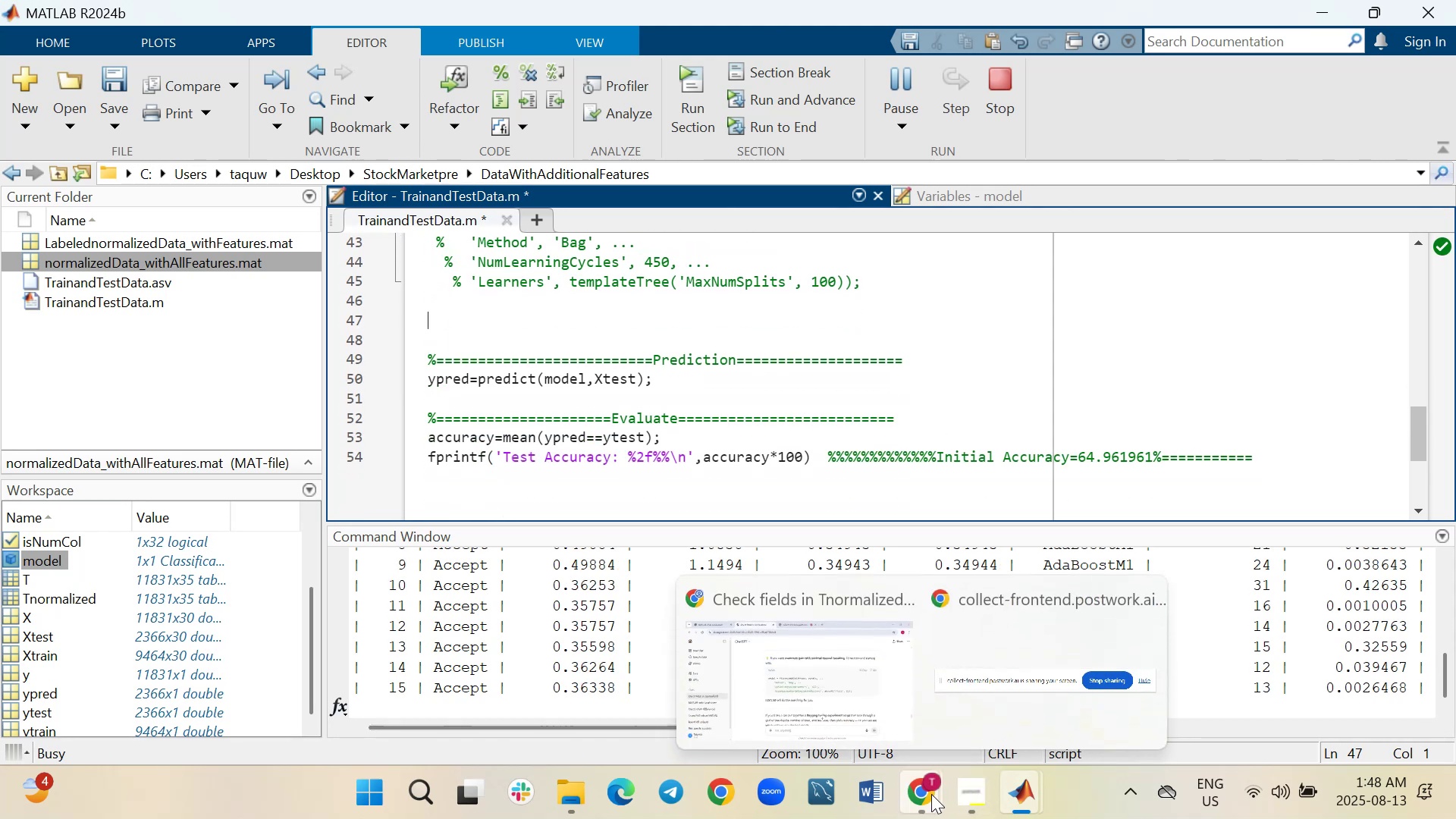 
wait(5.29)
 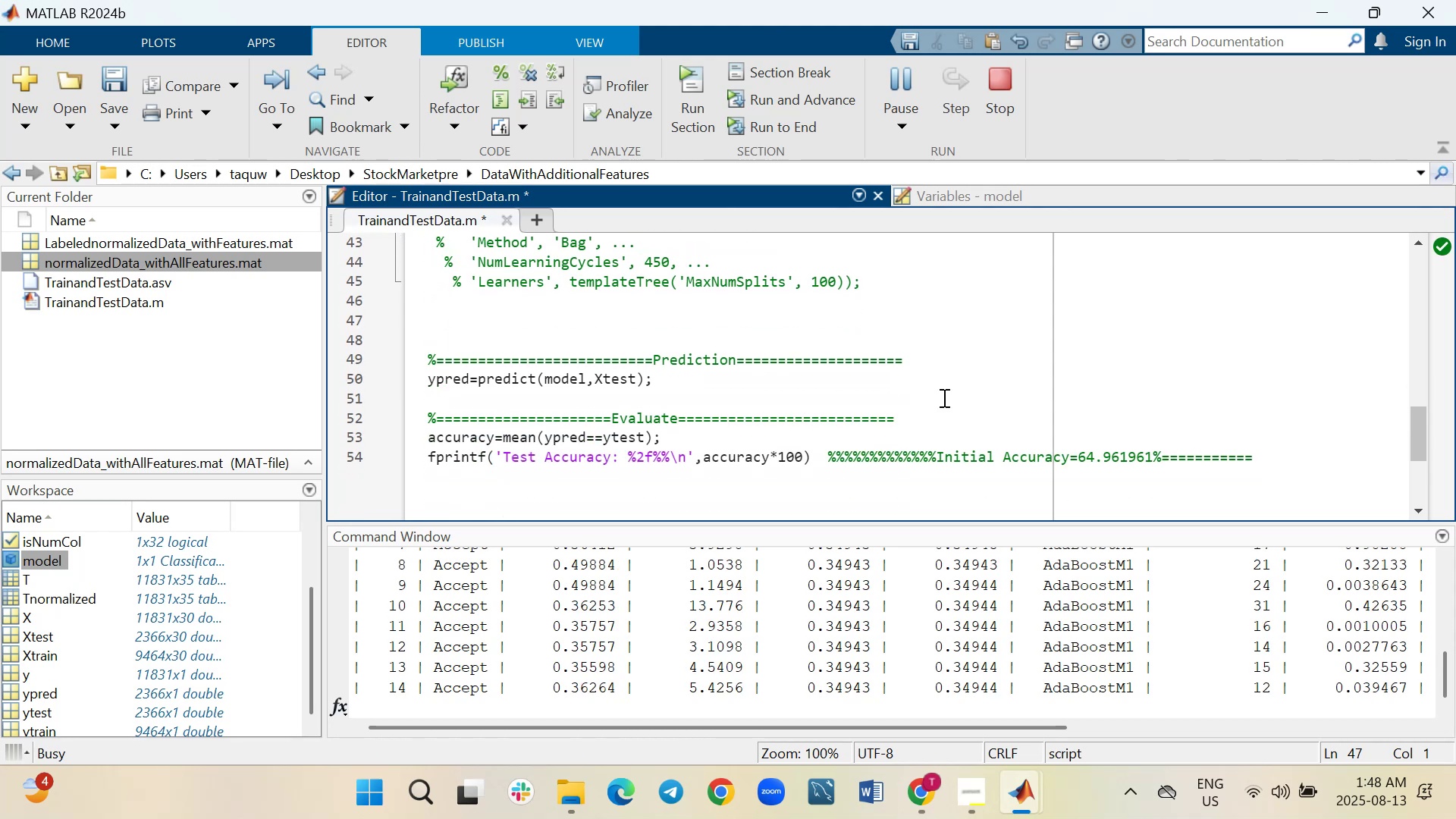 
left_click([858, 688])
 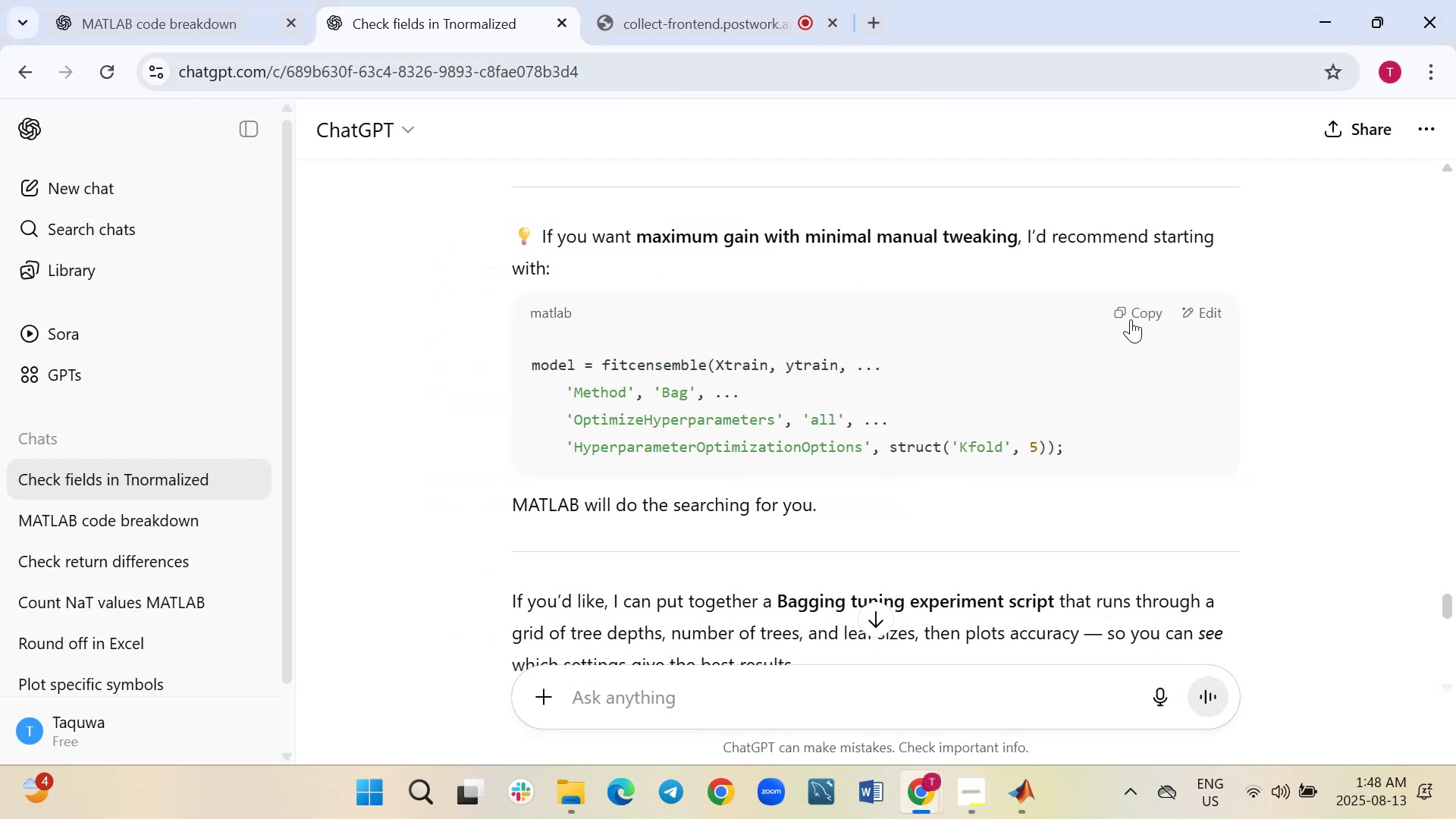 
left_click([1135, 312])
 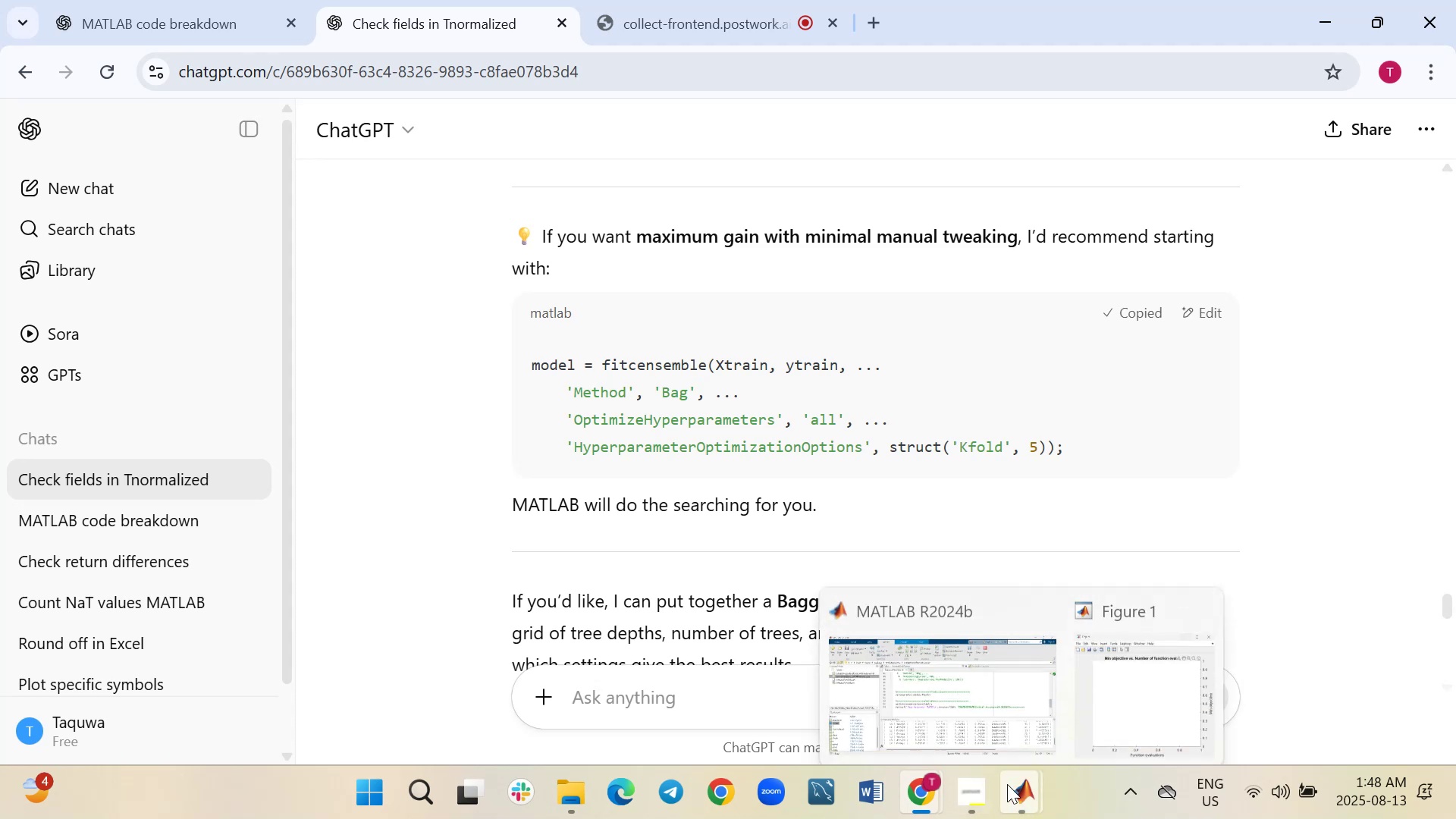 
left_click([928, 673])
 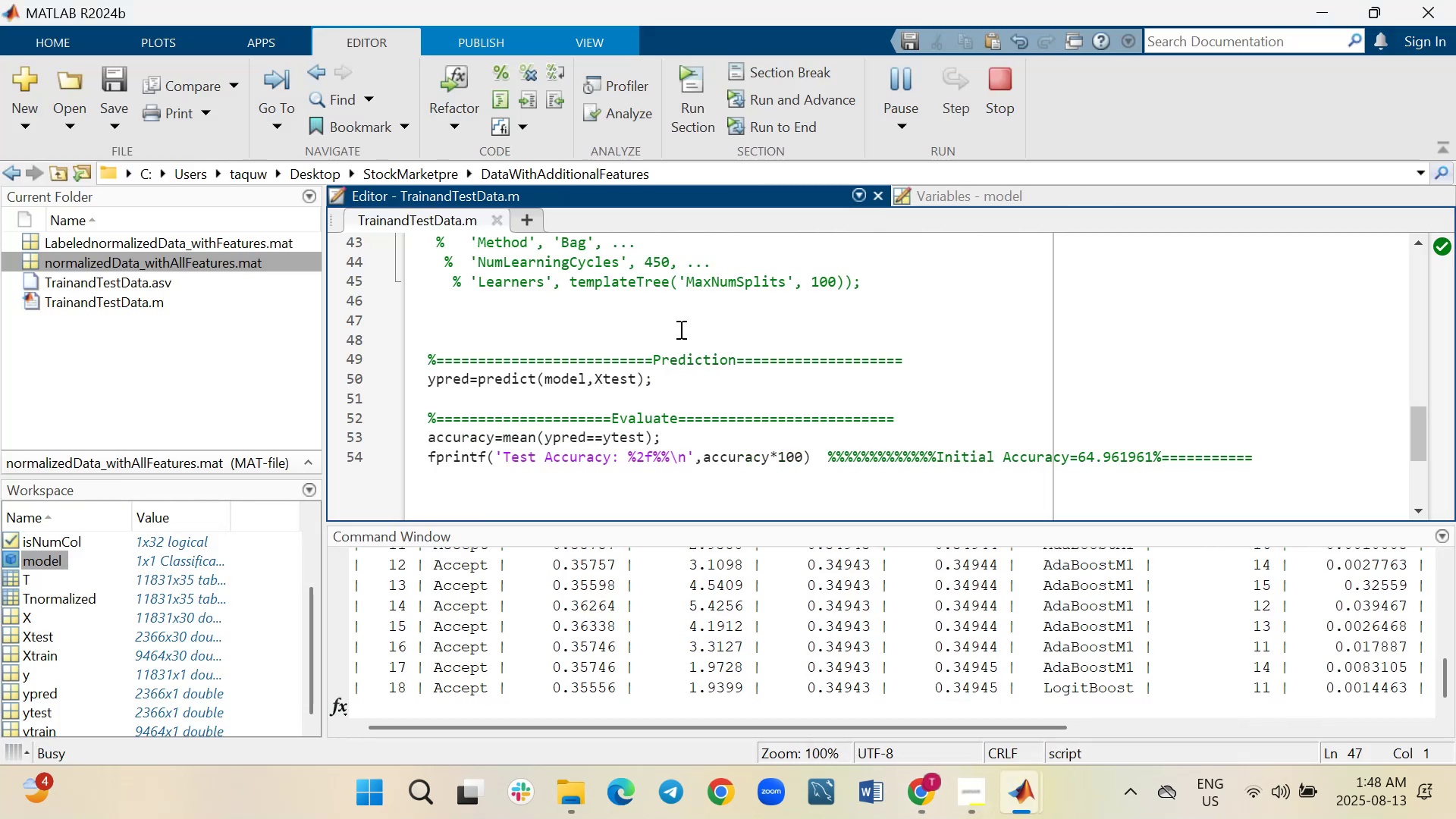 
wait(6.5)
 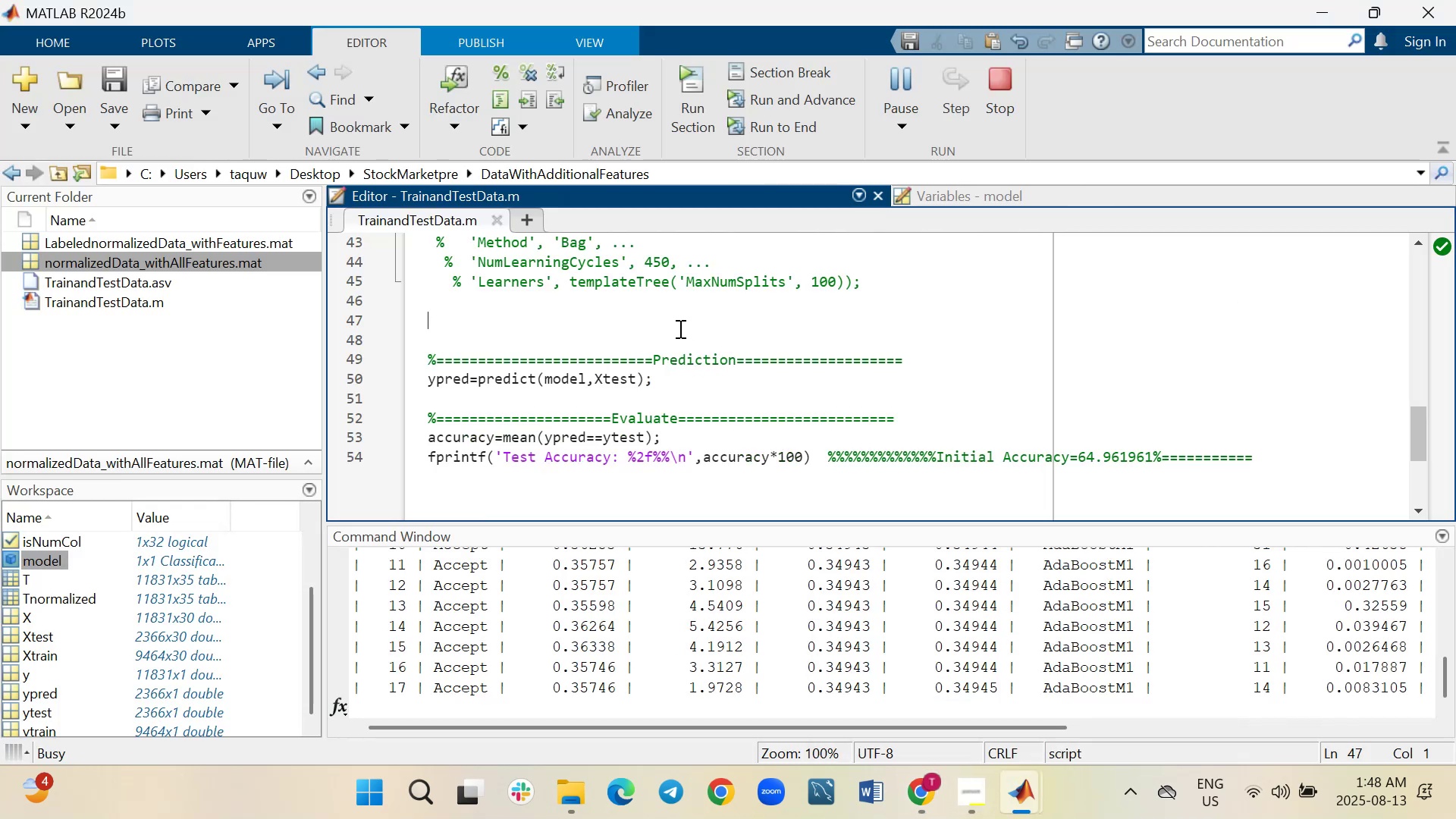 
key(Control+V)
 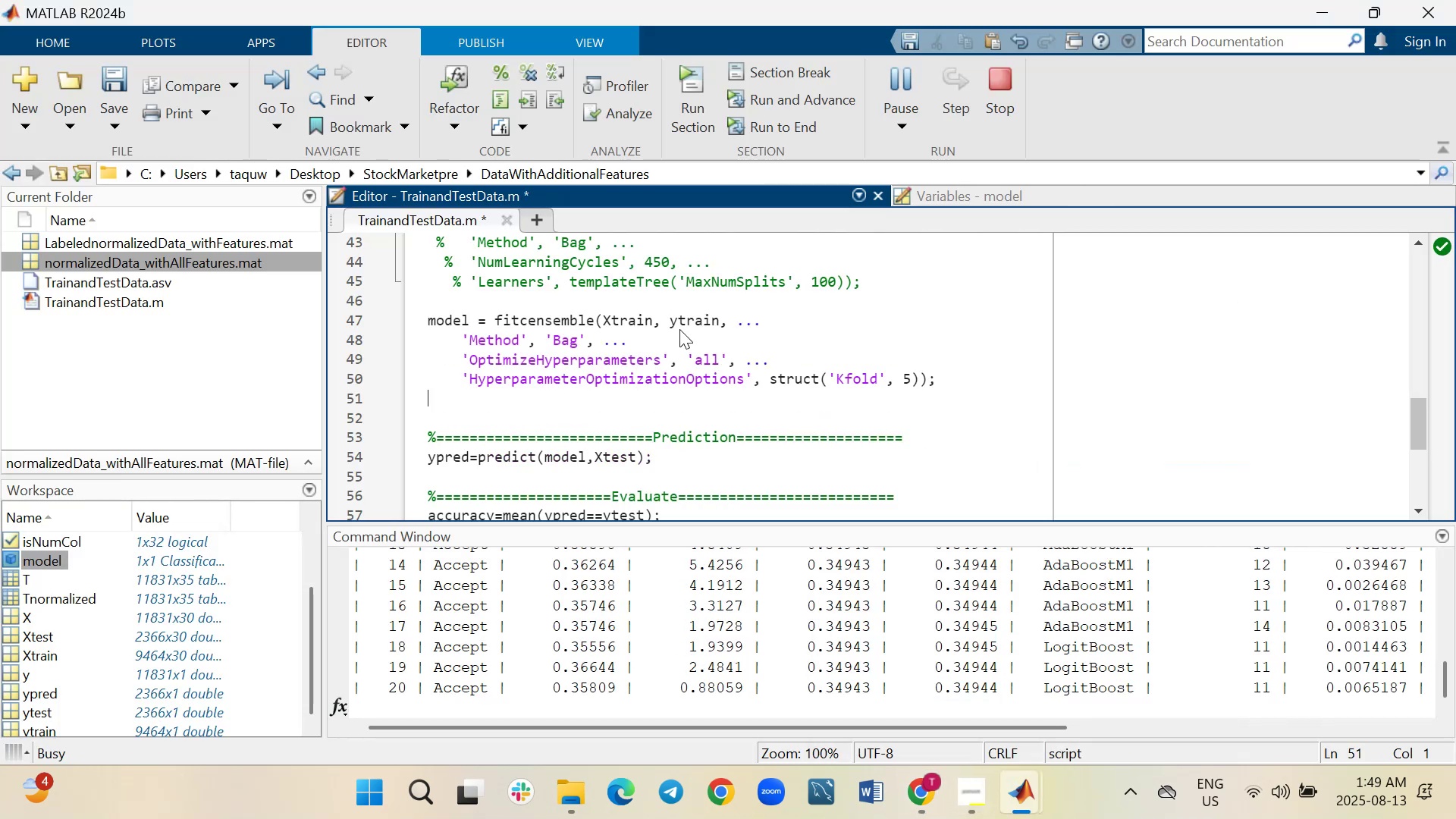 
key(Control+S)
 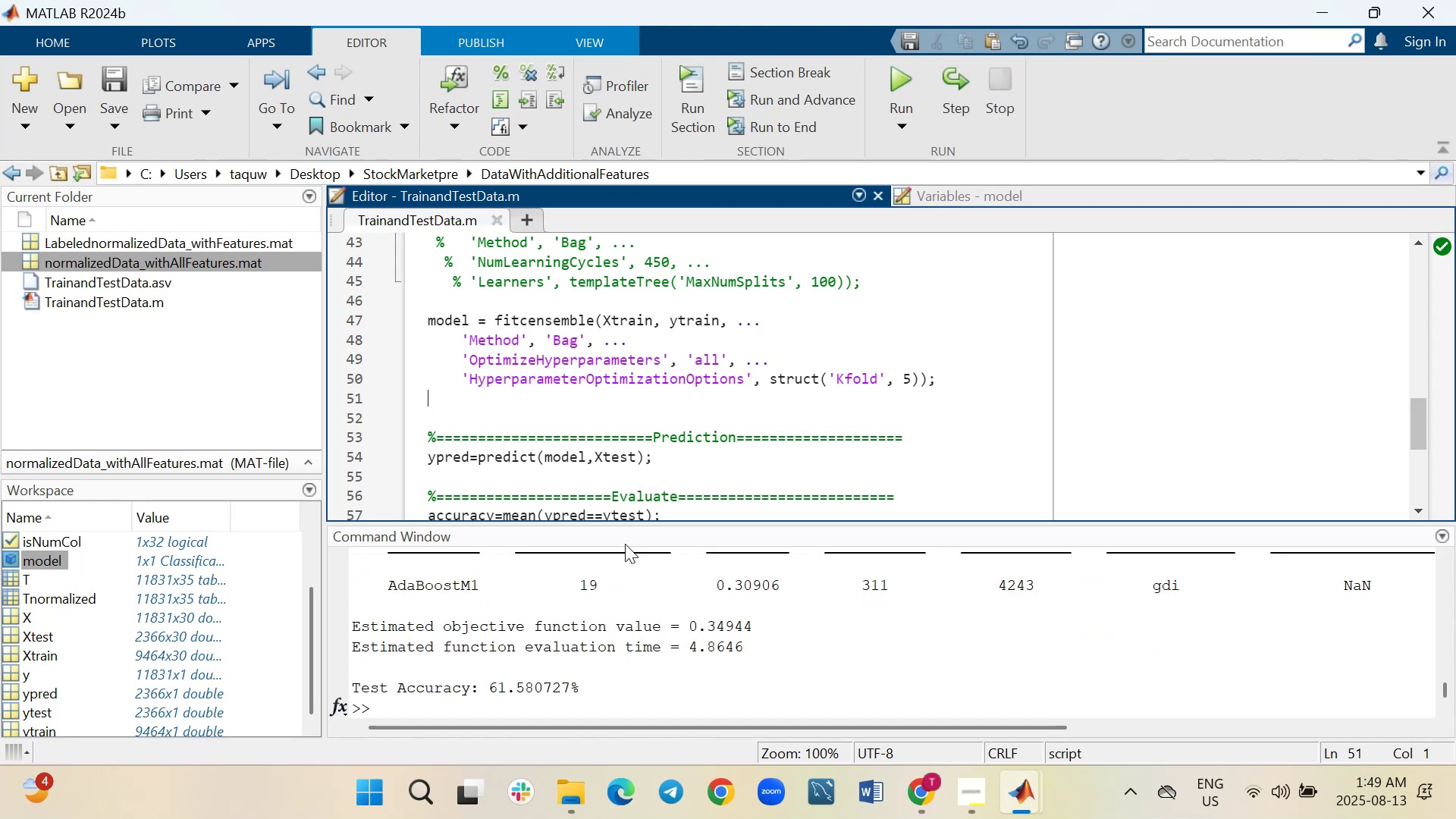 
wait(32.6)
 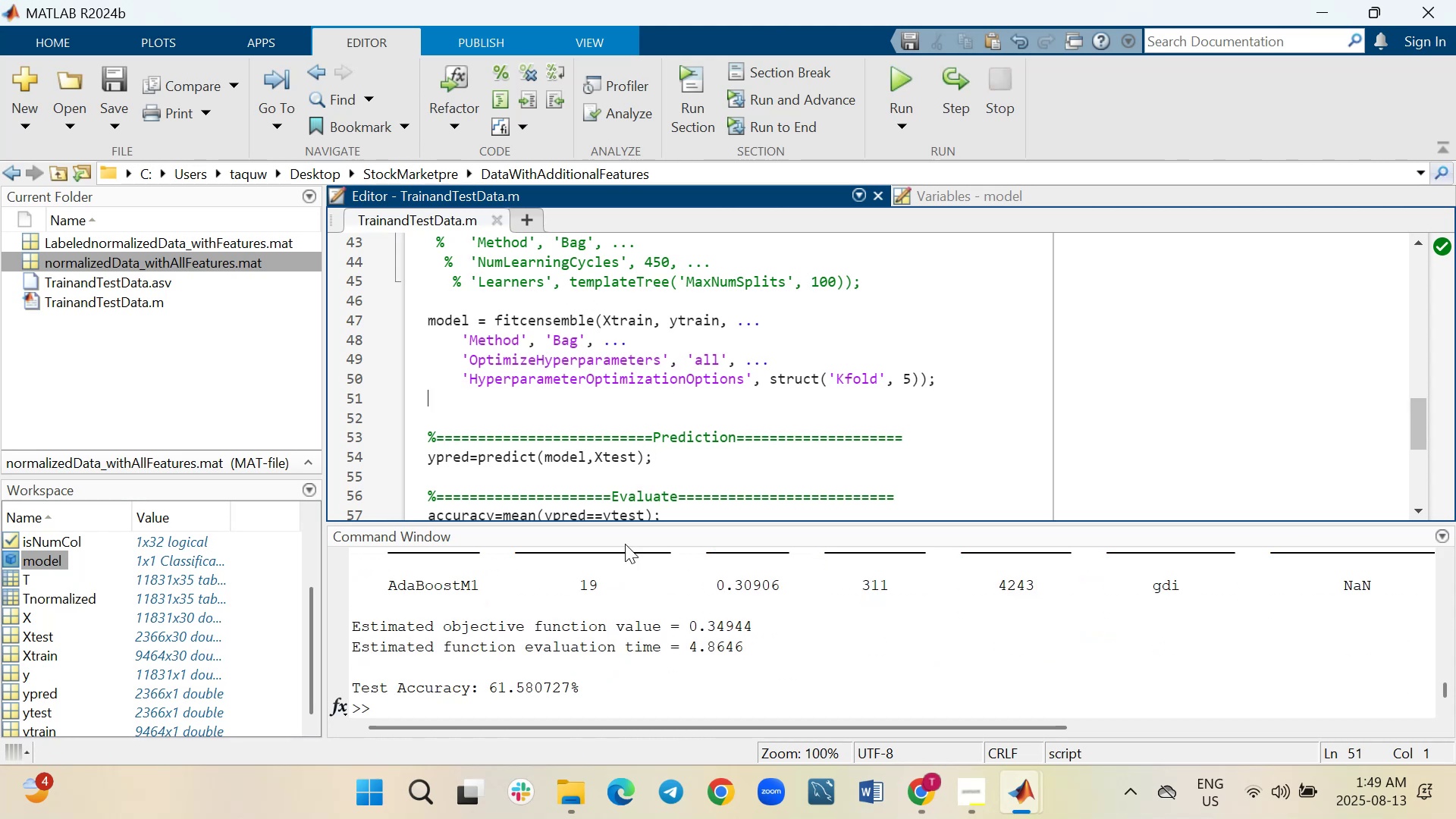 
left_click([1103, 647])
 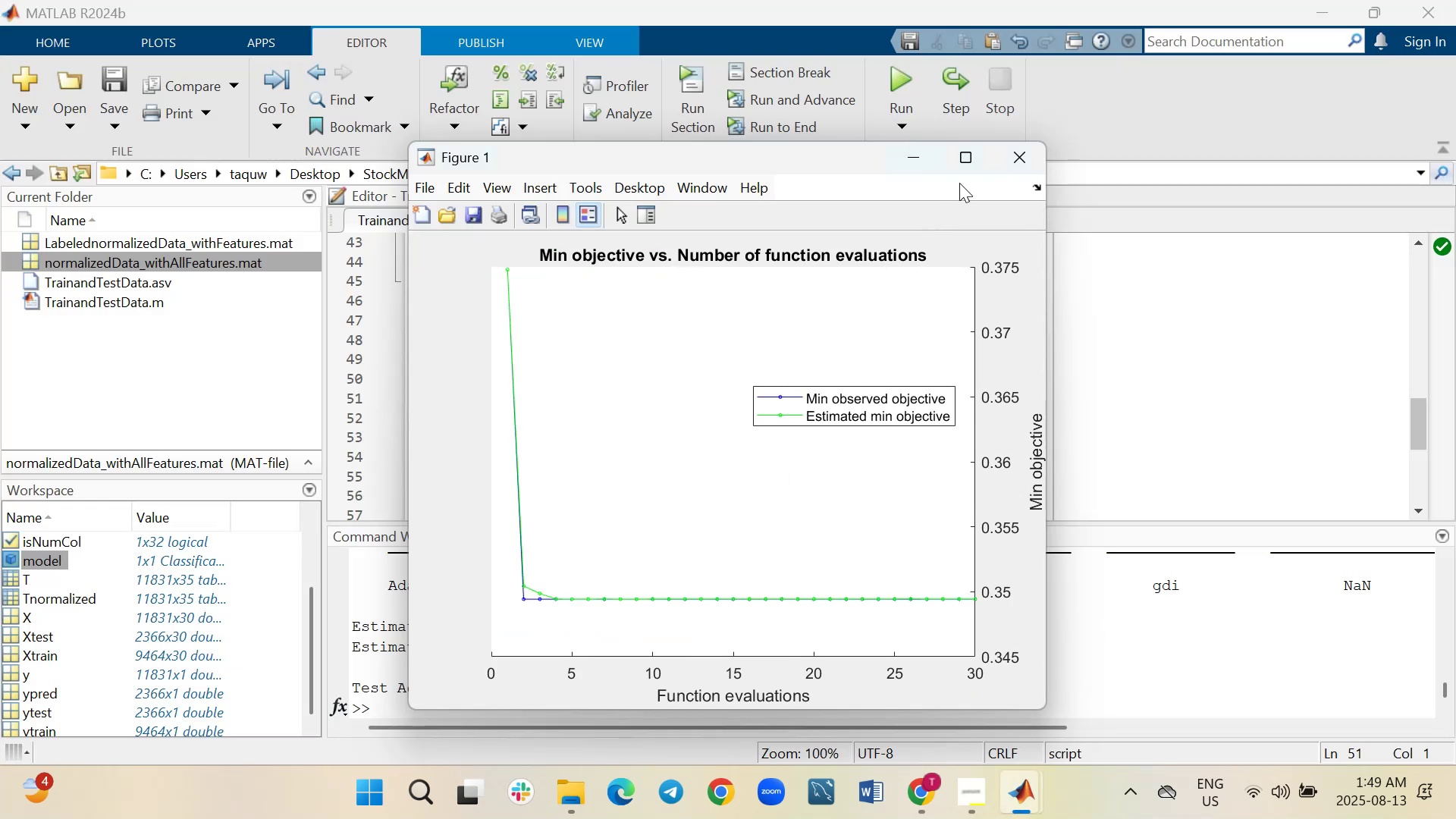 
left_click([963, 169])
 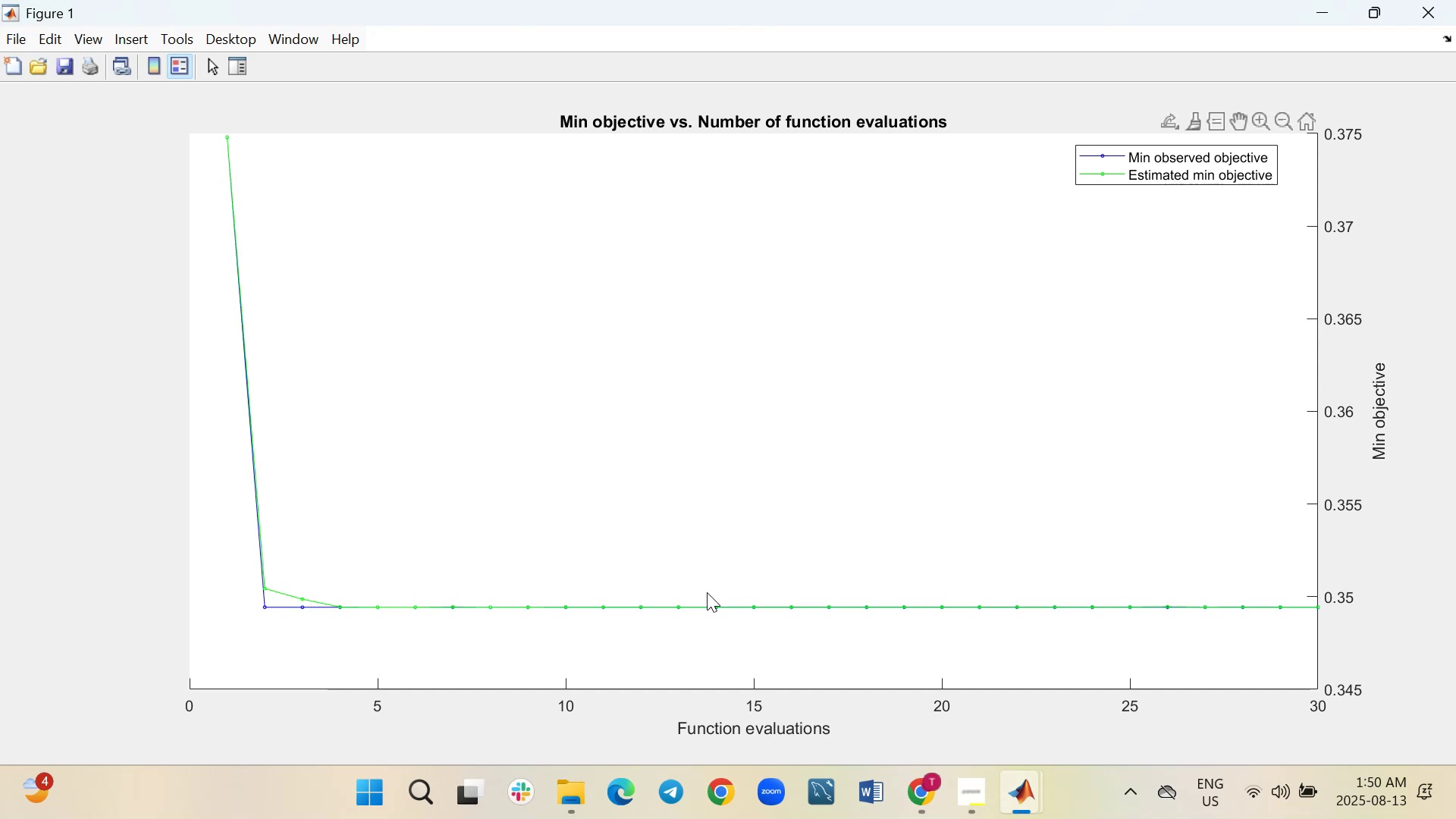 
wait(34.68)
 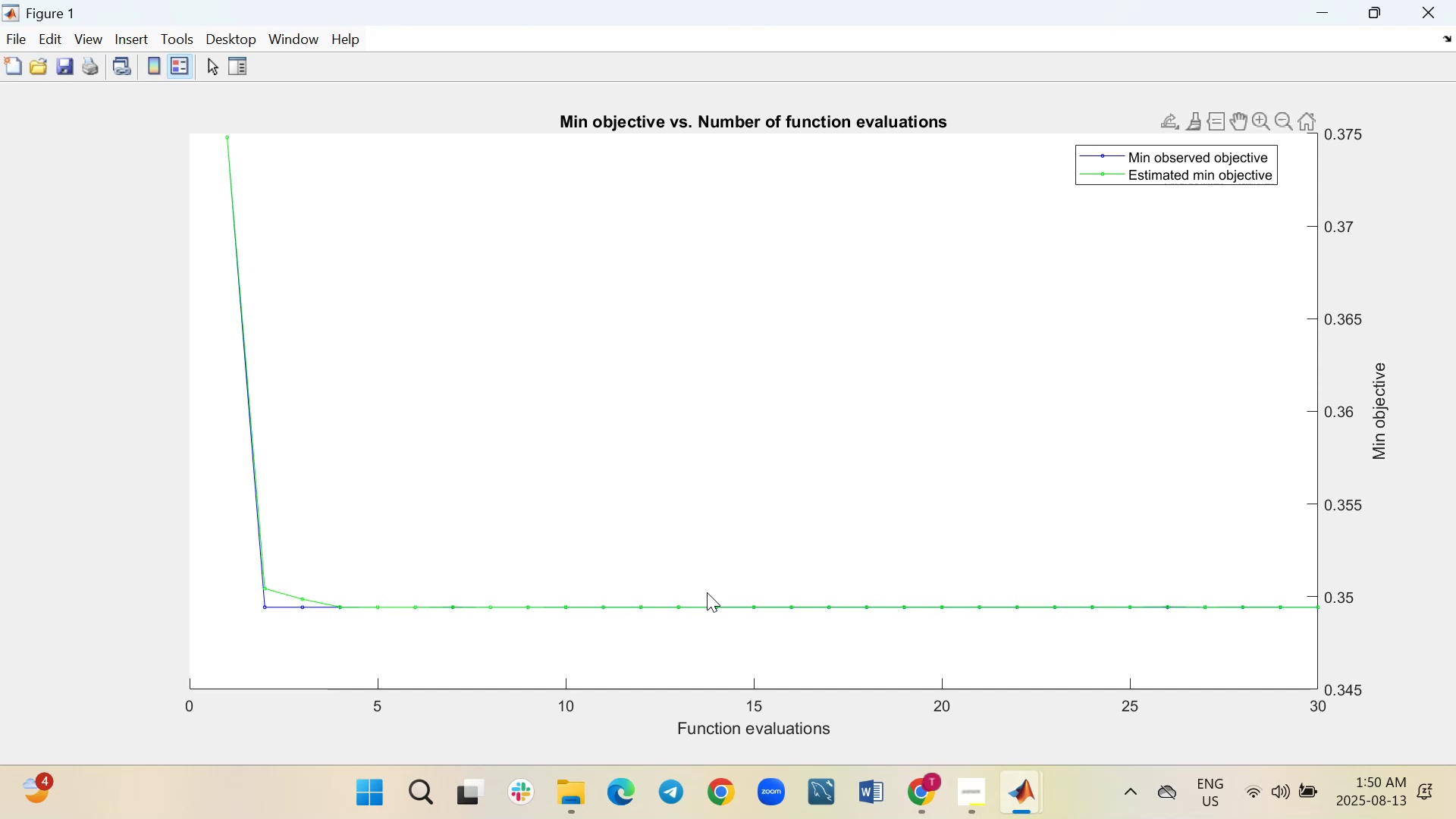 
left_click([1322, 15])
 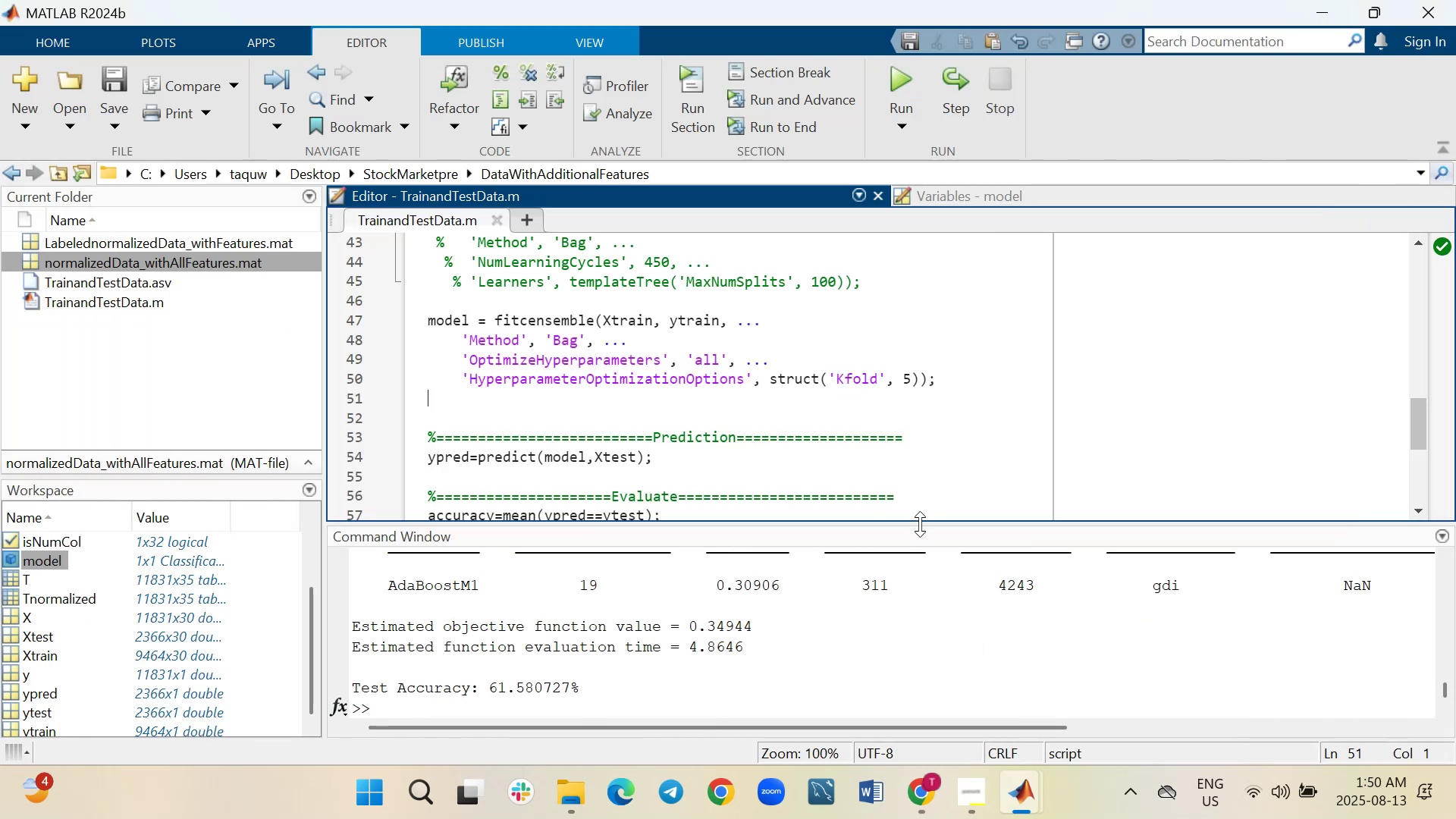 
wait(5.78)
 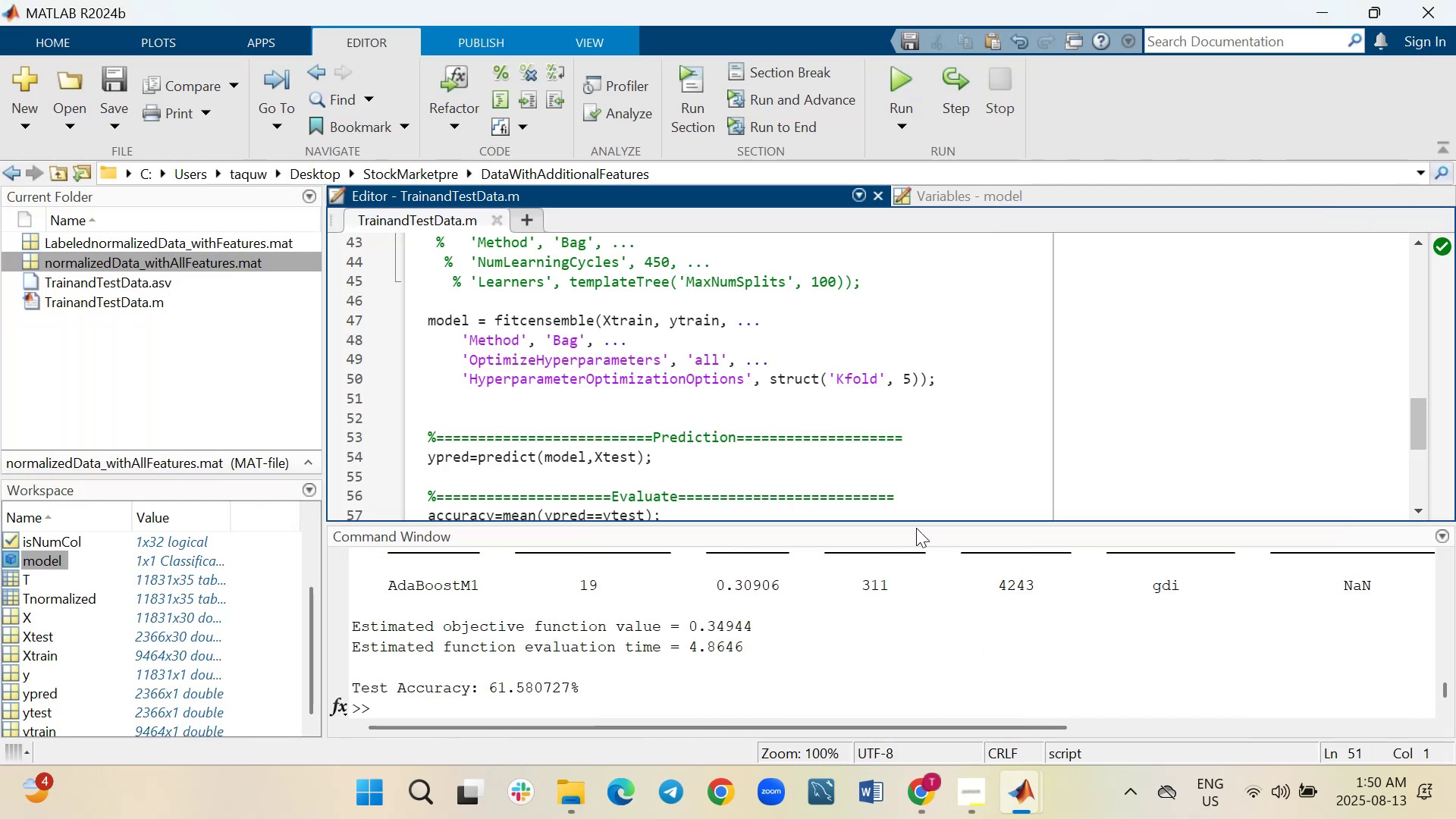 
left_click_drag(start_coordinate=[921, 524], to_coordinate=[918, 353])
 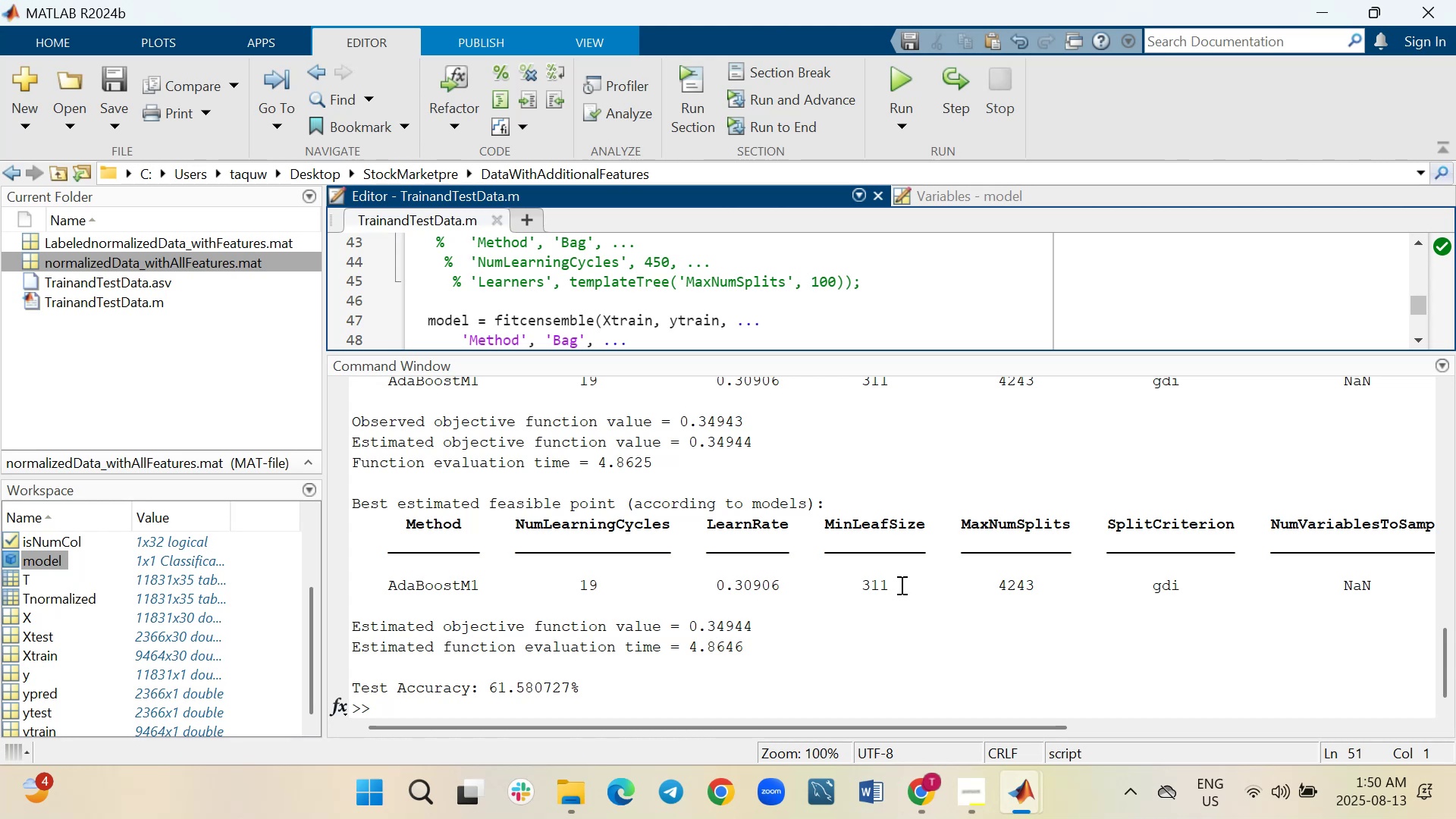 
wait(32.72)
 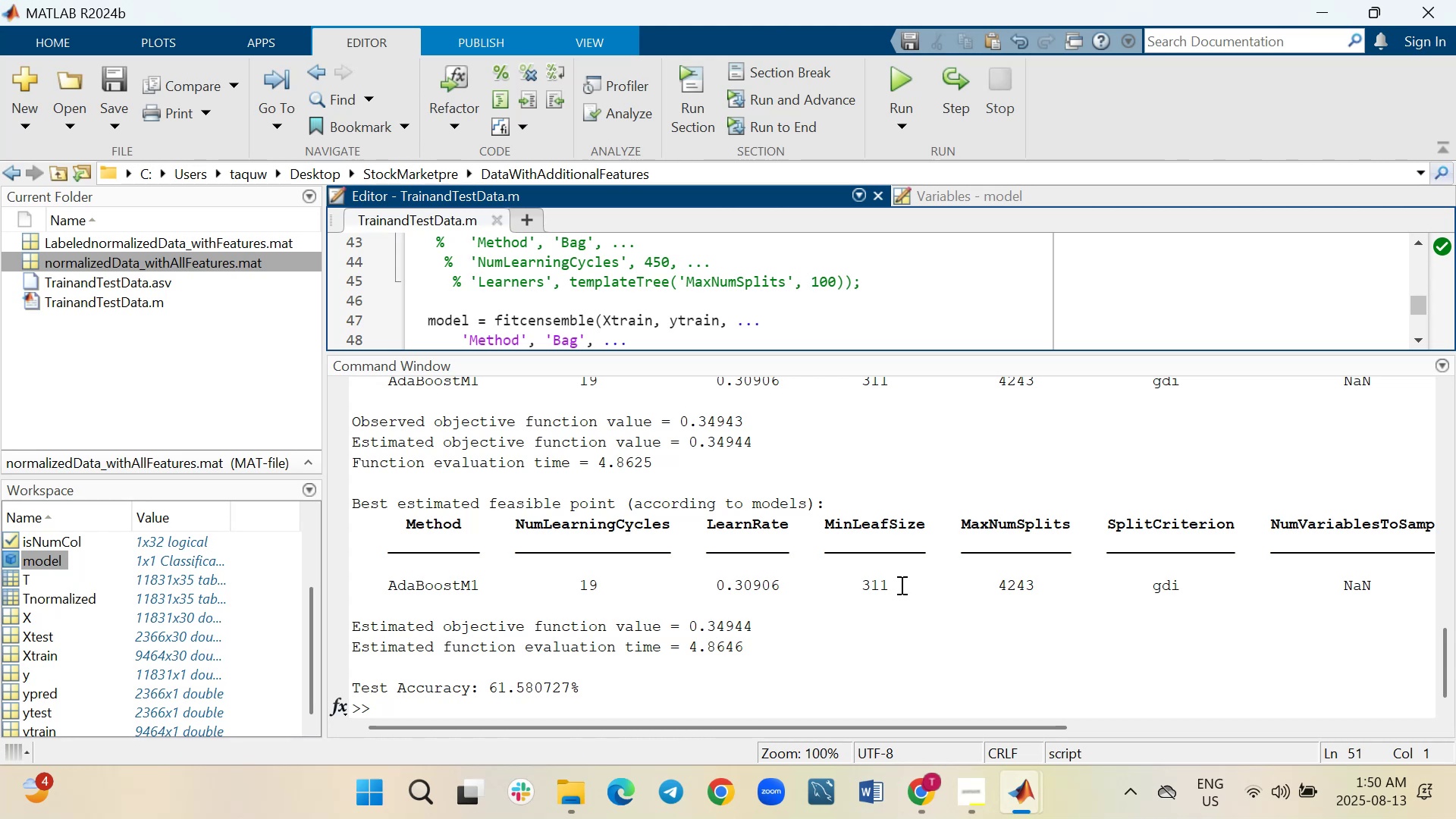 
left_click_drag(start_coordinate=[959, 726], to_coordinate=[920, 711])
 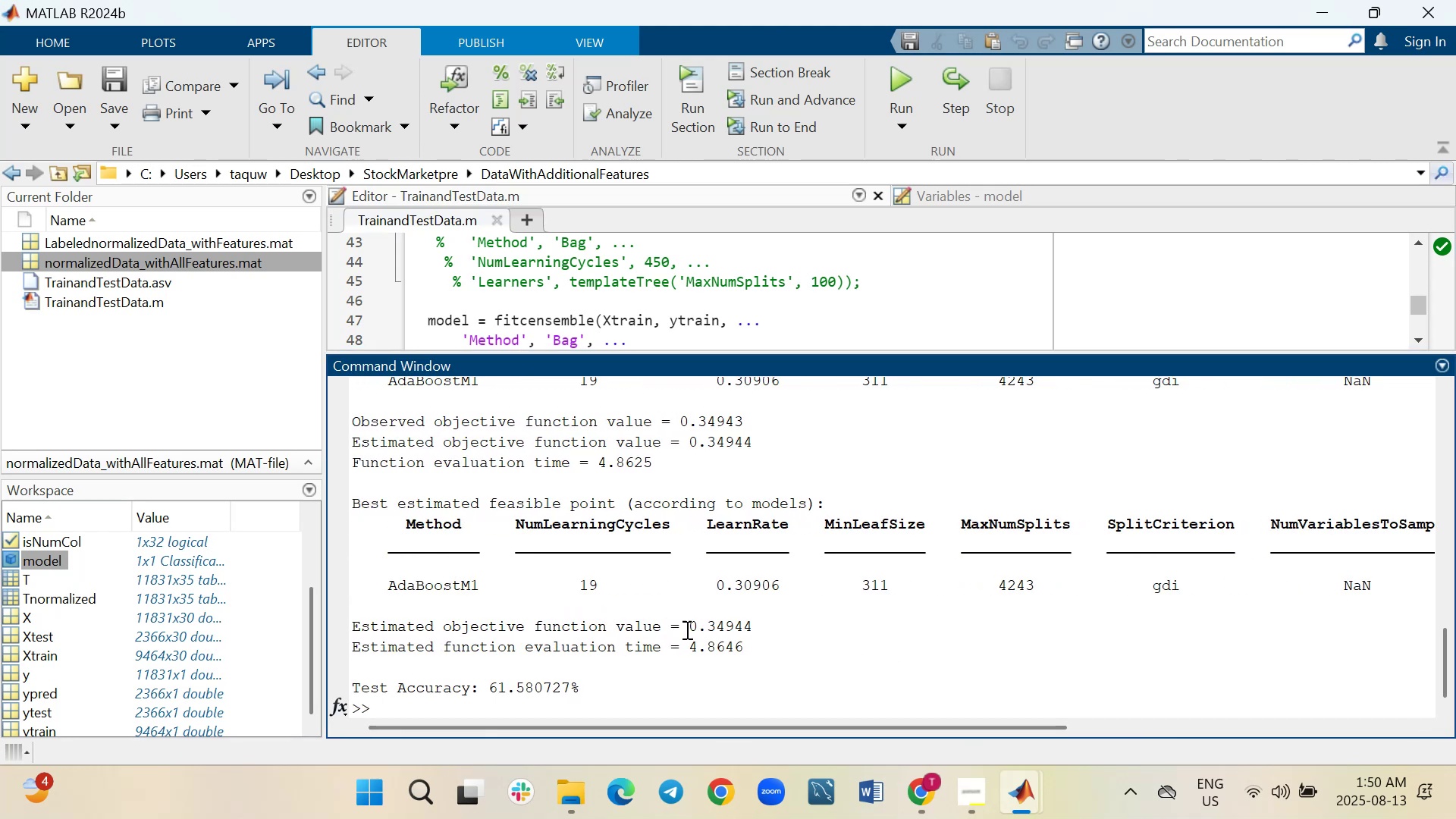 
wait(8.24)
 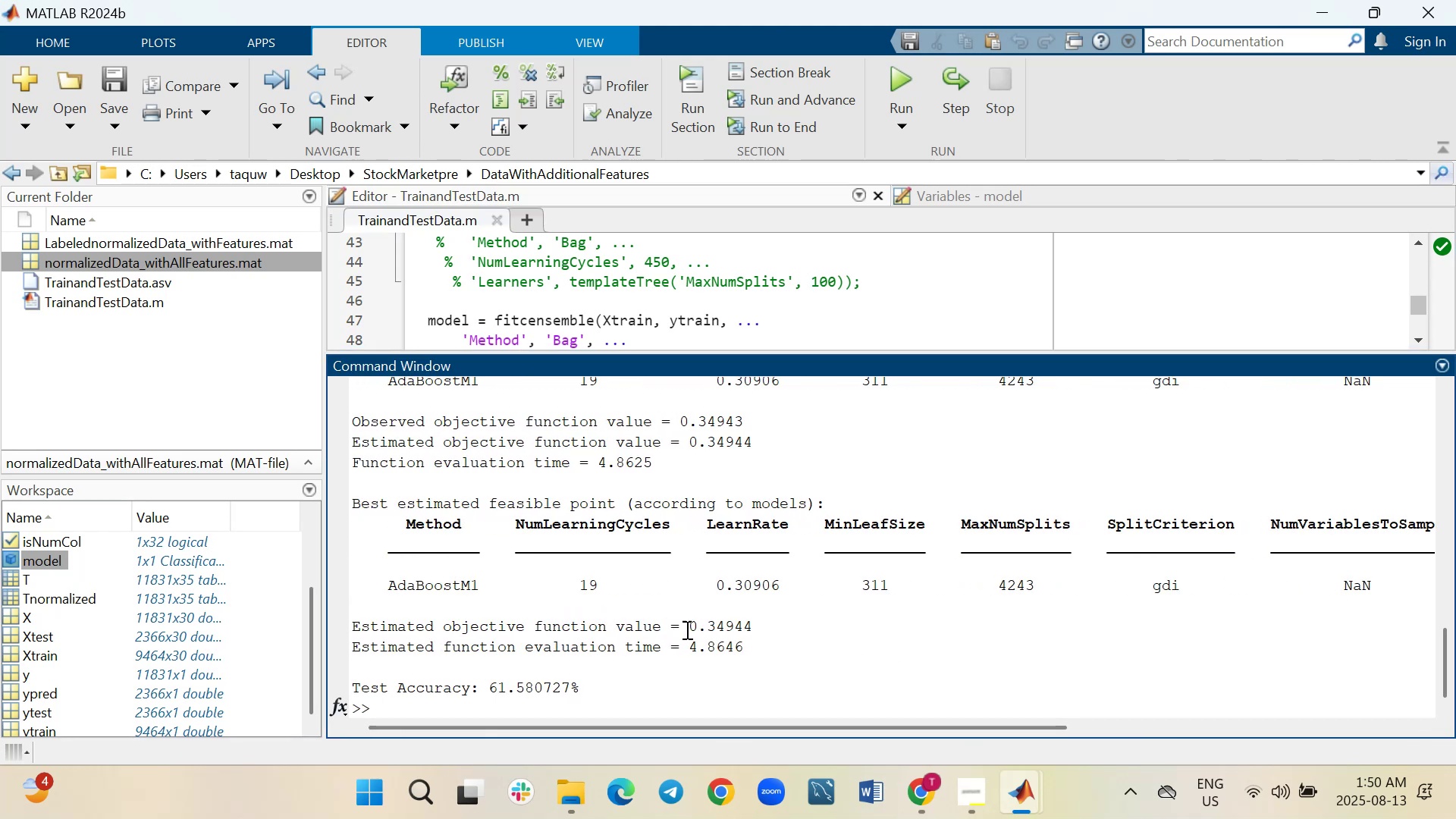 
left_click_drag(start_coordinate=[845, 351], to_coordinate=[843, 507])
 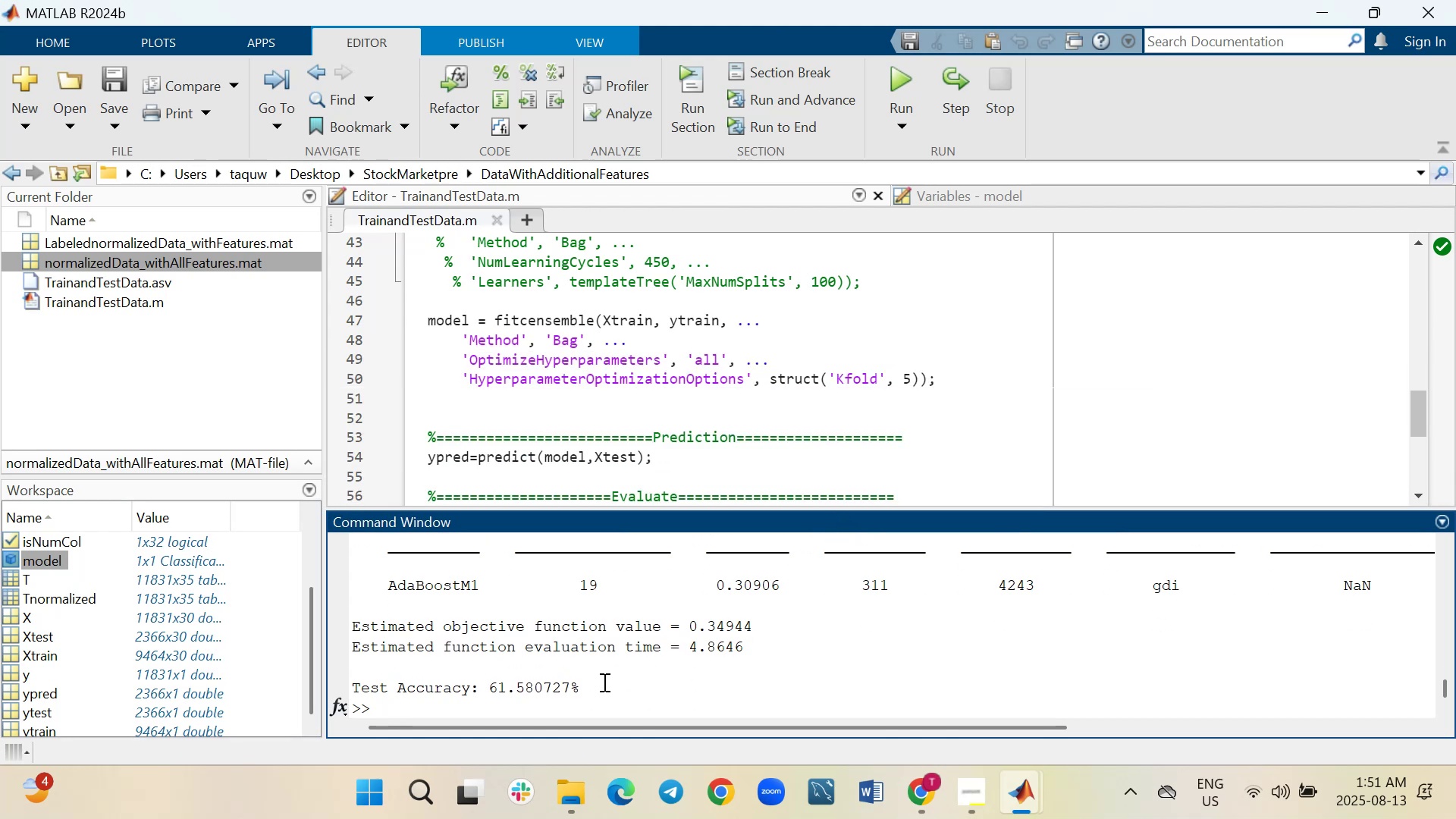 
left_click_drag(start_coordinate=[593, 691], to_coordinate=[346, 623])
 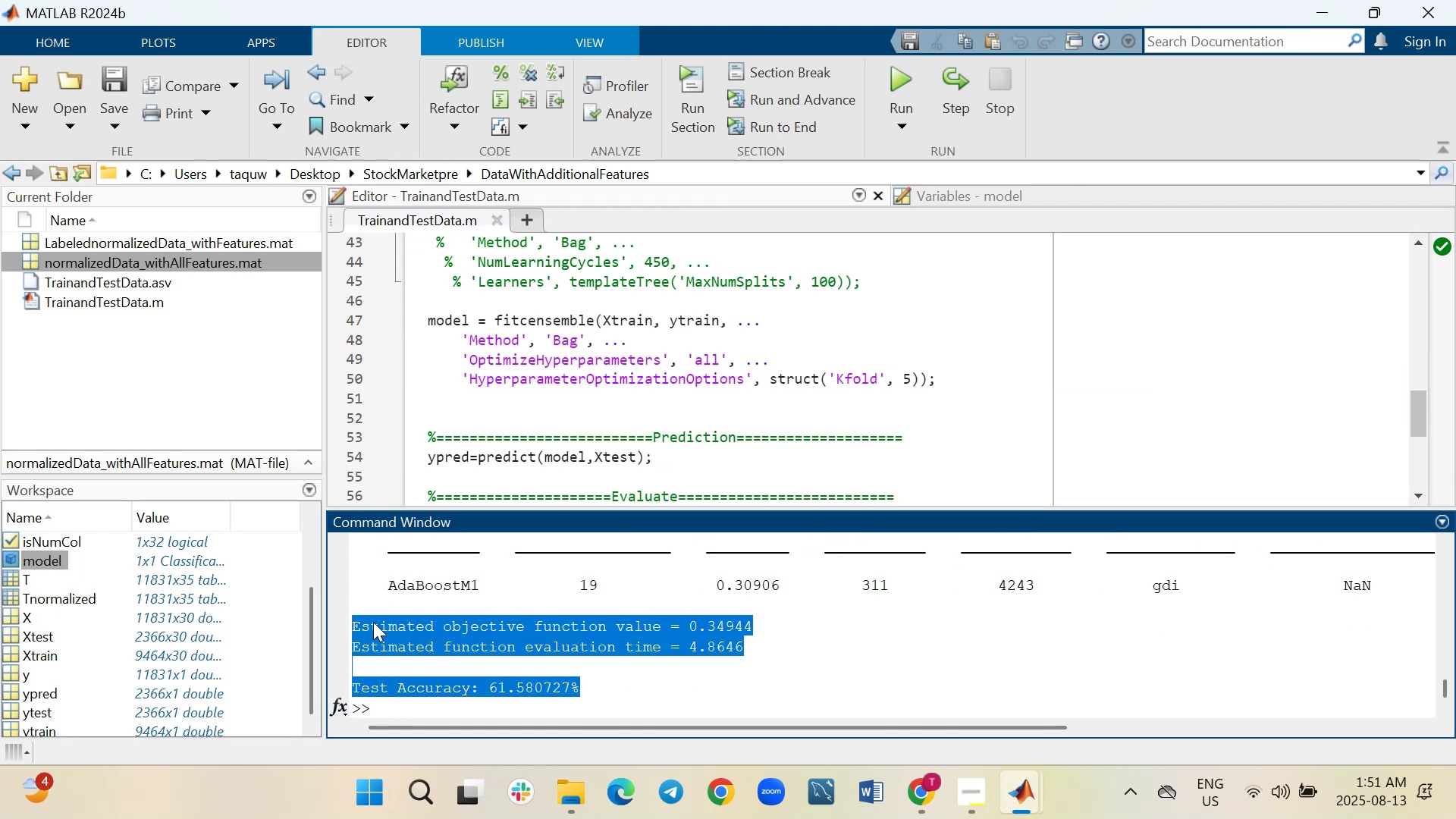 
right_click([381, 622])
 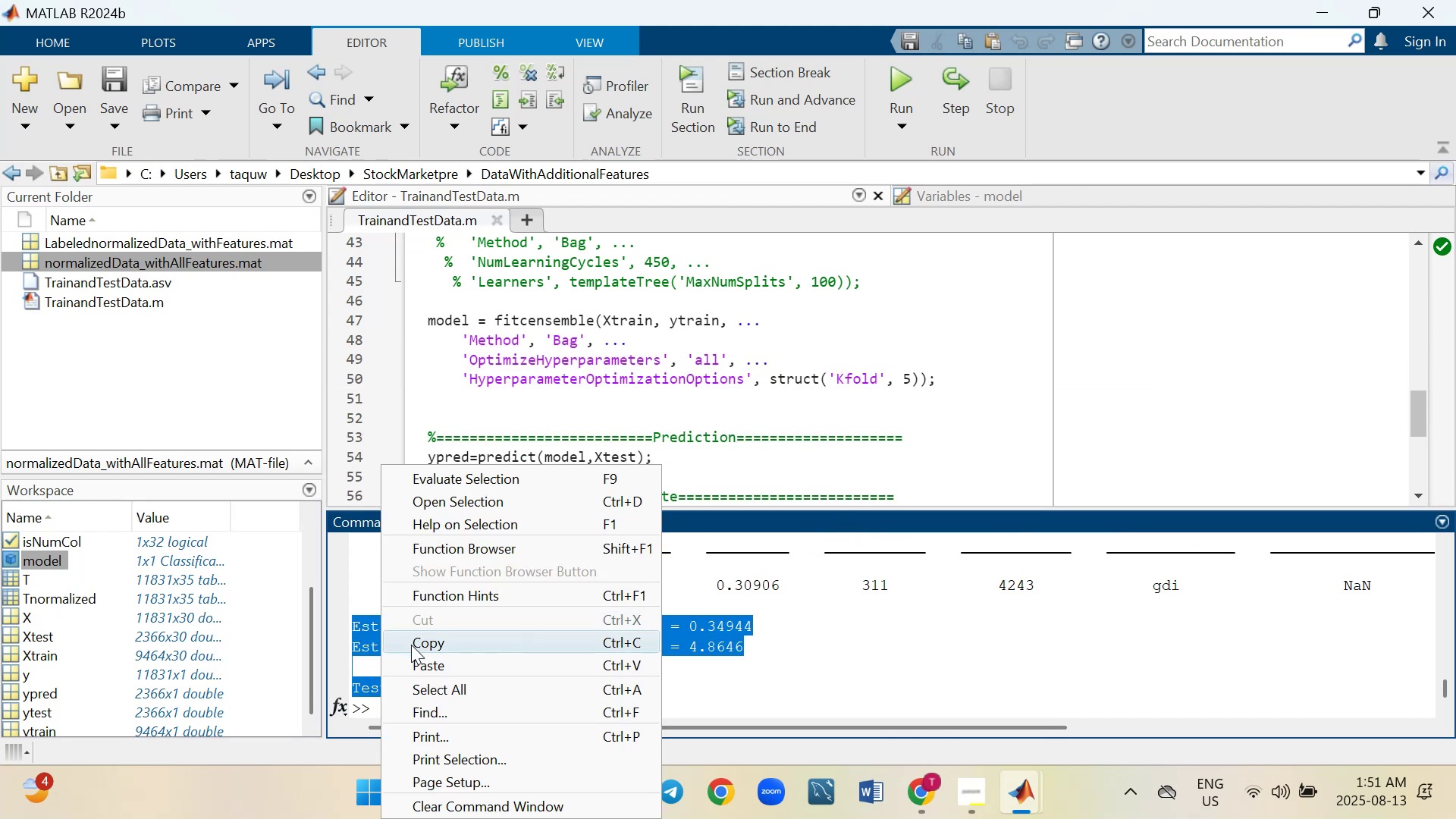 
left_click([413, 647])
 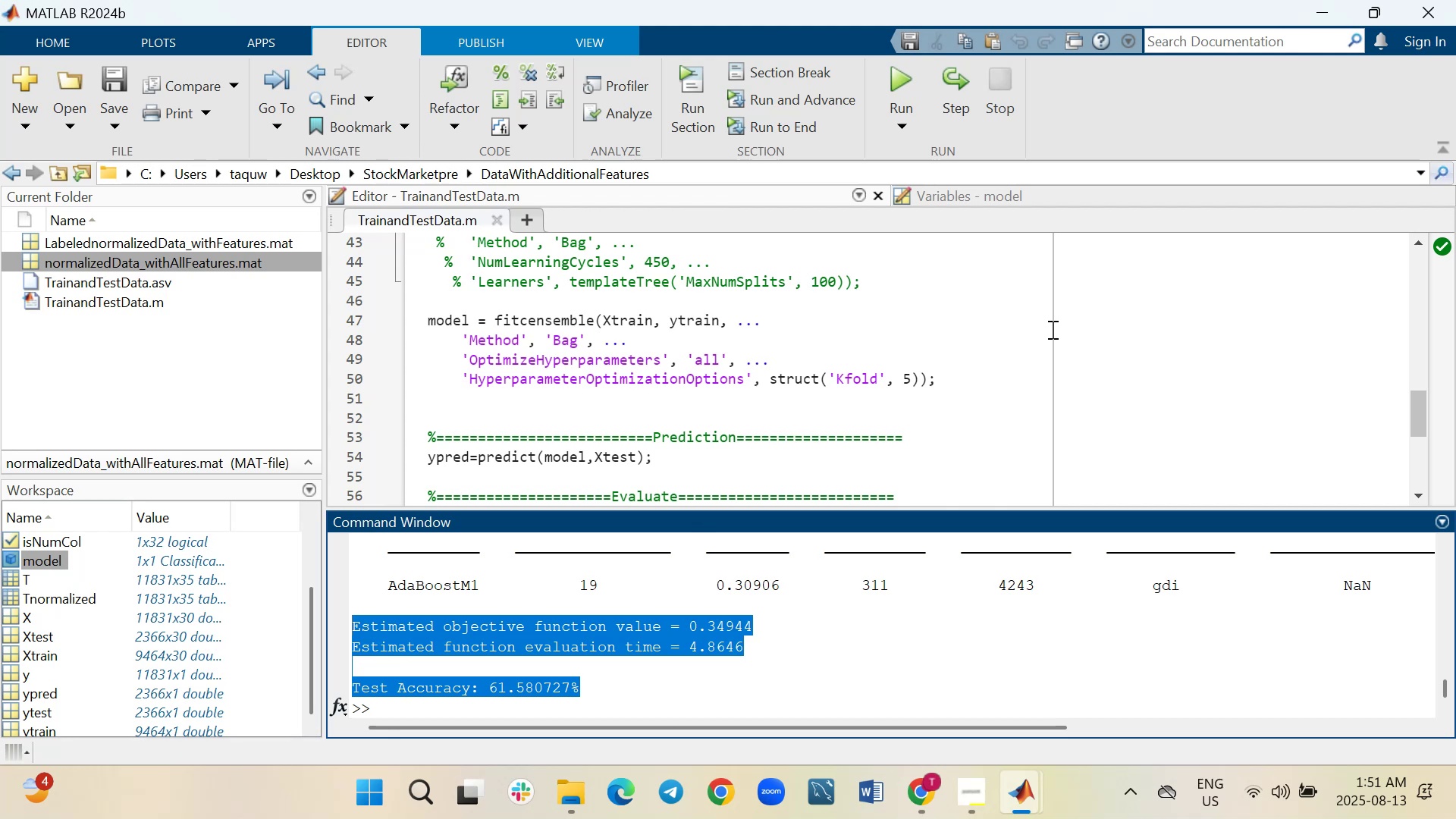 
left_click([1052, 328])
 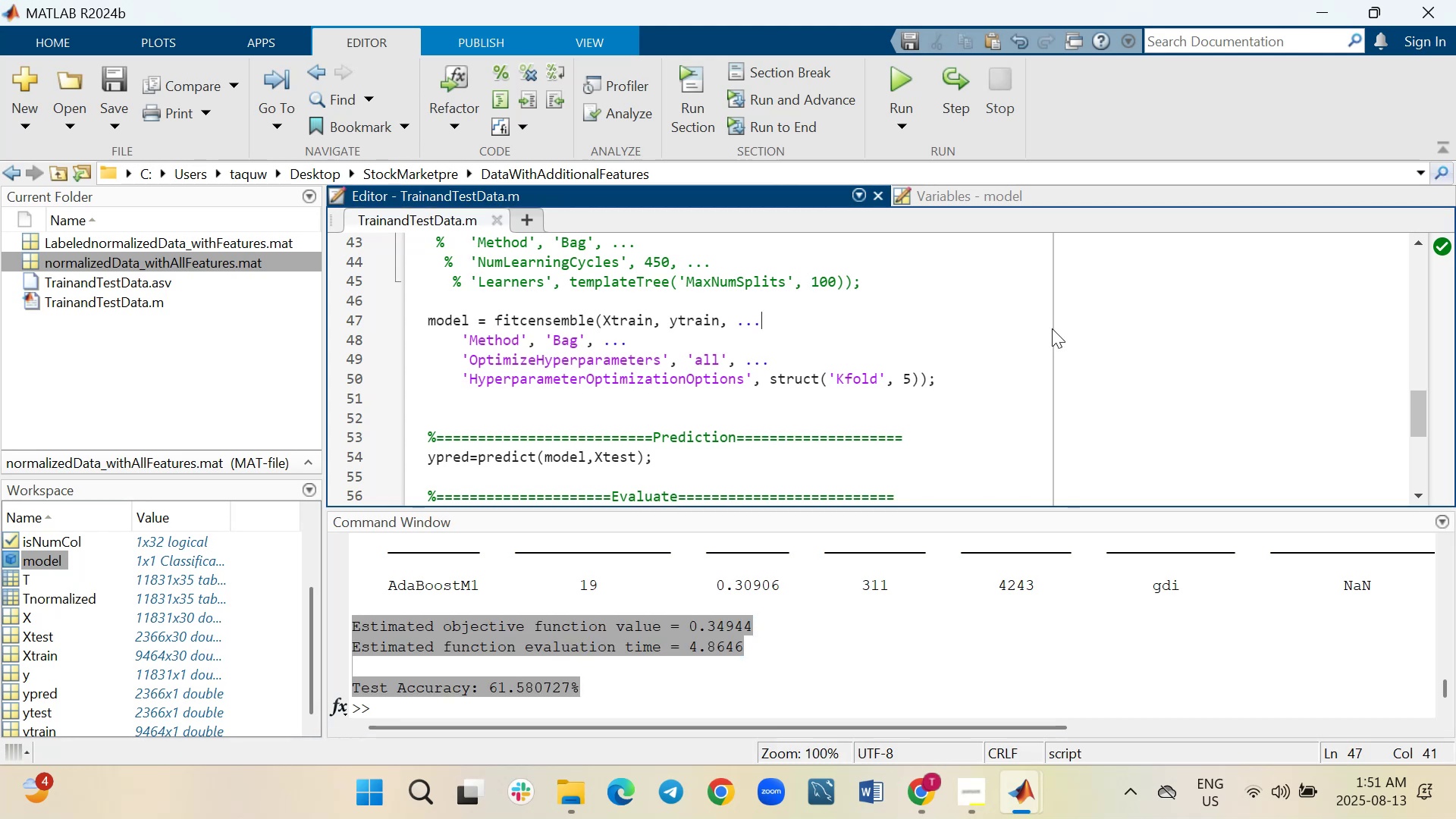 
key(Tab)
 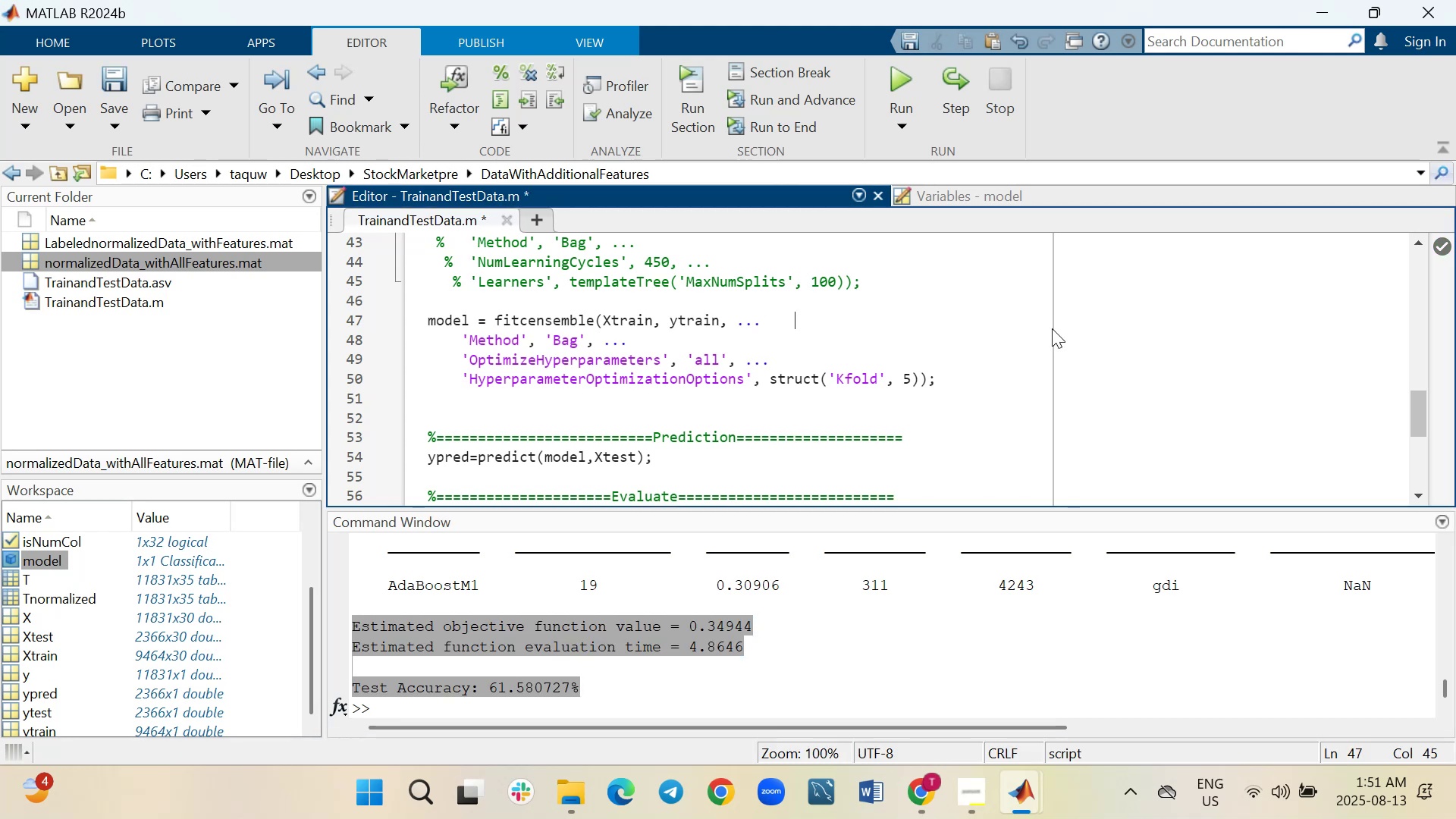 
key(Tab)
 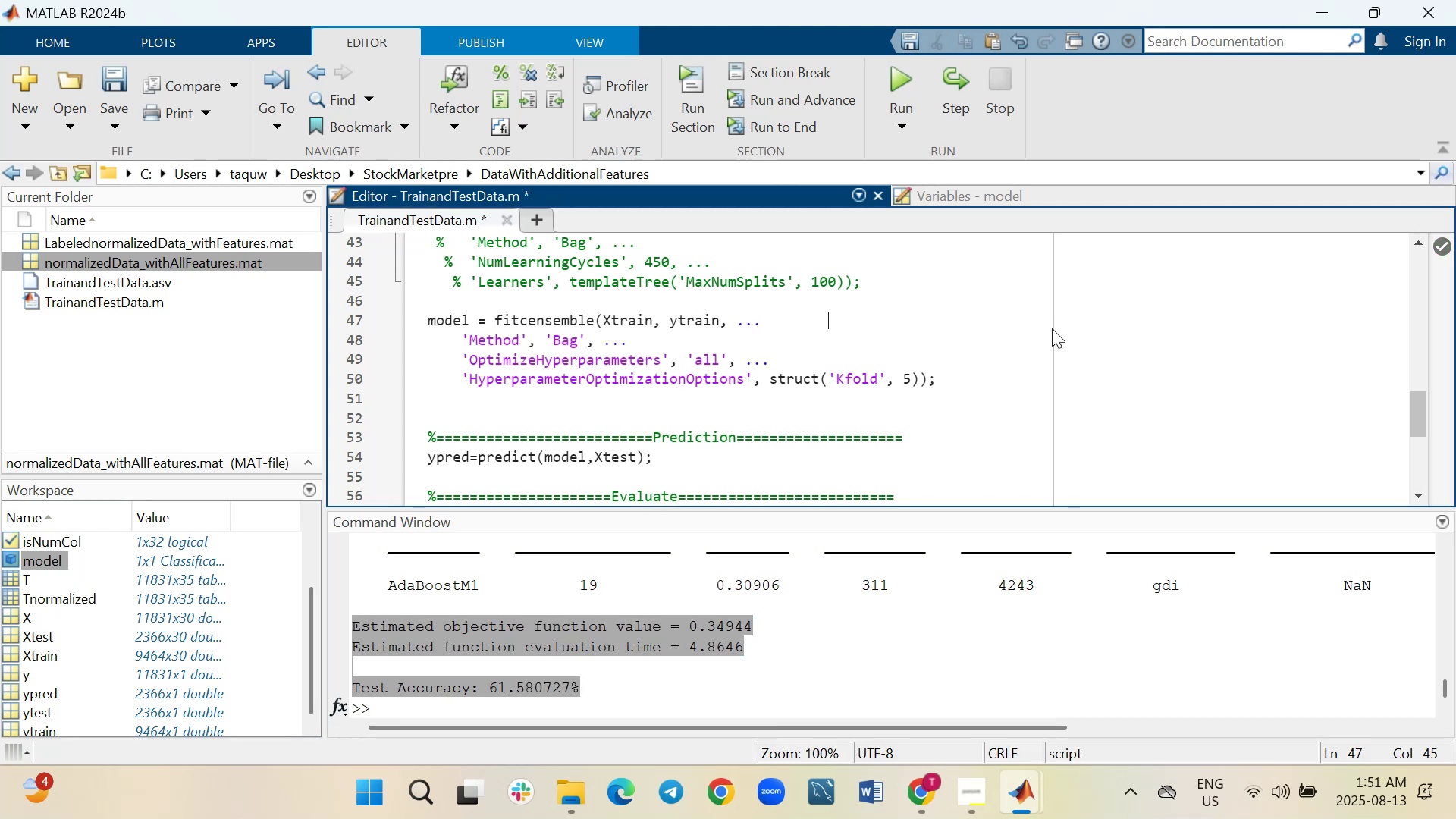 
key(Tab)
 